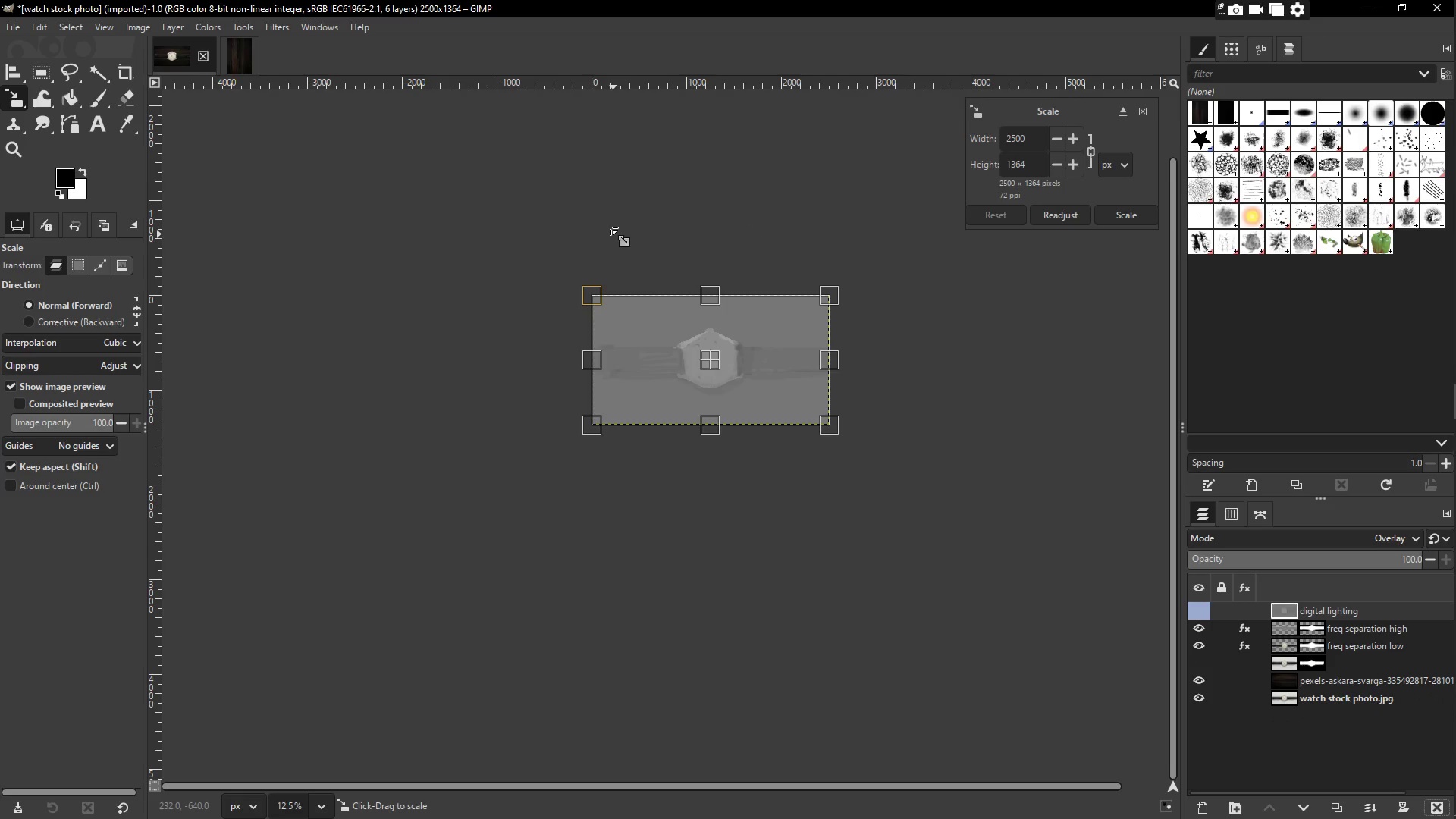 
mouse_move([179, 34])
 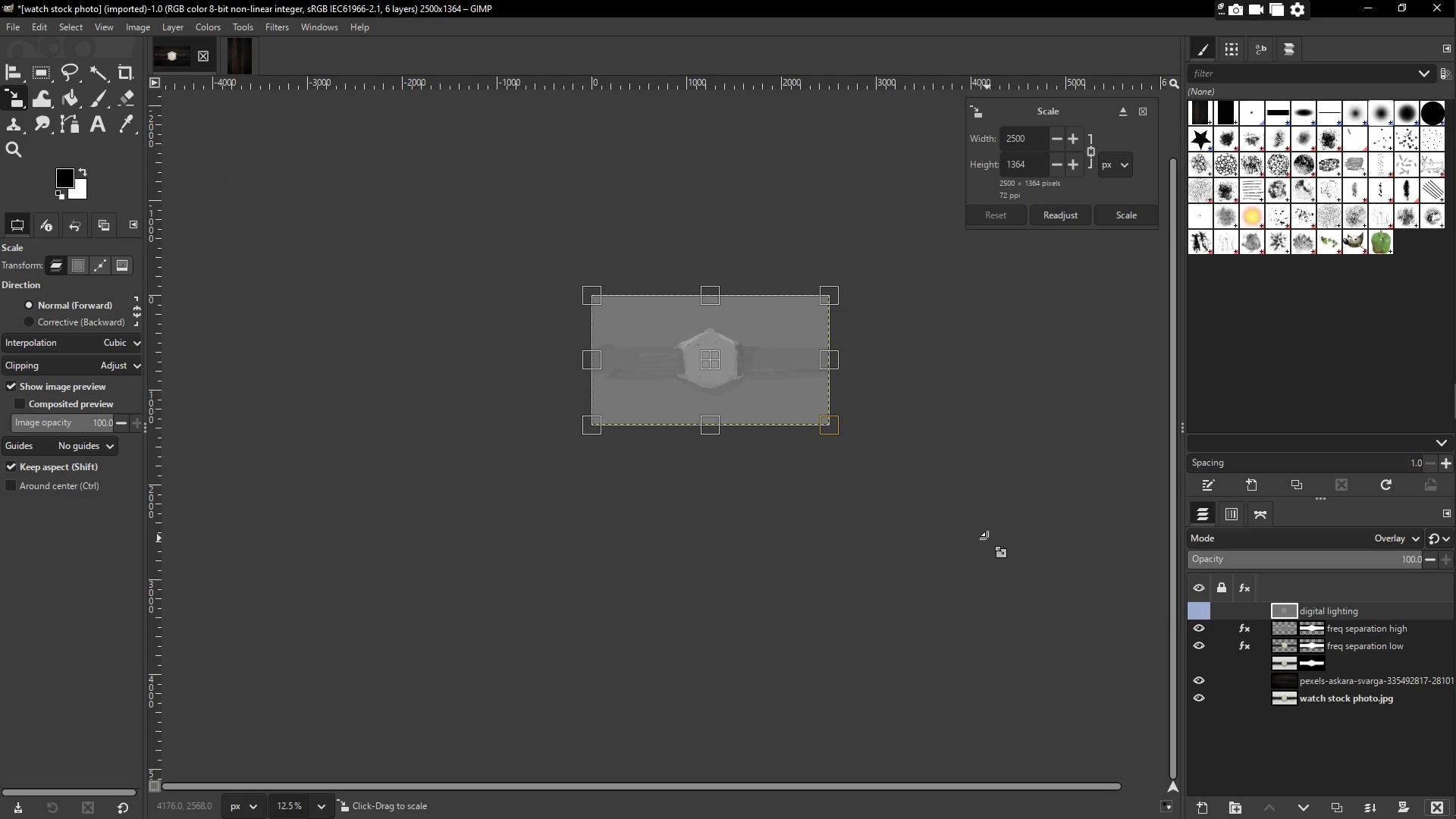 
wait(79.82)
 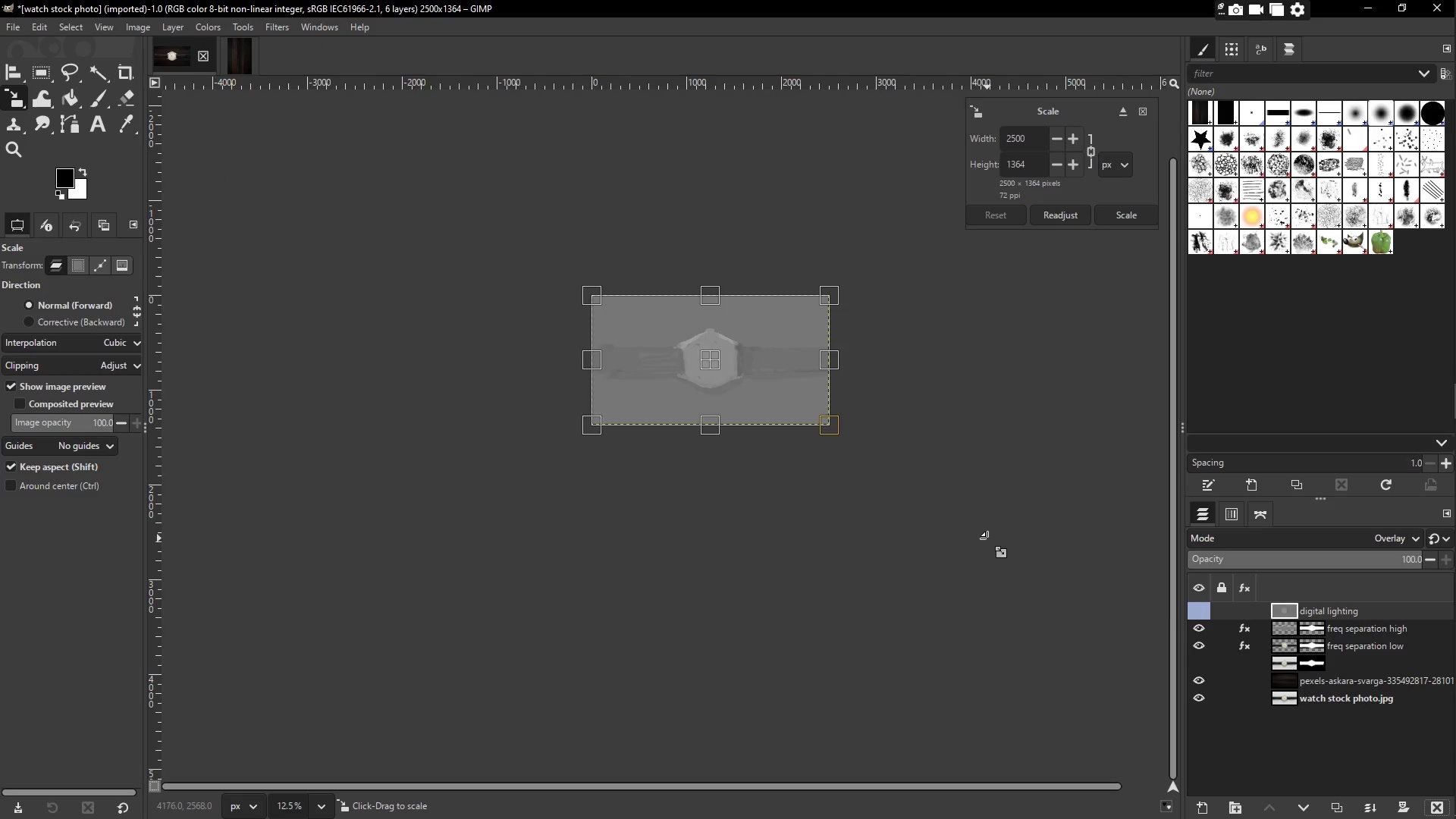 
left_click([1197, 660])
 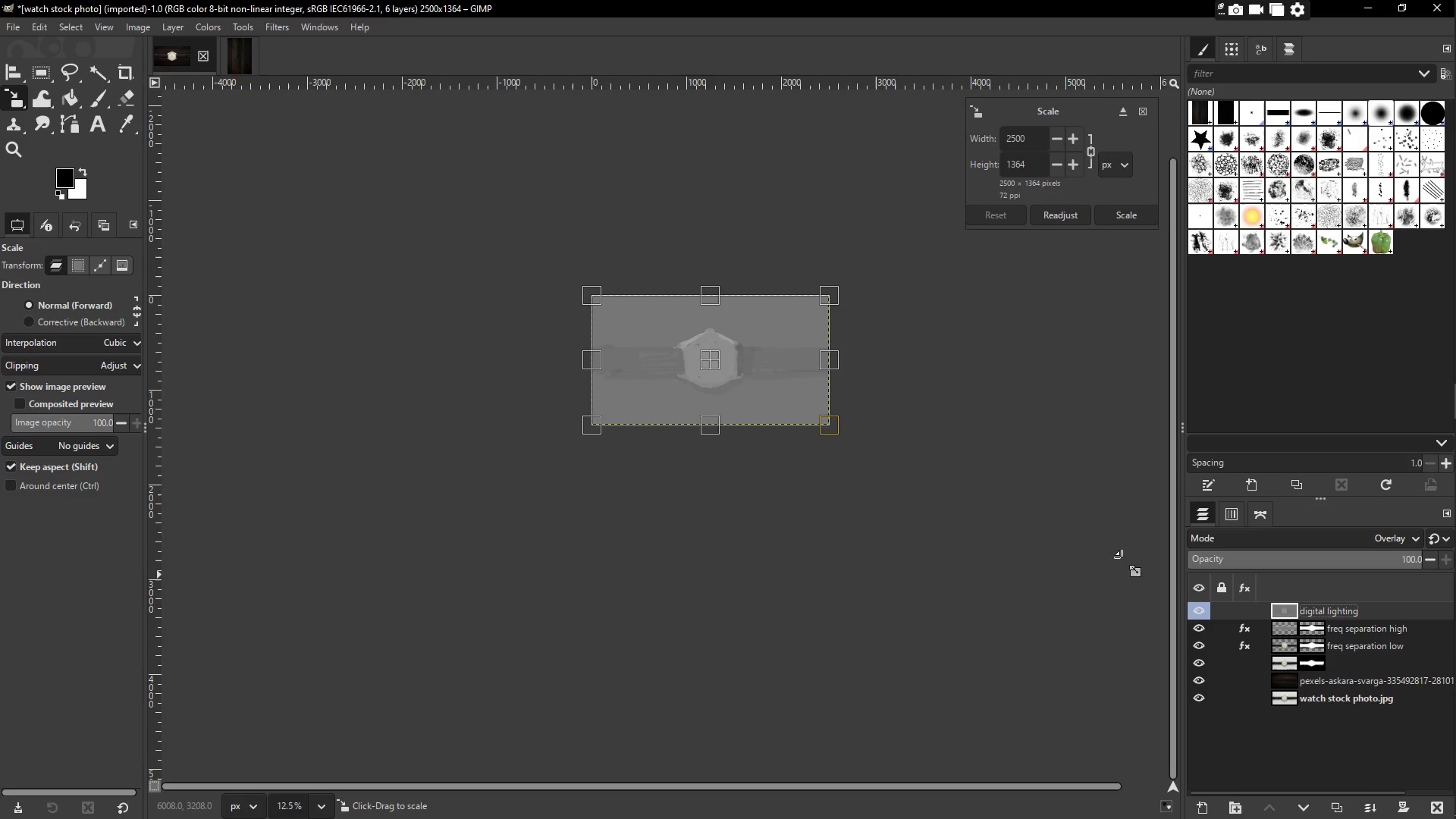 
left_click([902, 376])
 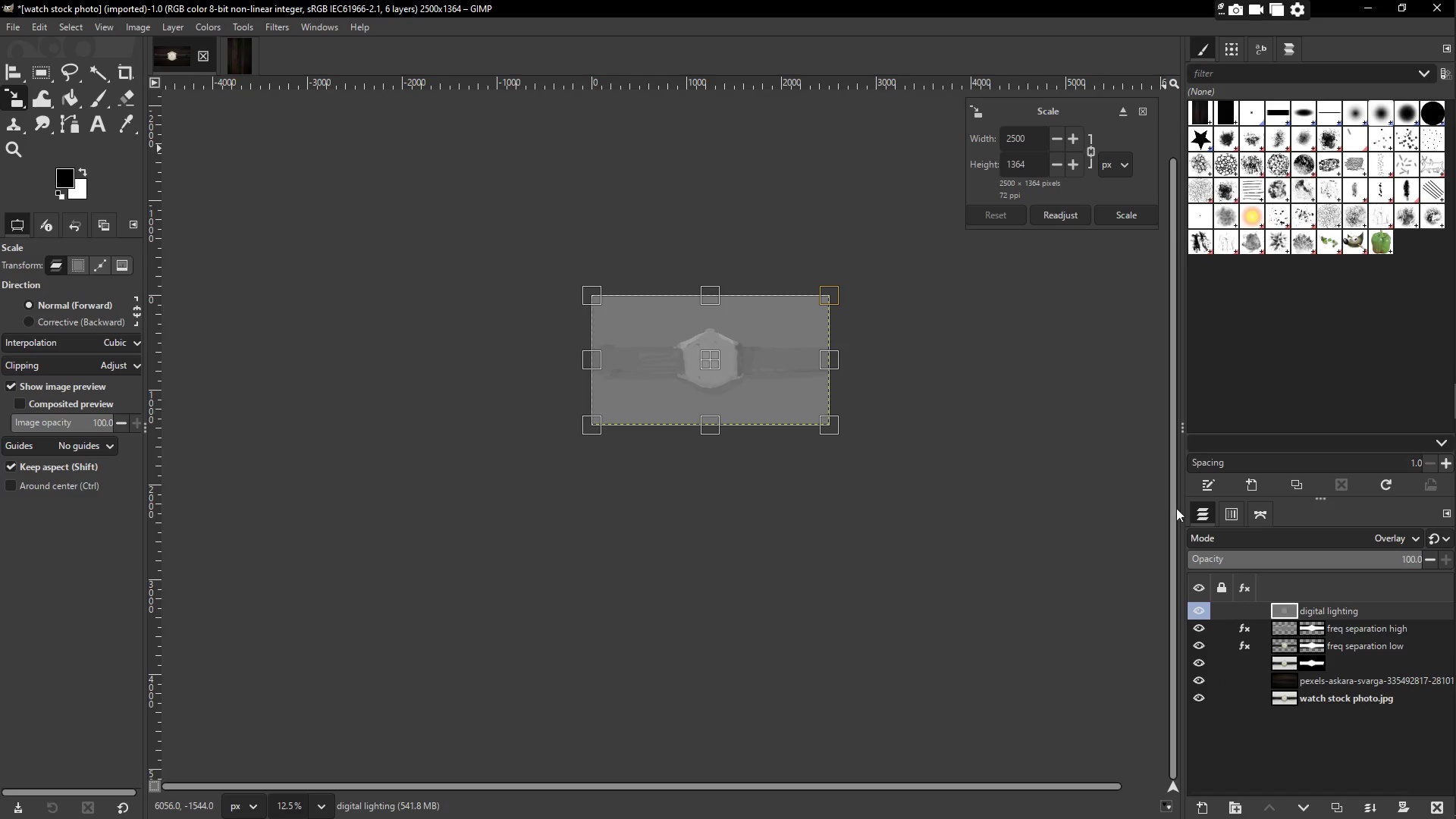 
left_click([312, 32])
 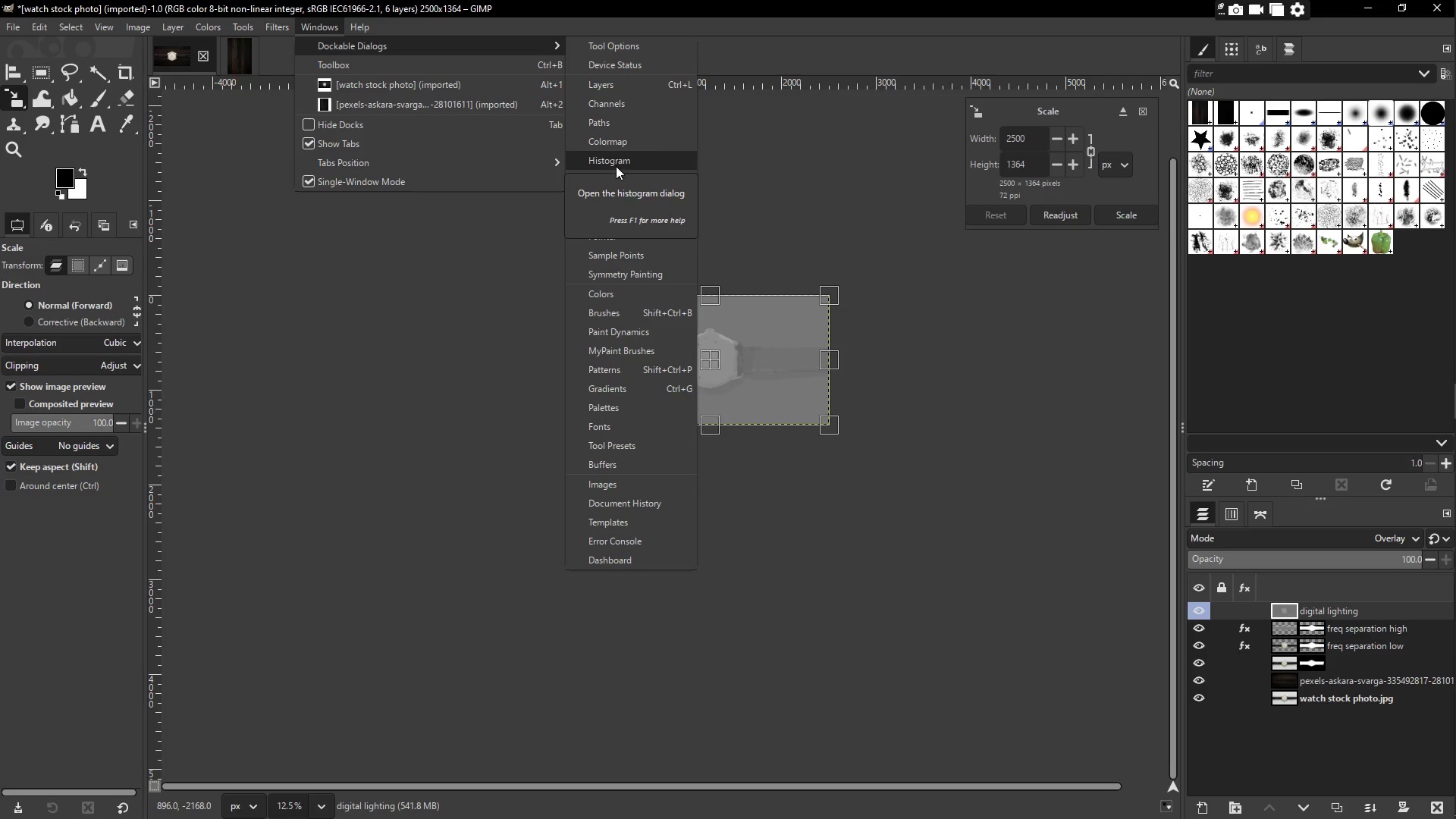 
wait(18.36)
 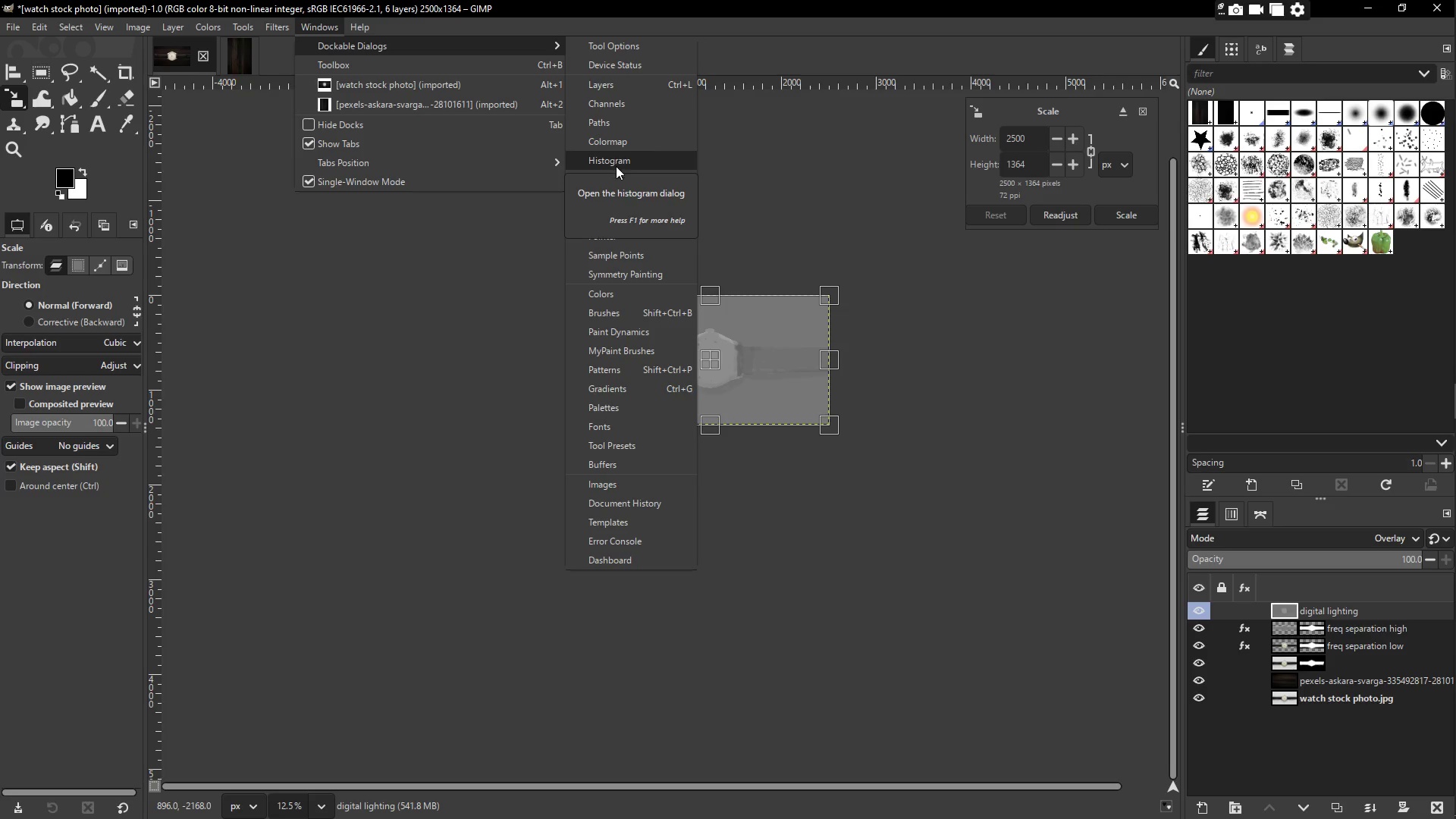 
left_click([613, 168])
 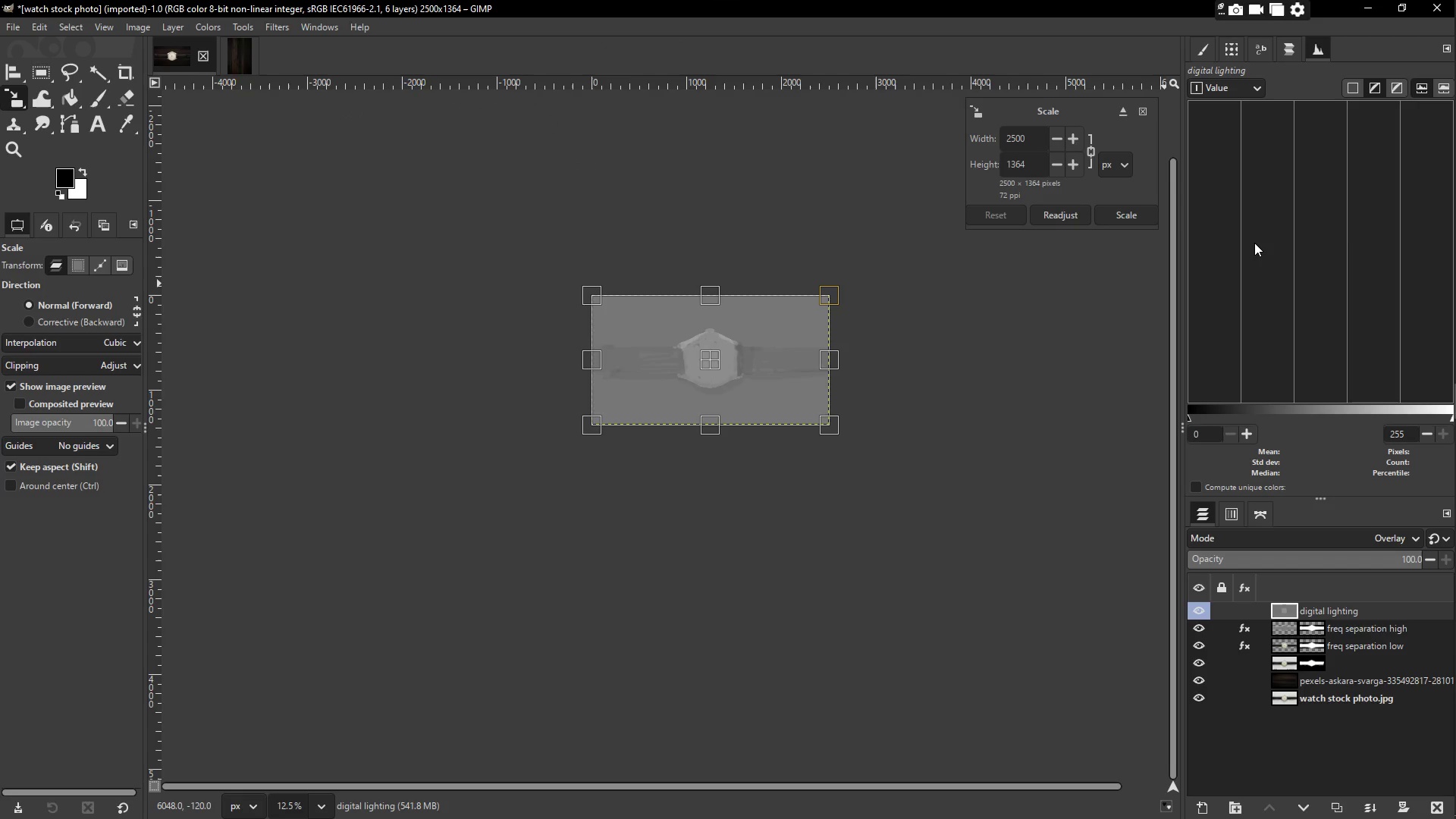 
key(Control+Z)
 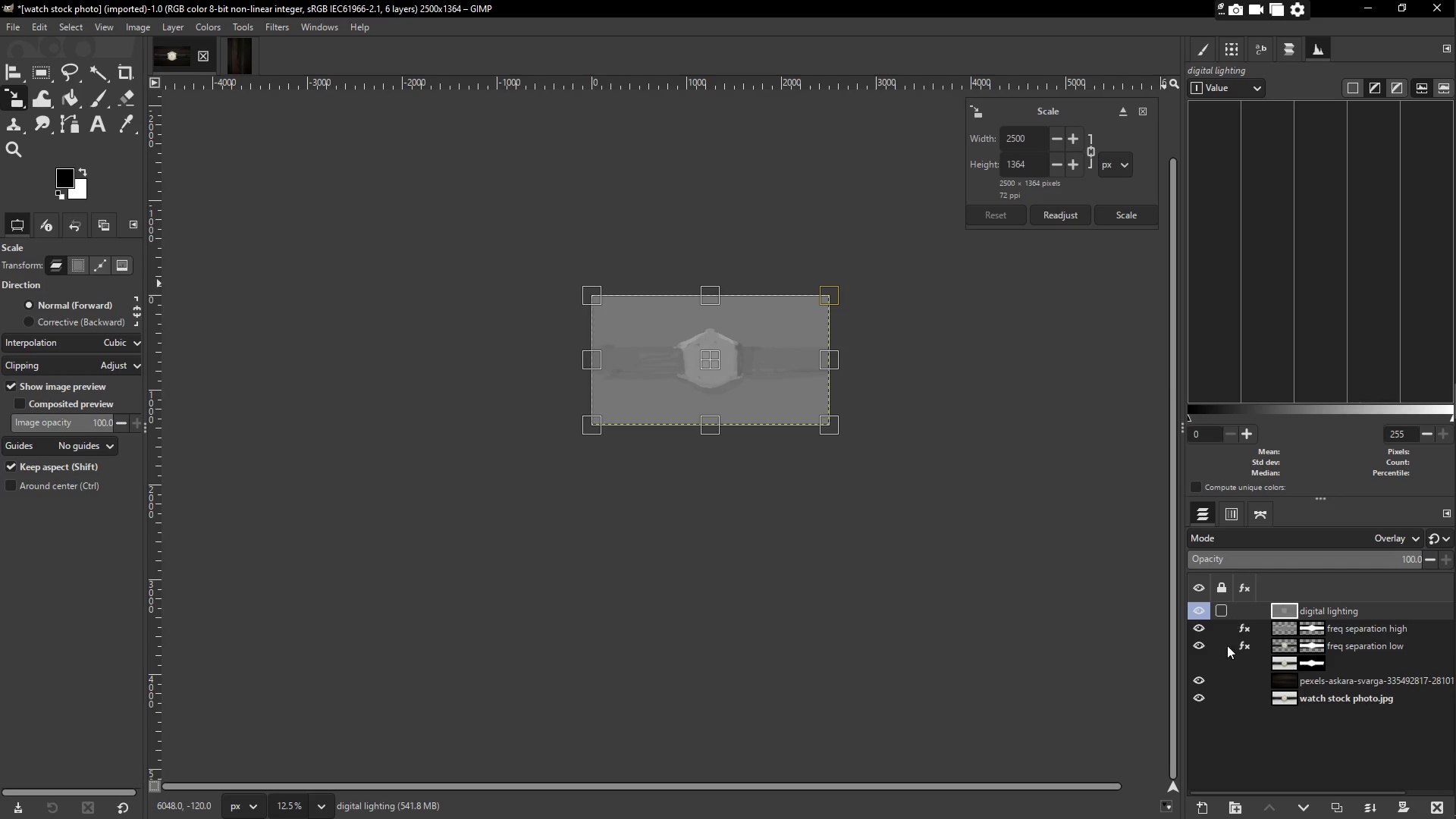 
key(Control+Z)
 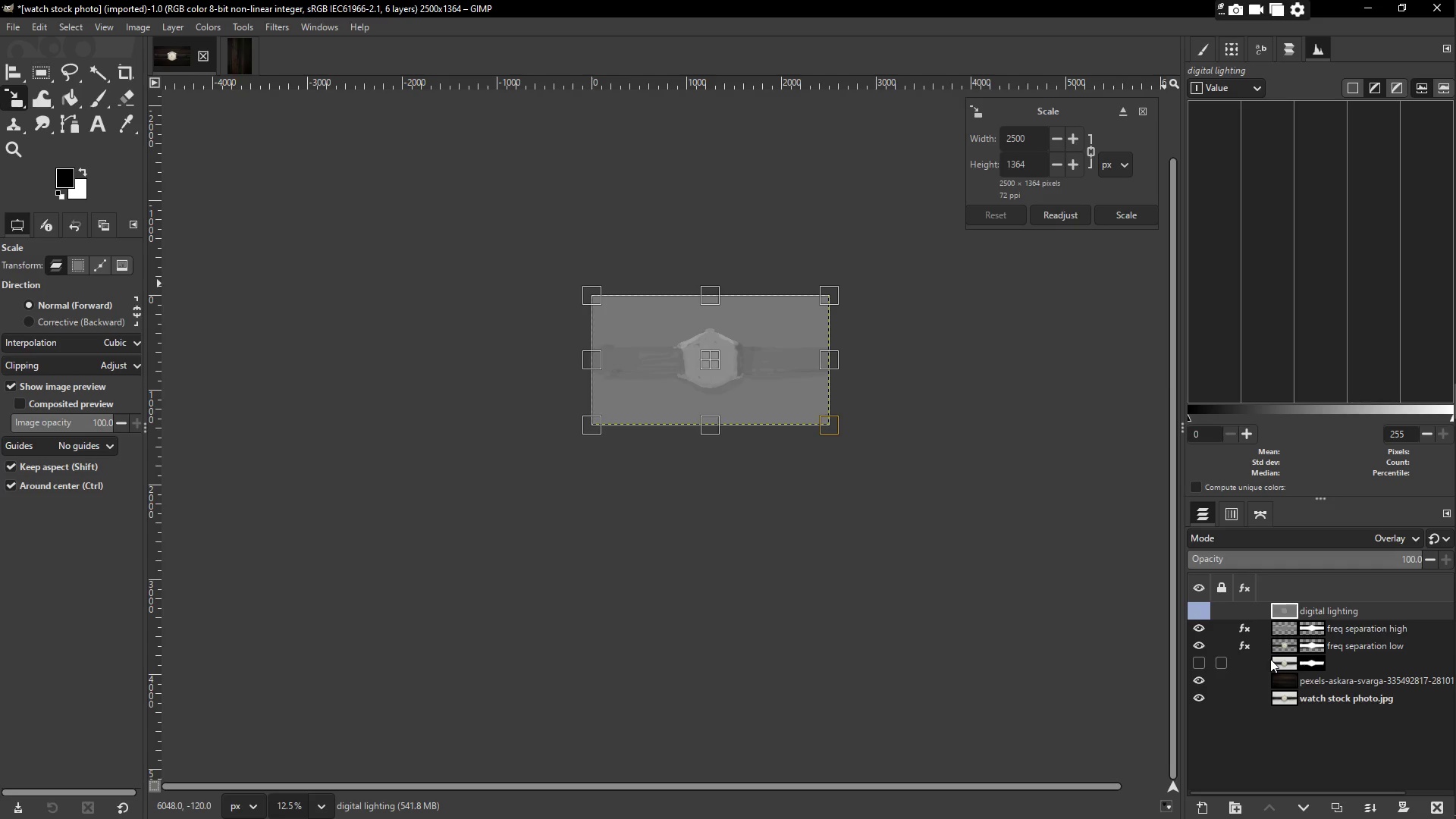 
key(Control+Z)
 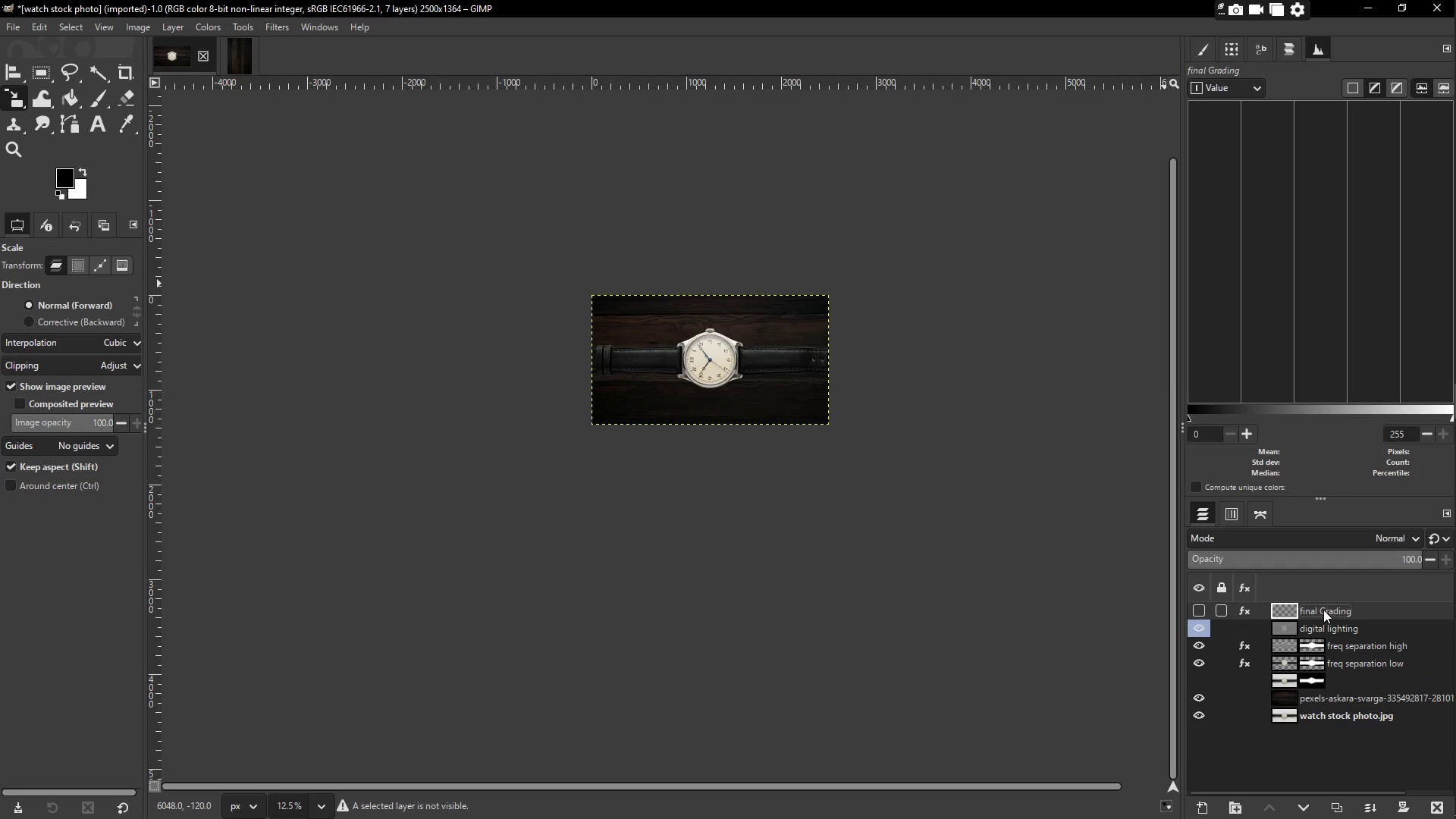 
left_click([1373, 613])
 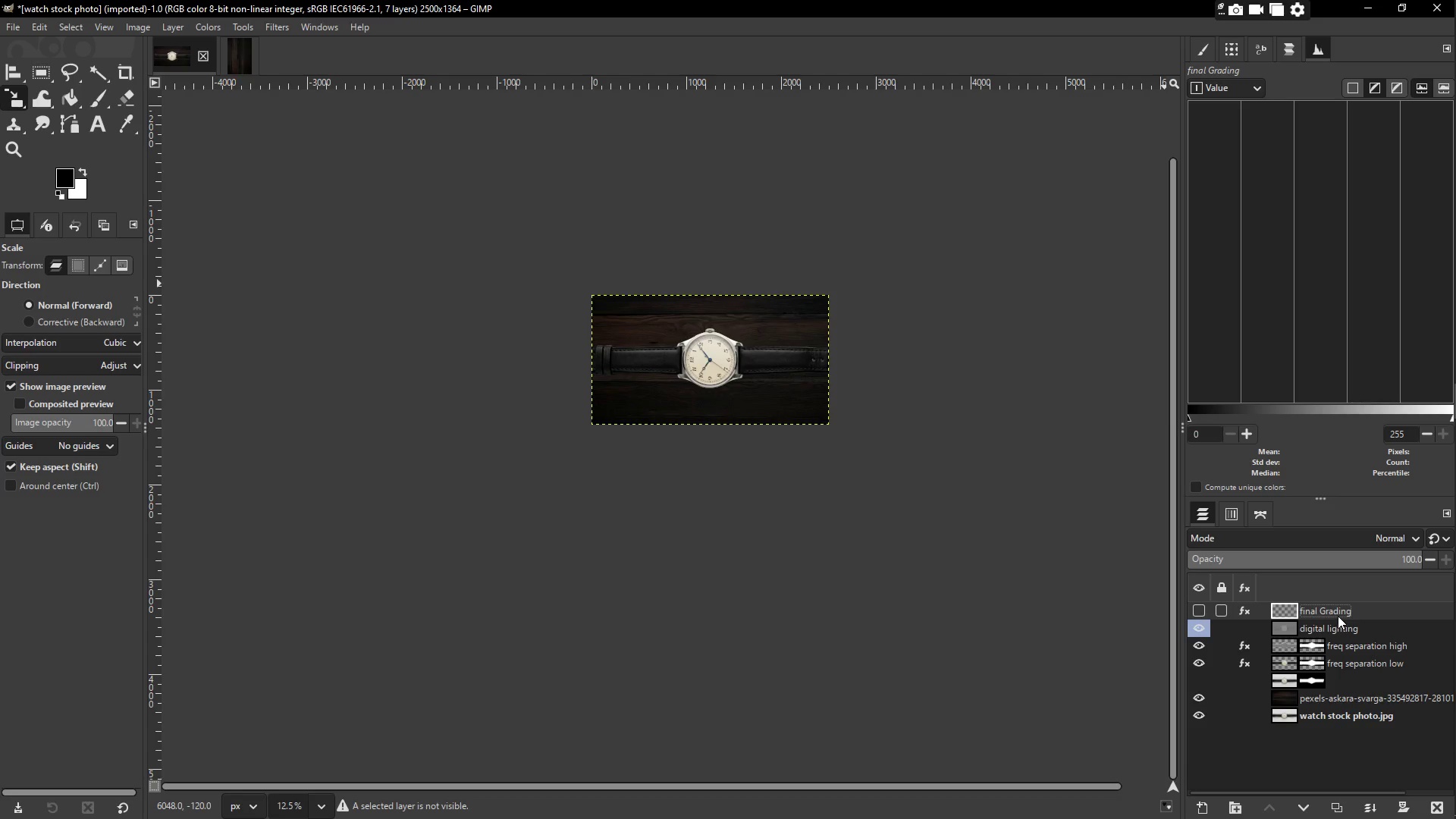 
left_click([1332, 610])
 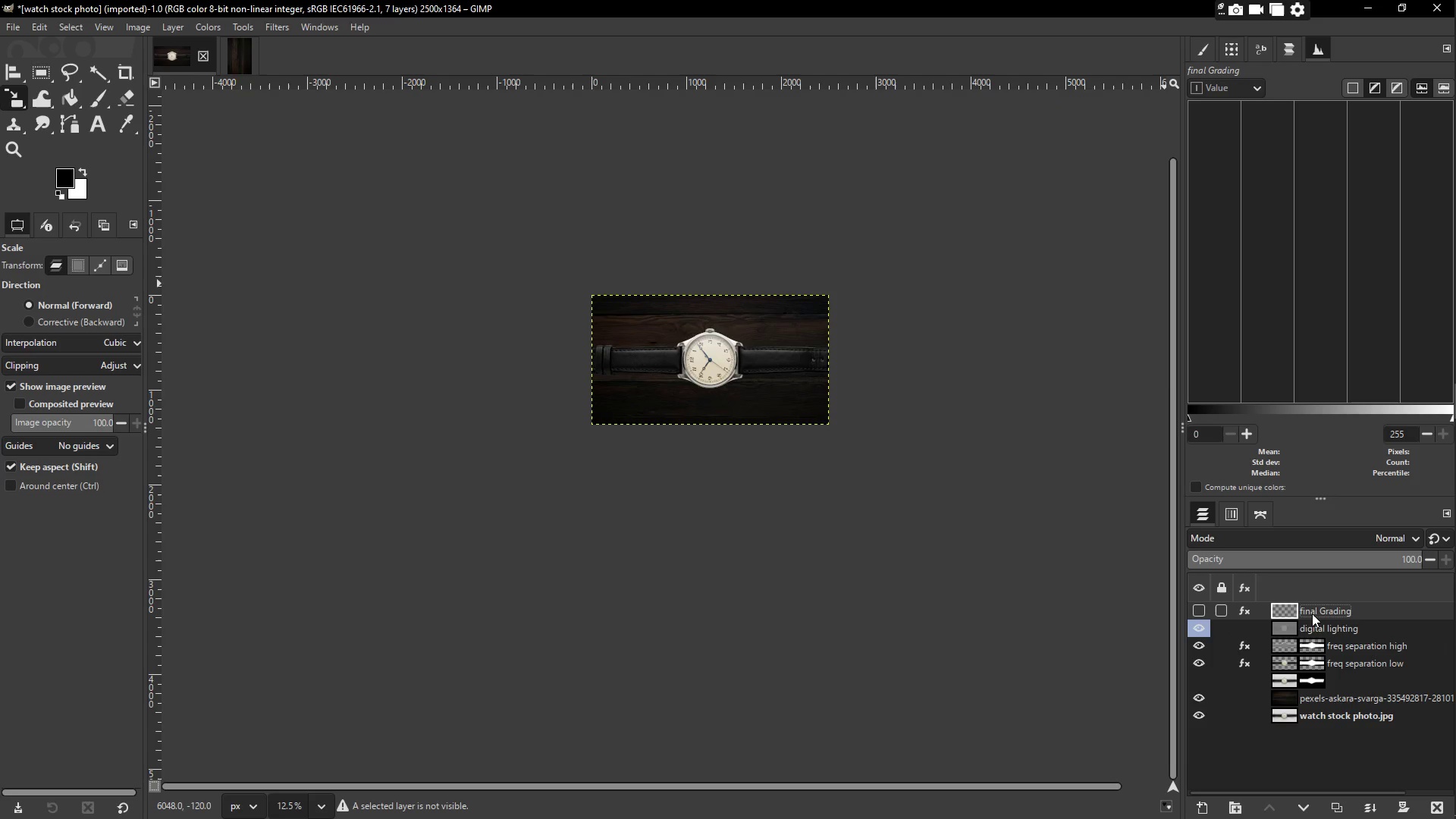 
wait(6.59)
 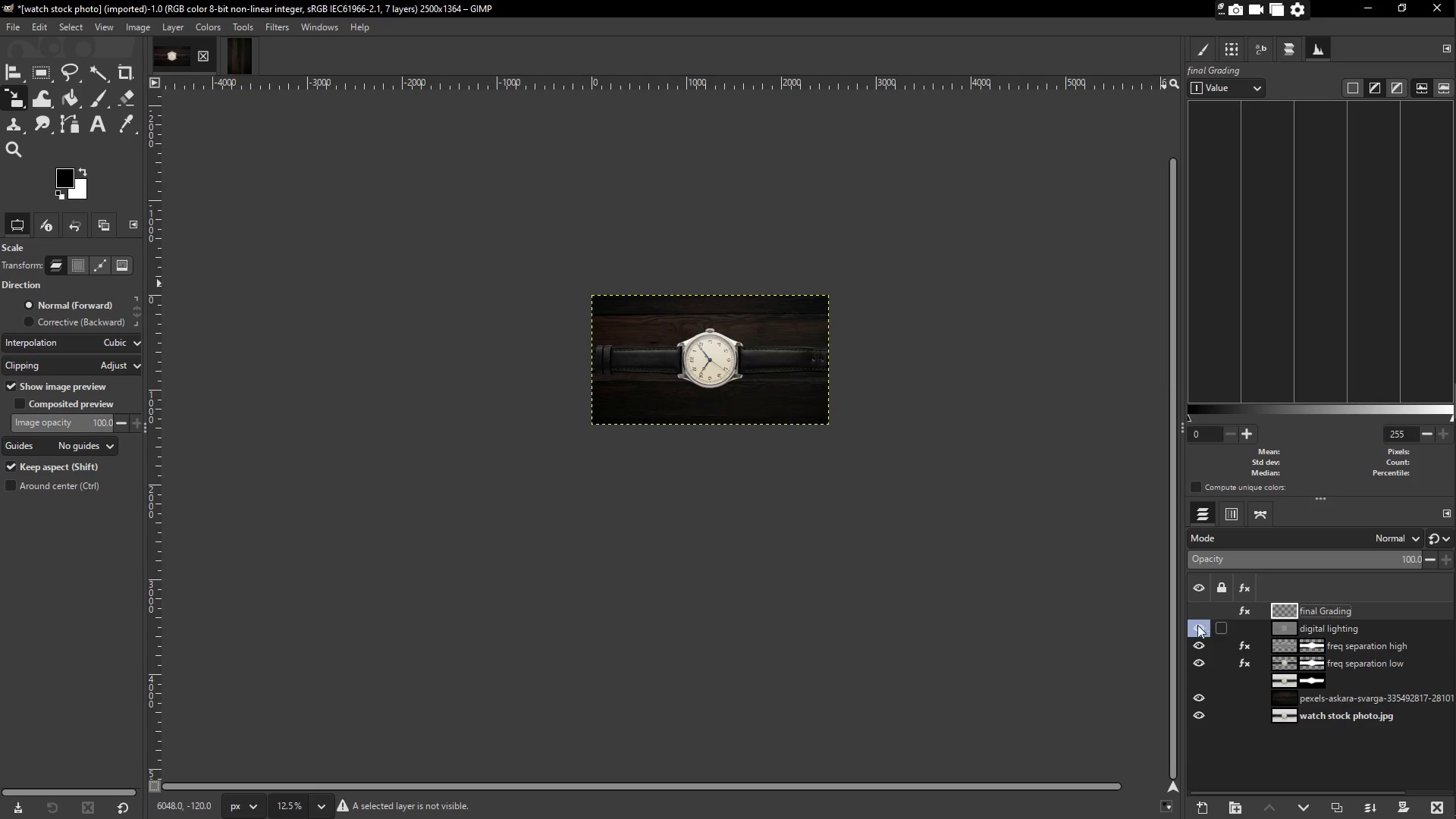 
left_click([1281, 613])
 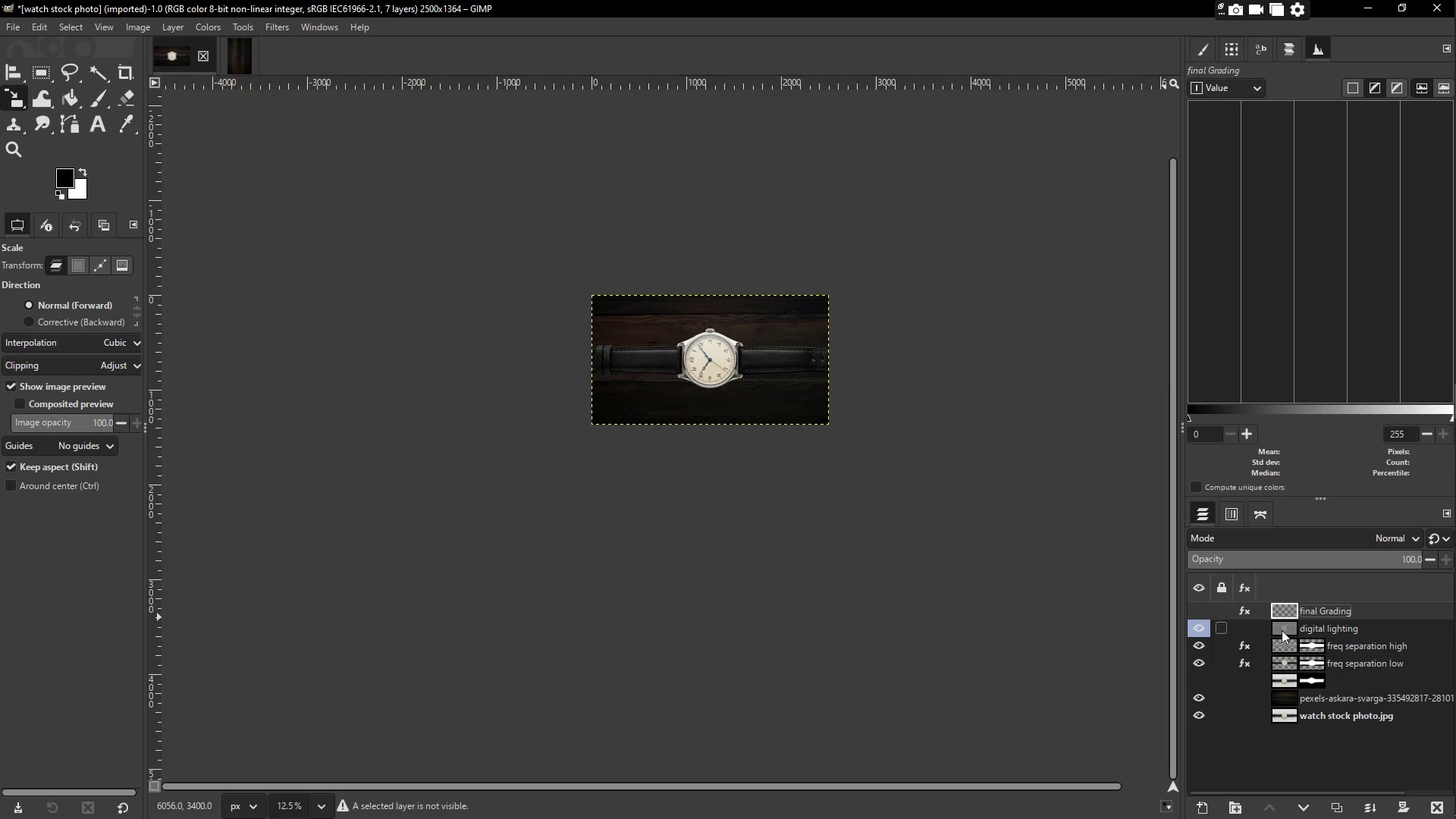 
left_click([1278, 763])
 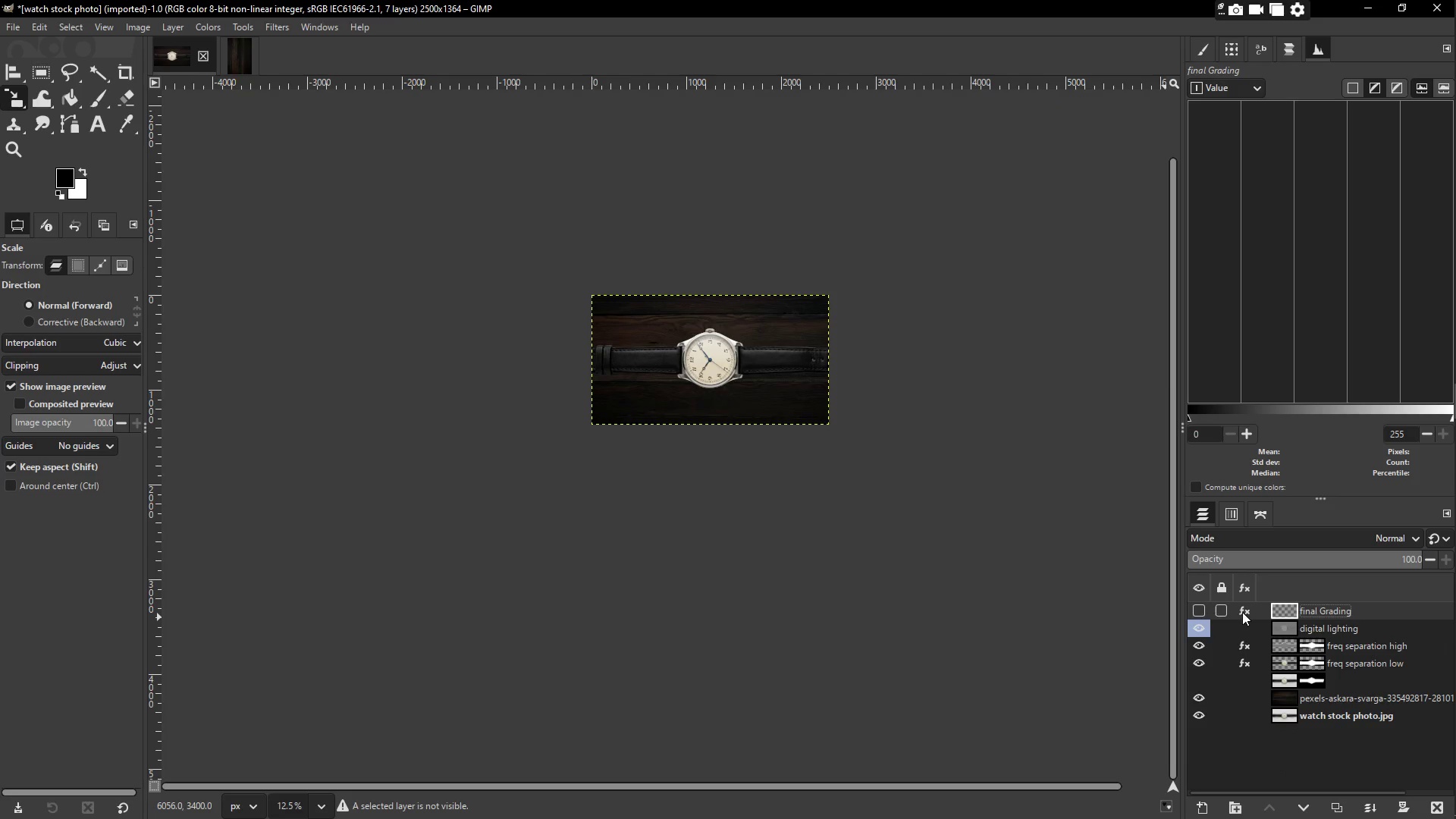 
left_click([1241, 610])
 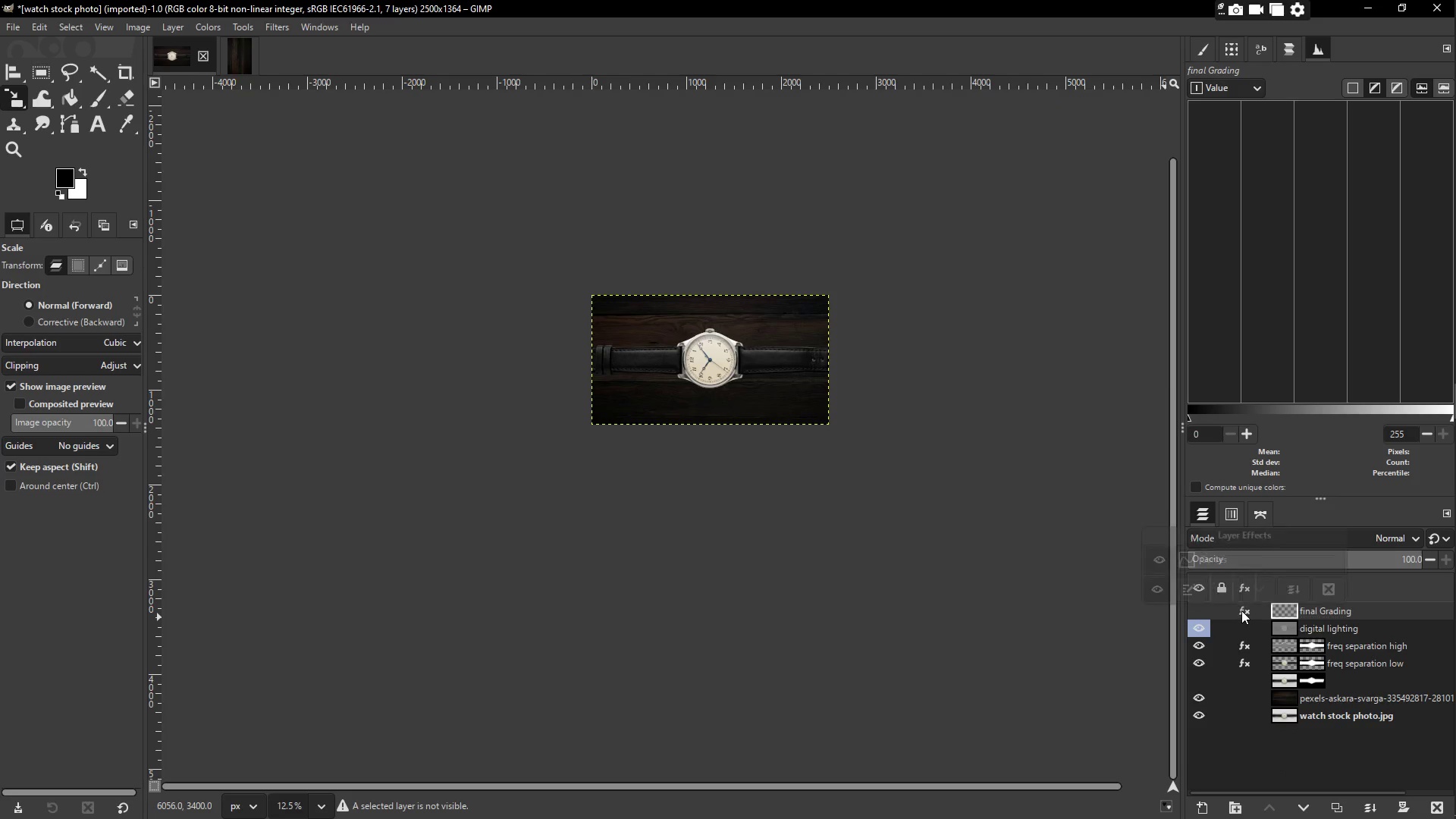 
mouse_move([1262, 610])
 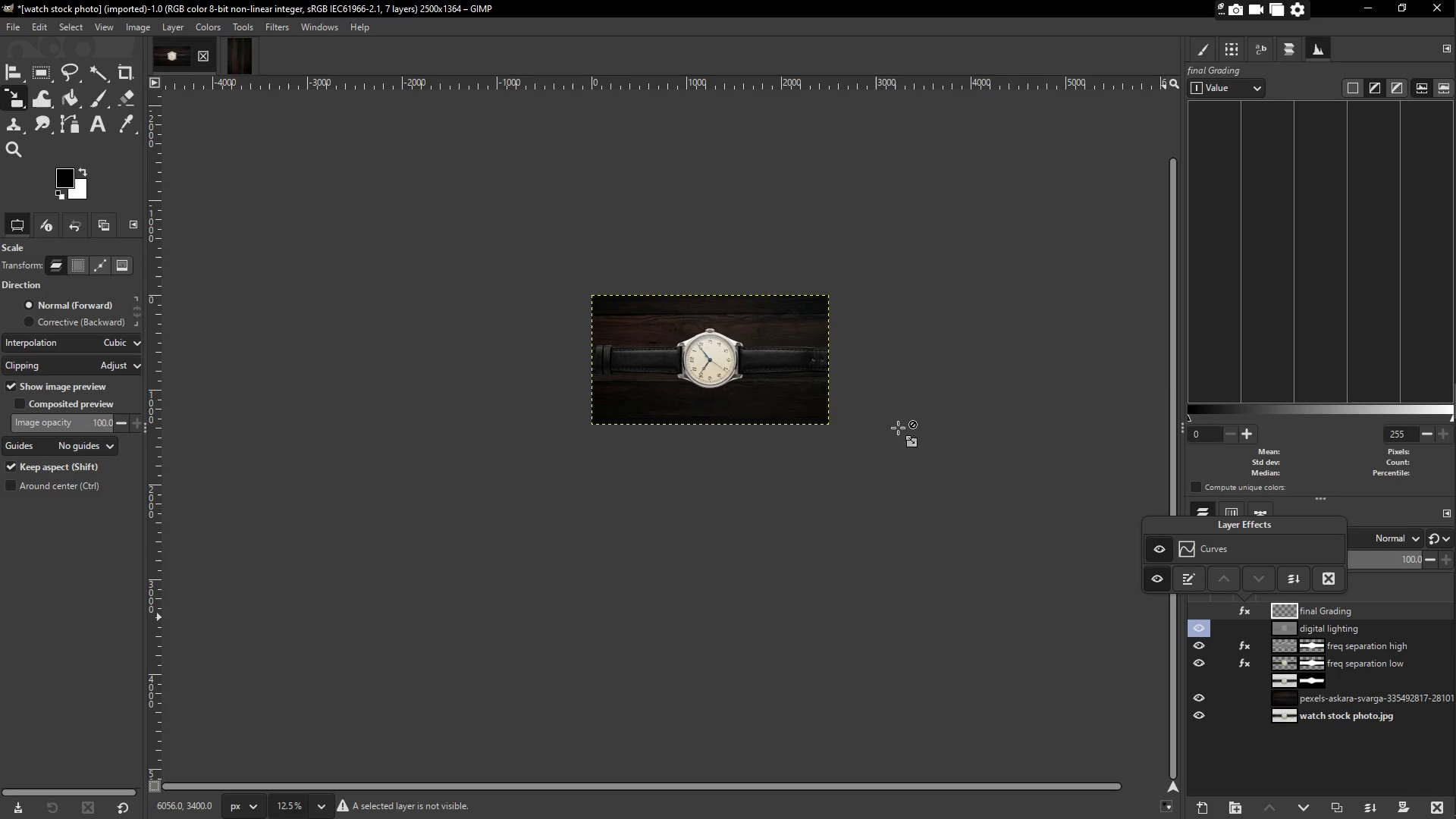 
hold_key(key=ControlLeft, duration=0.55)
scroll: coordinate [894, 391], scroll_direction: up, amount: 4.0
 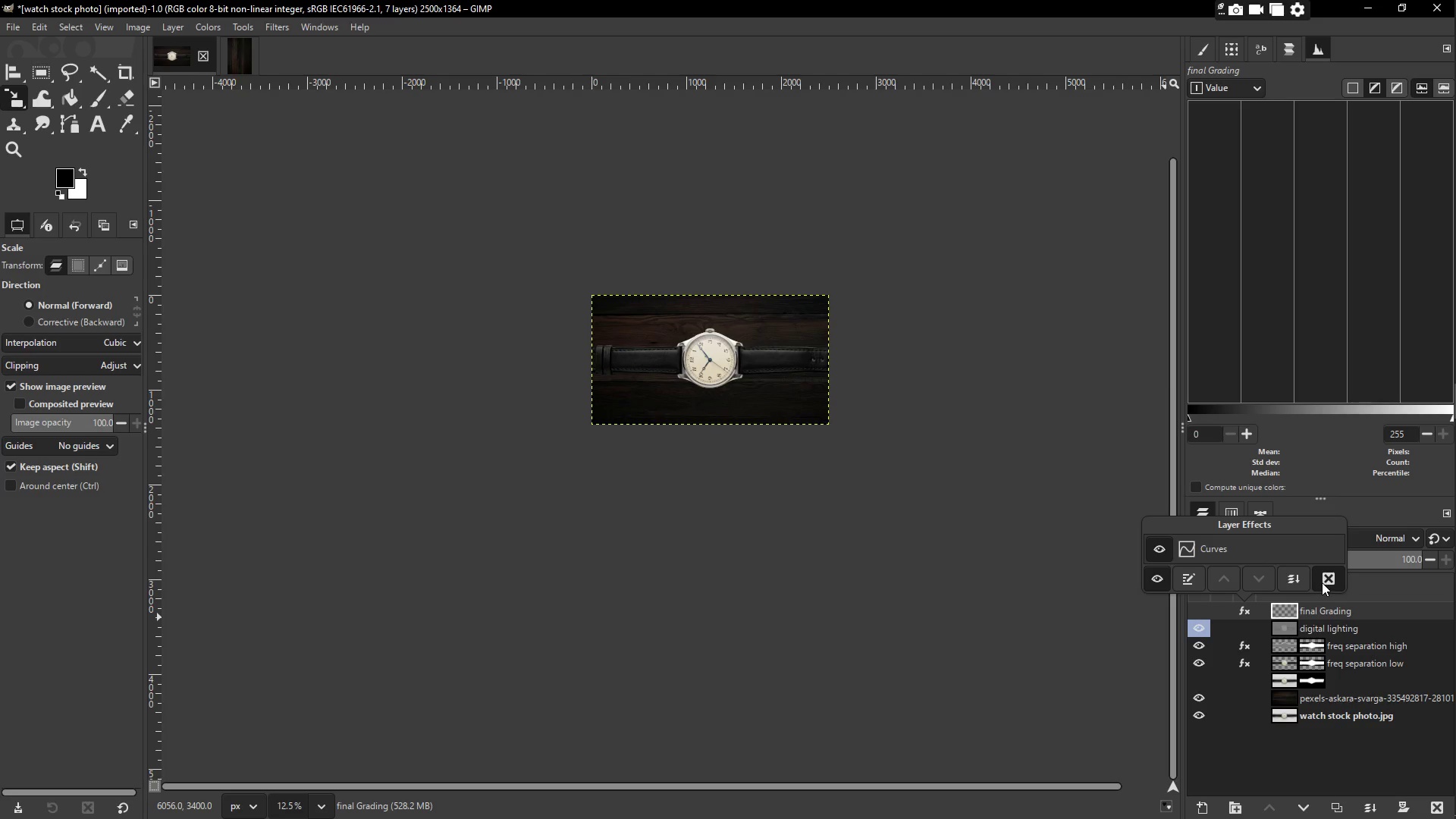 
left_click([1322, 582])
 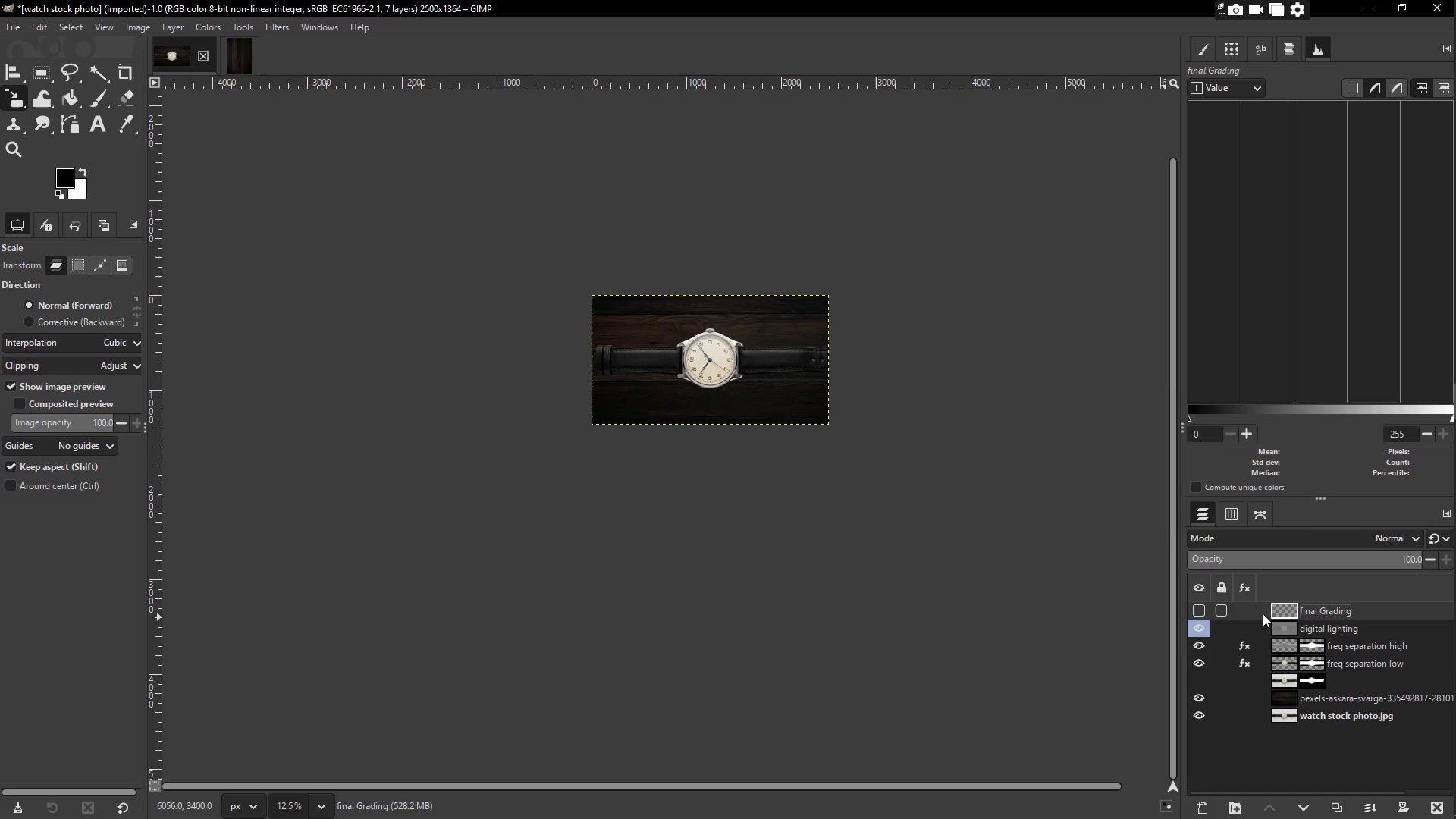 
key(Control+Z)
 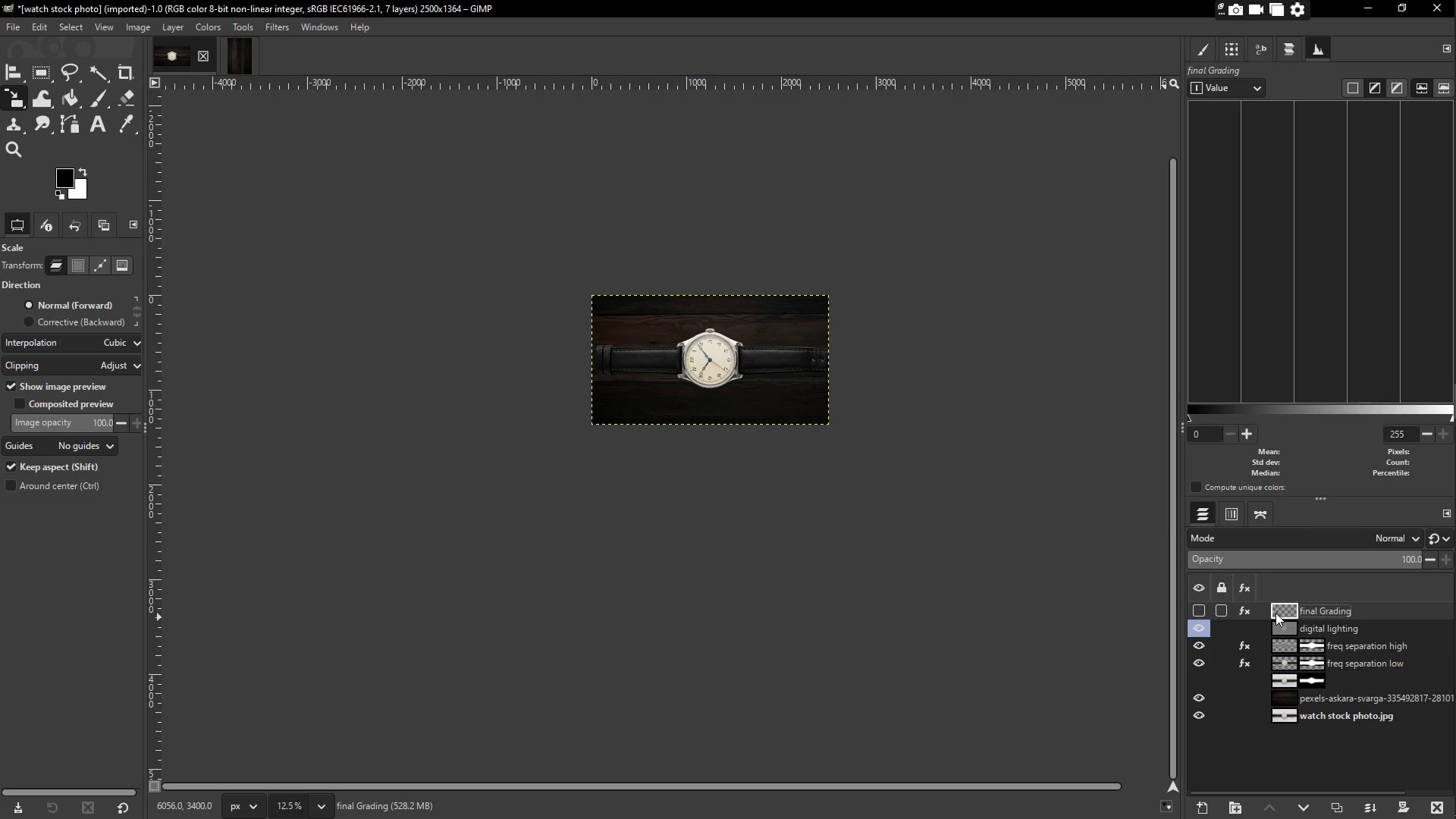 
scroll: coordinate [1276, 607], scroll_direction: up, amount: 2.0
 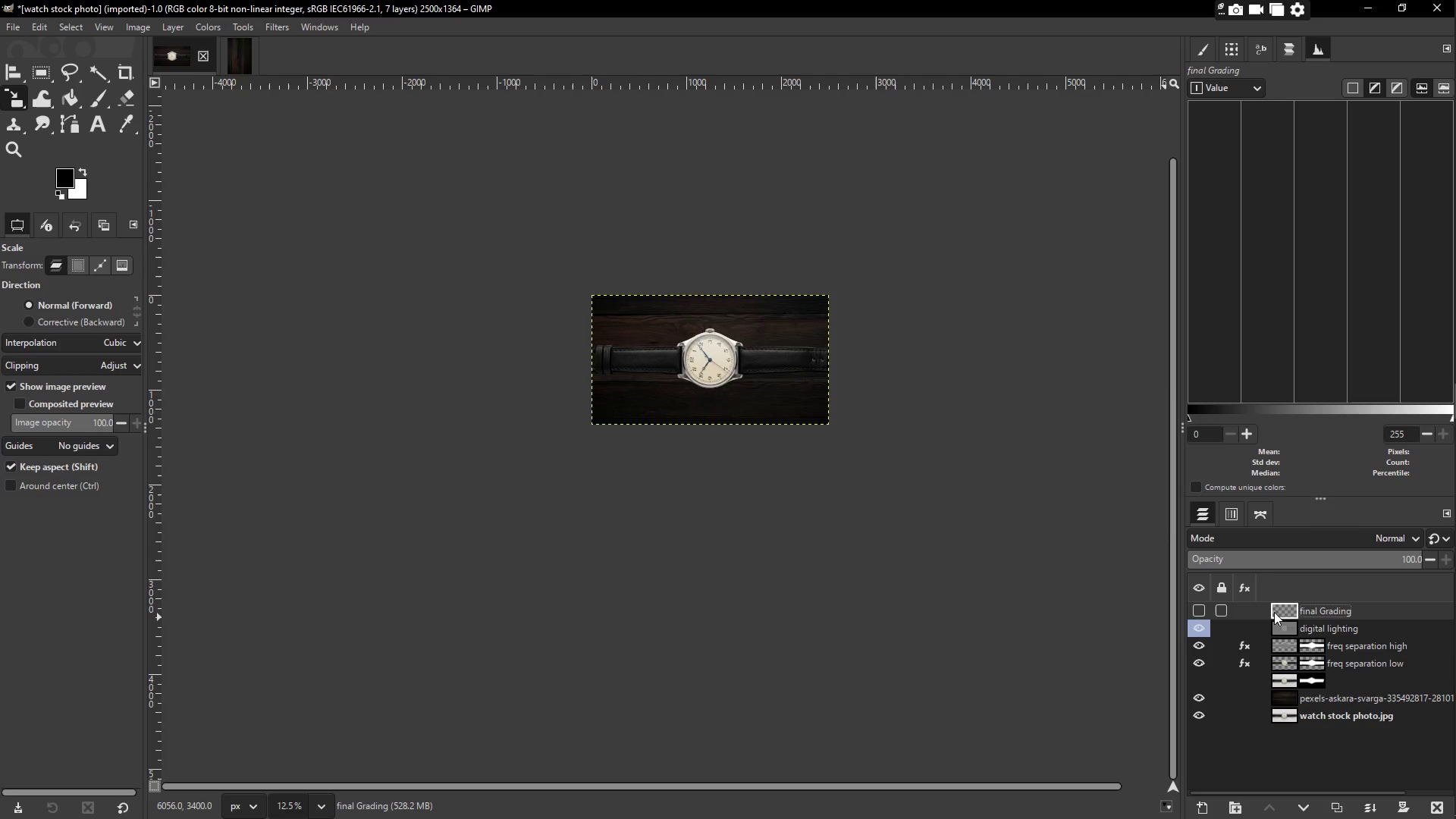 
key(Control+Z)
 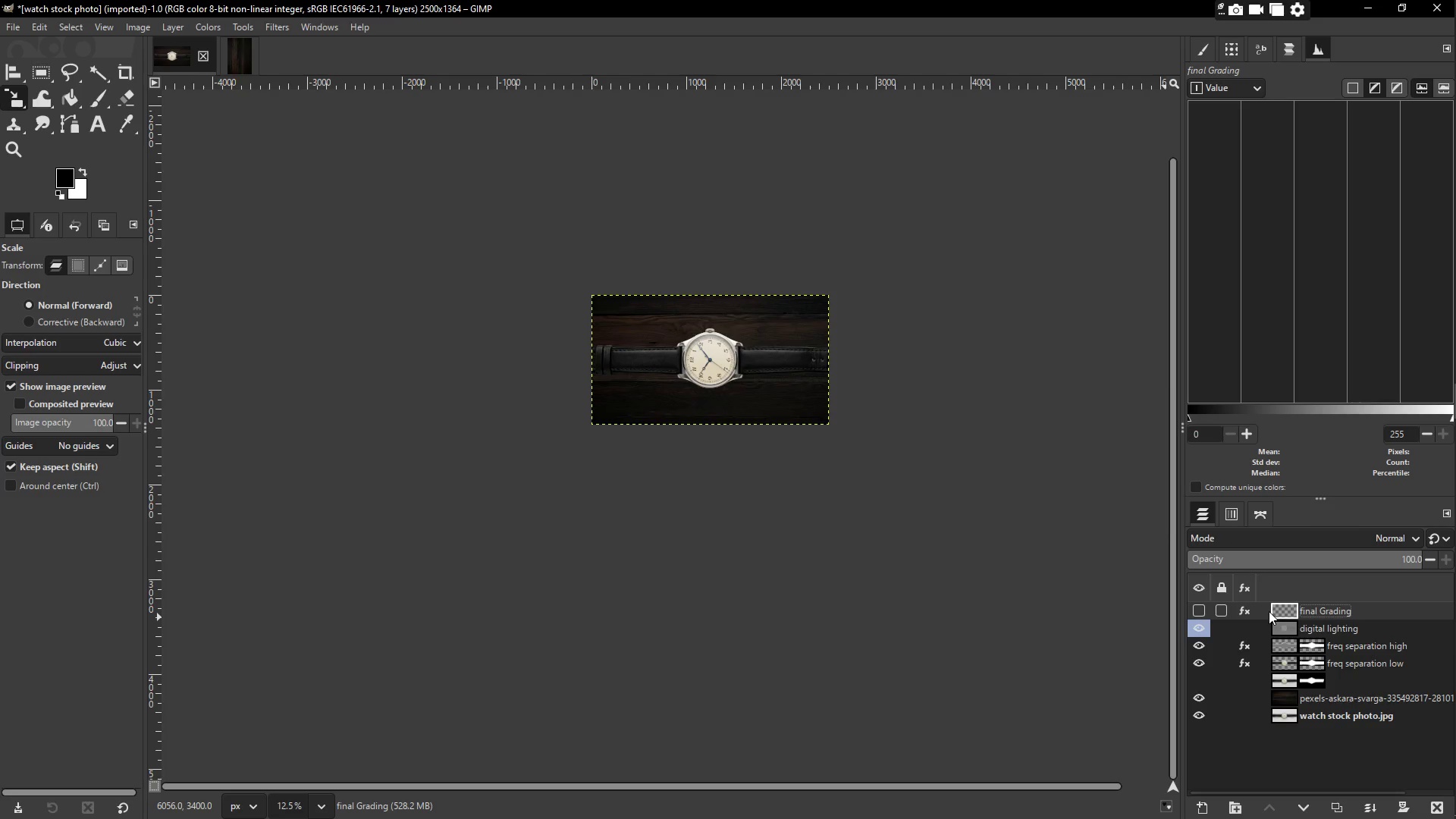 
key(Control+Z)
 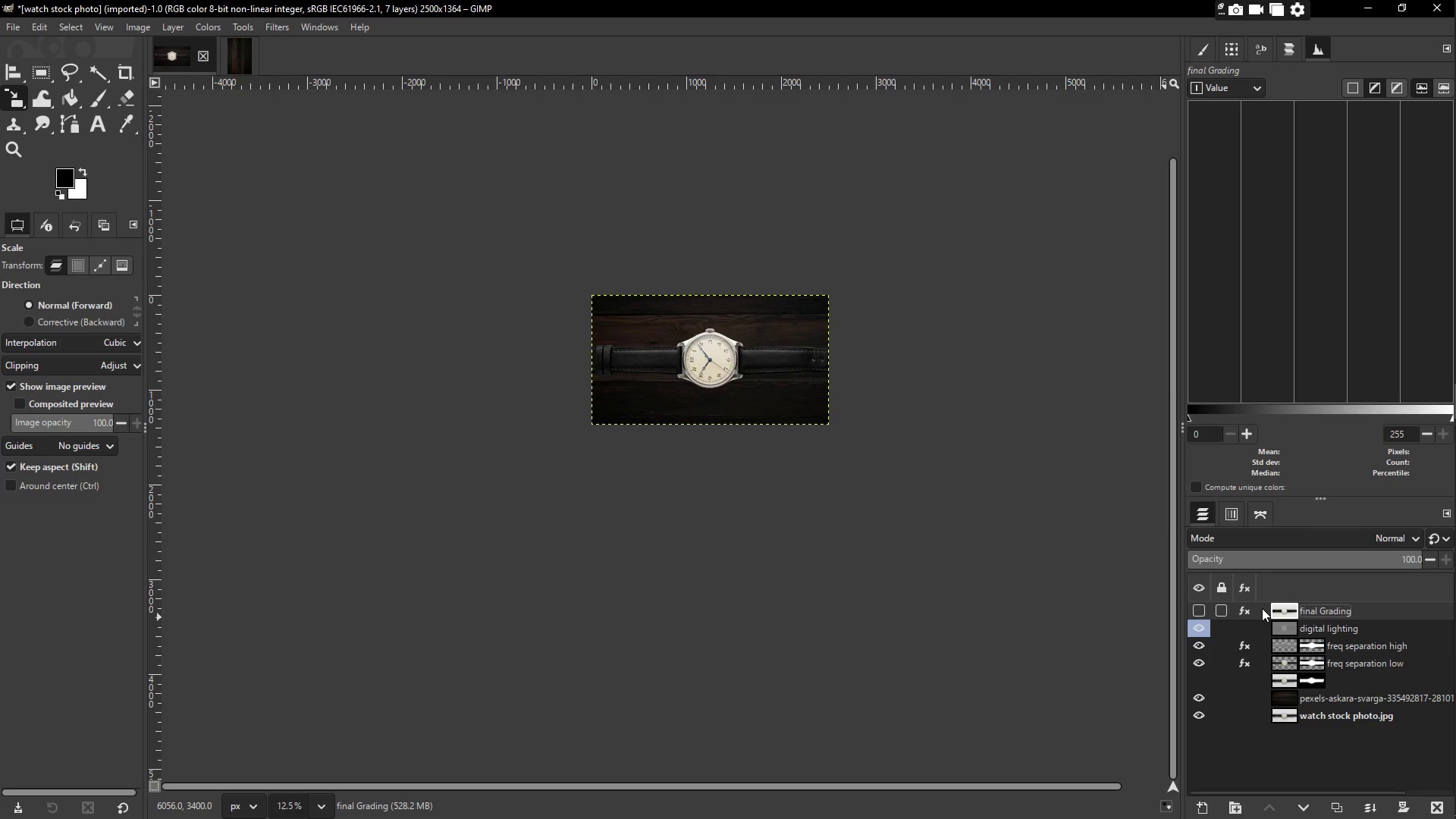 
key(Control+Z)
 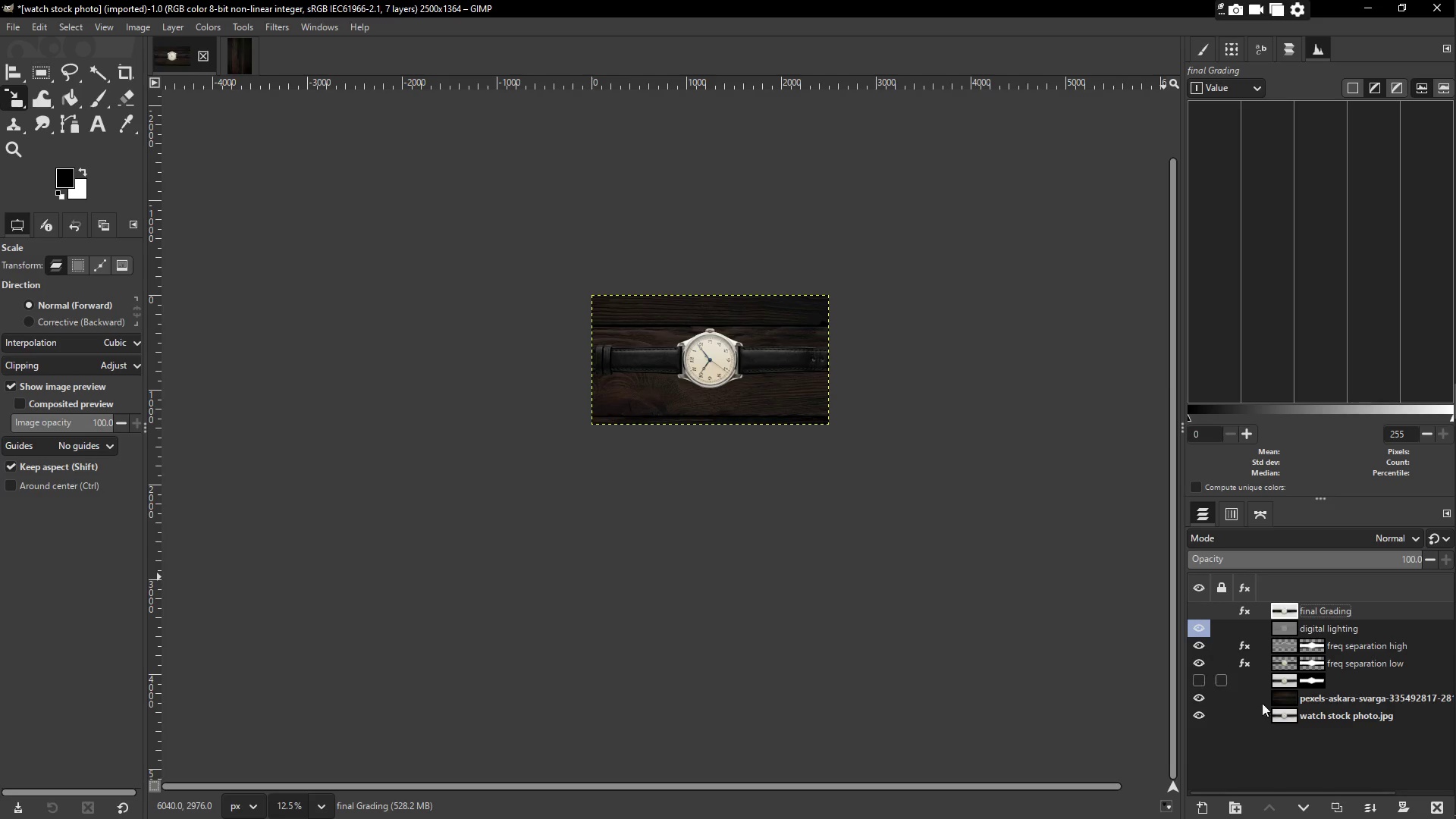 
wait(5.44)
 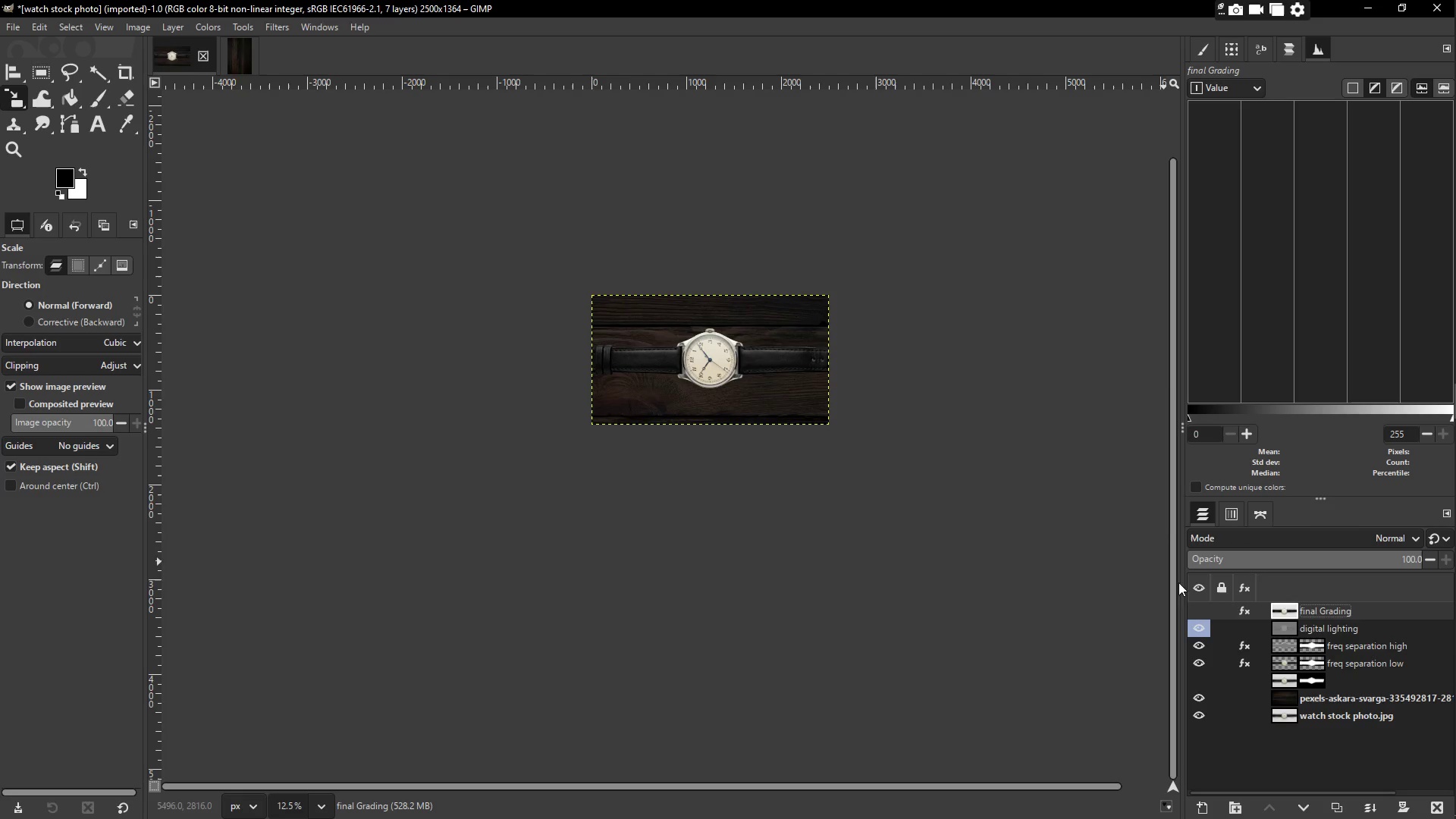 
left_click([1234, 519])
 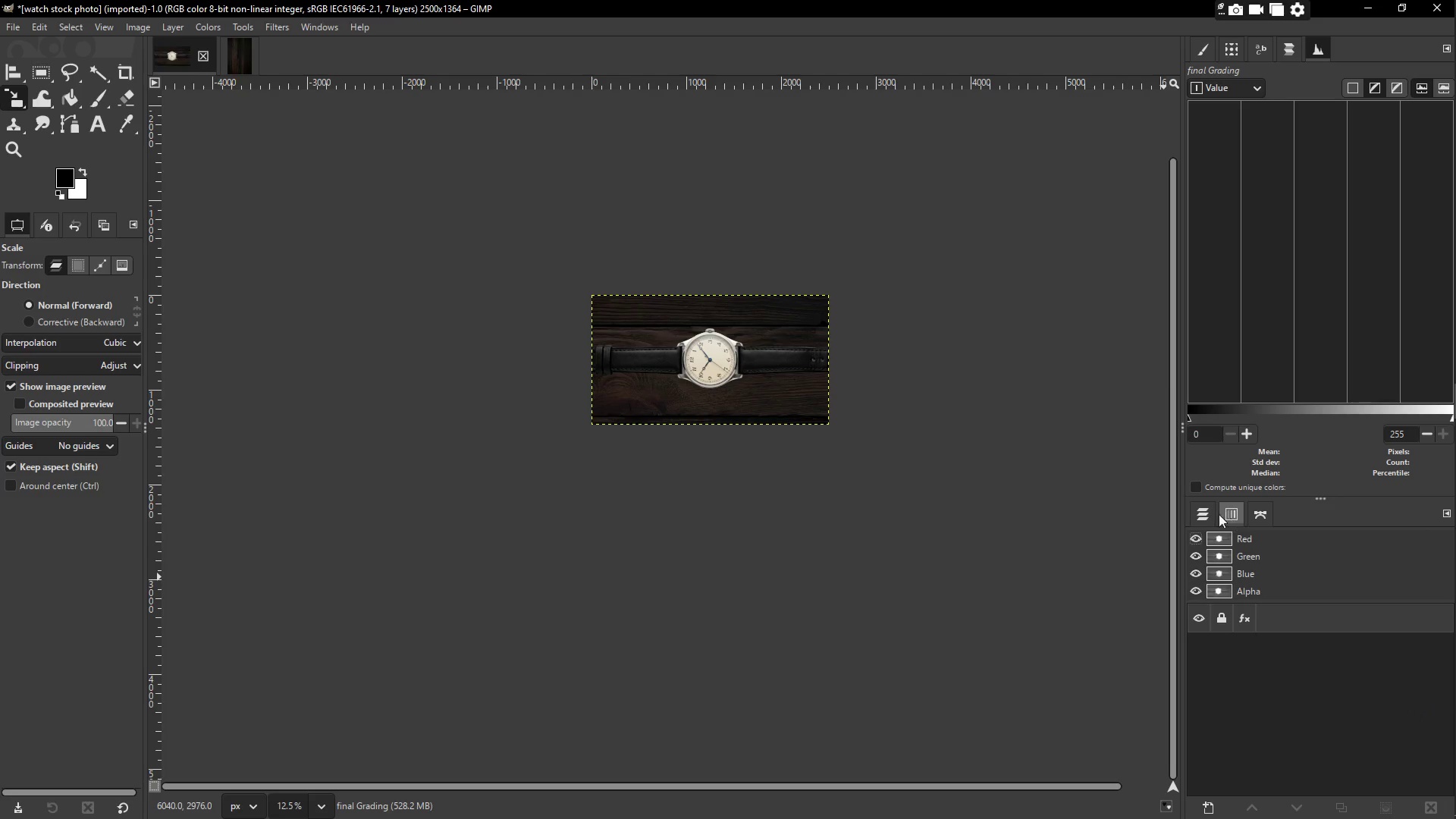 
left_click([1199, 510])
 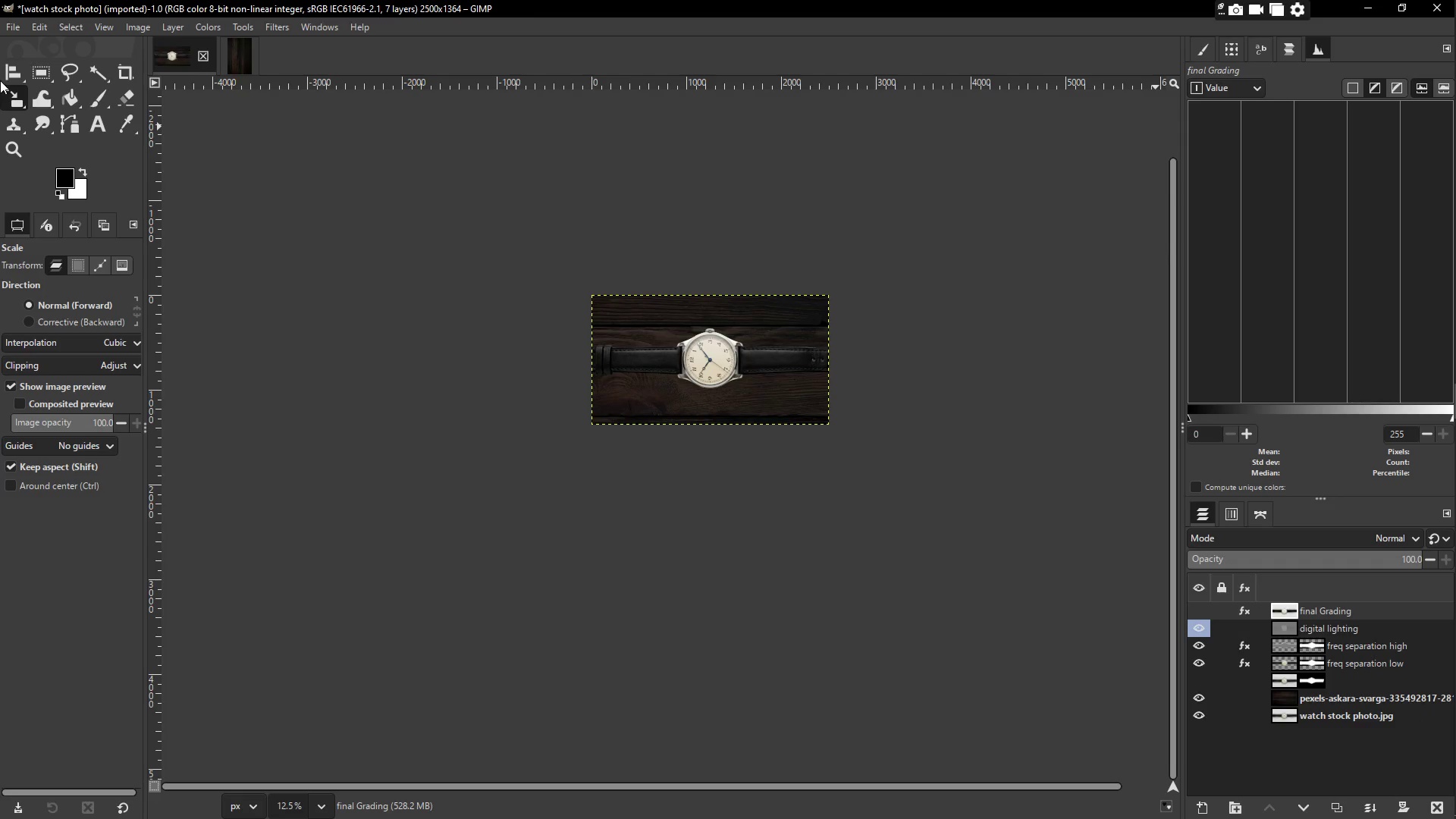 
wait(5.95)
 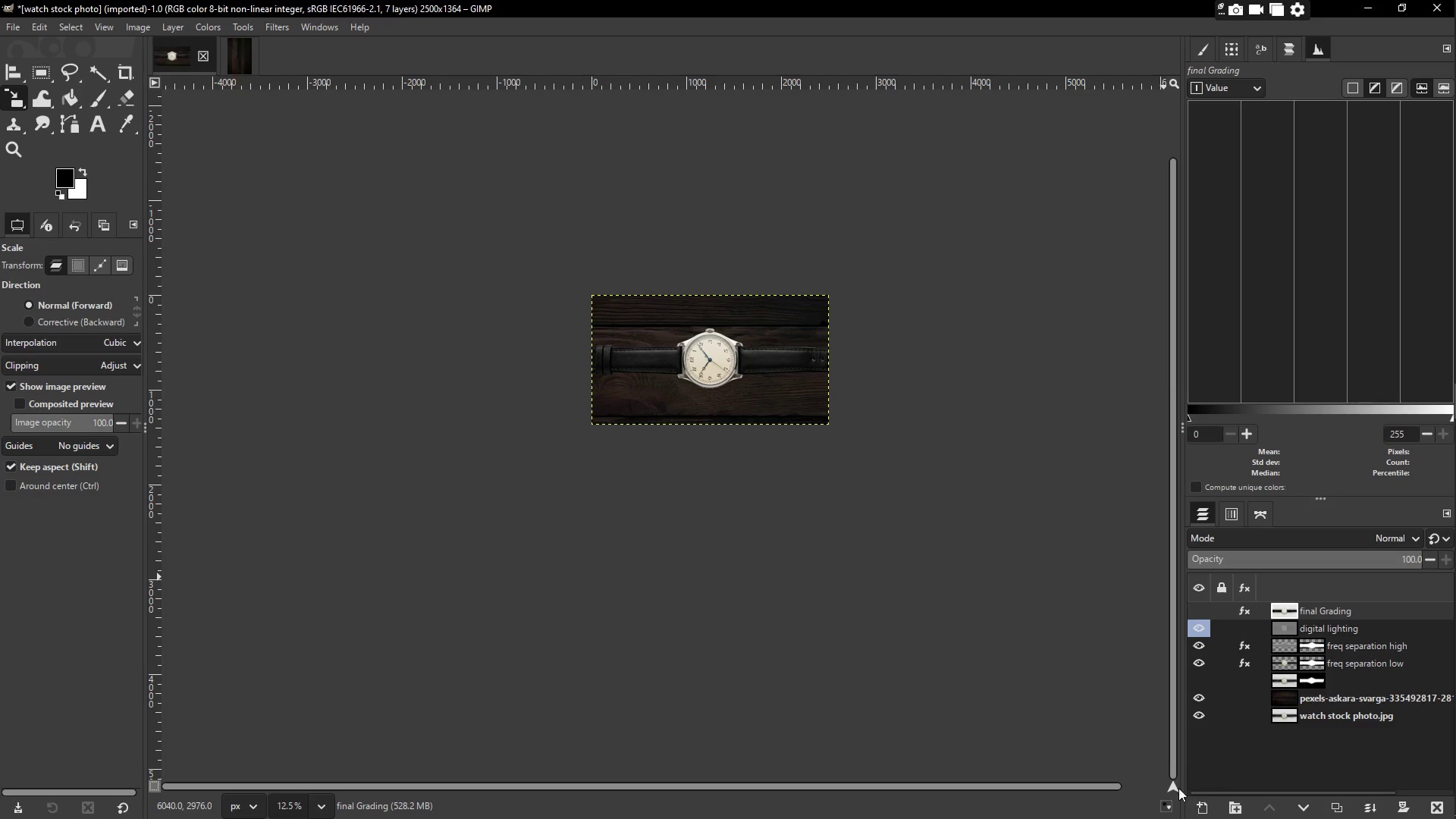 
left_click([316, 26])
 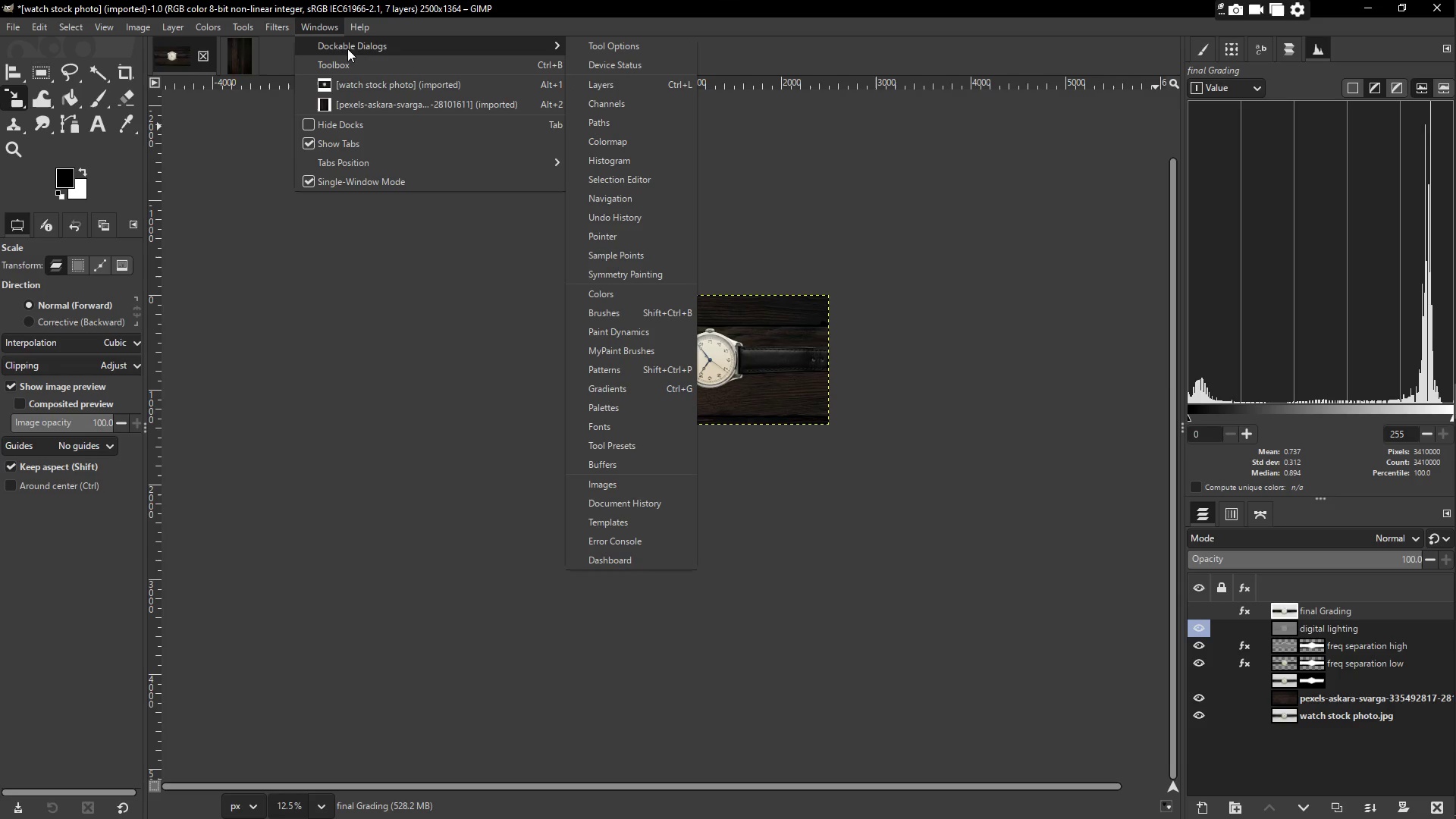 
wait(8.41)
 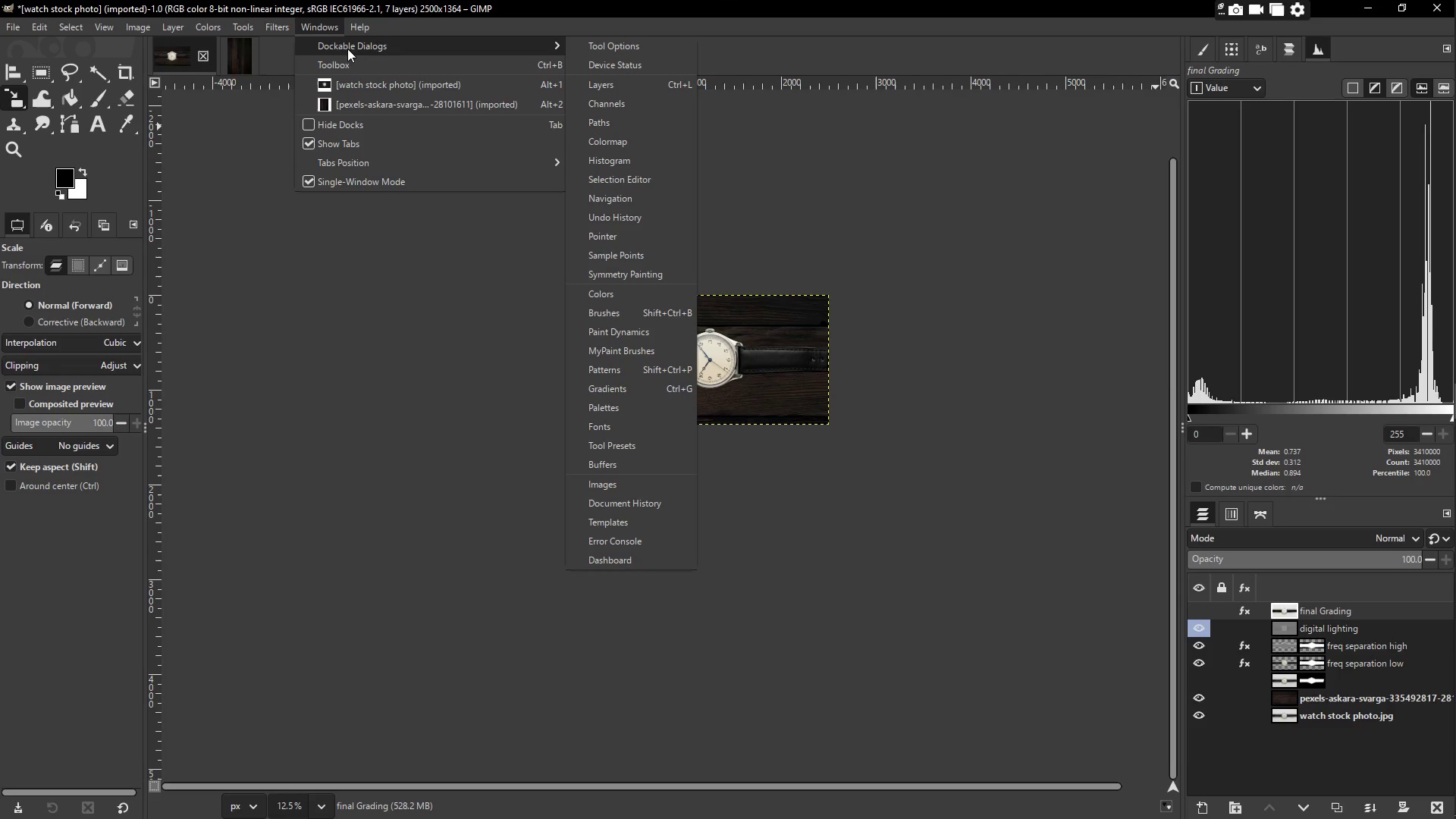 
left_click([607, 201])
 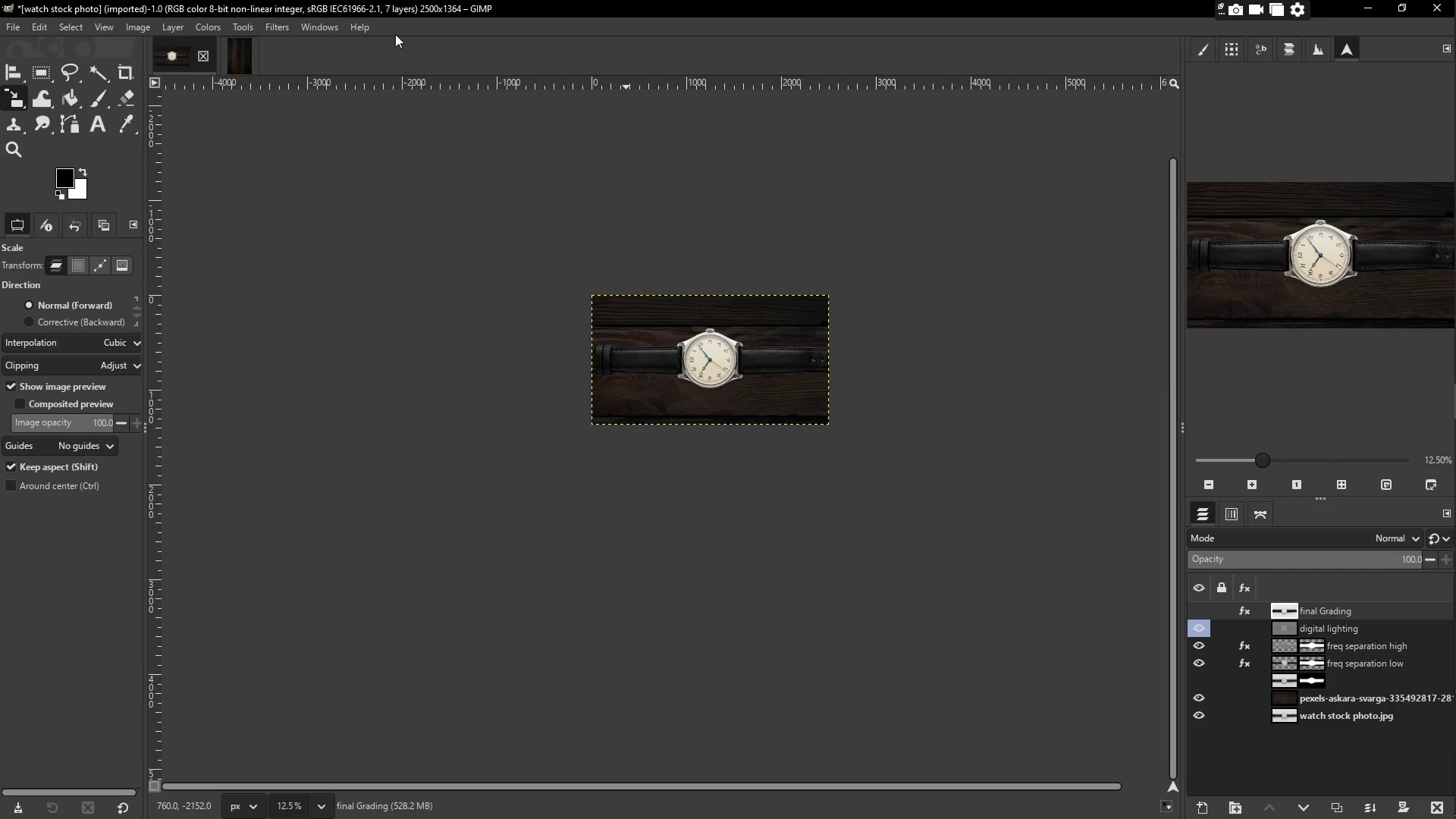 
left_click([321, 27])
 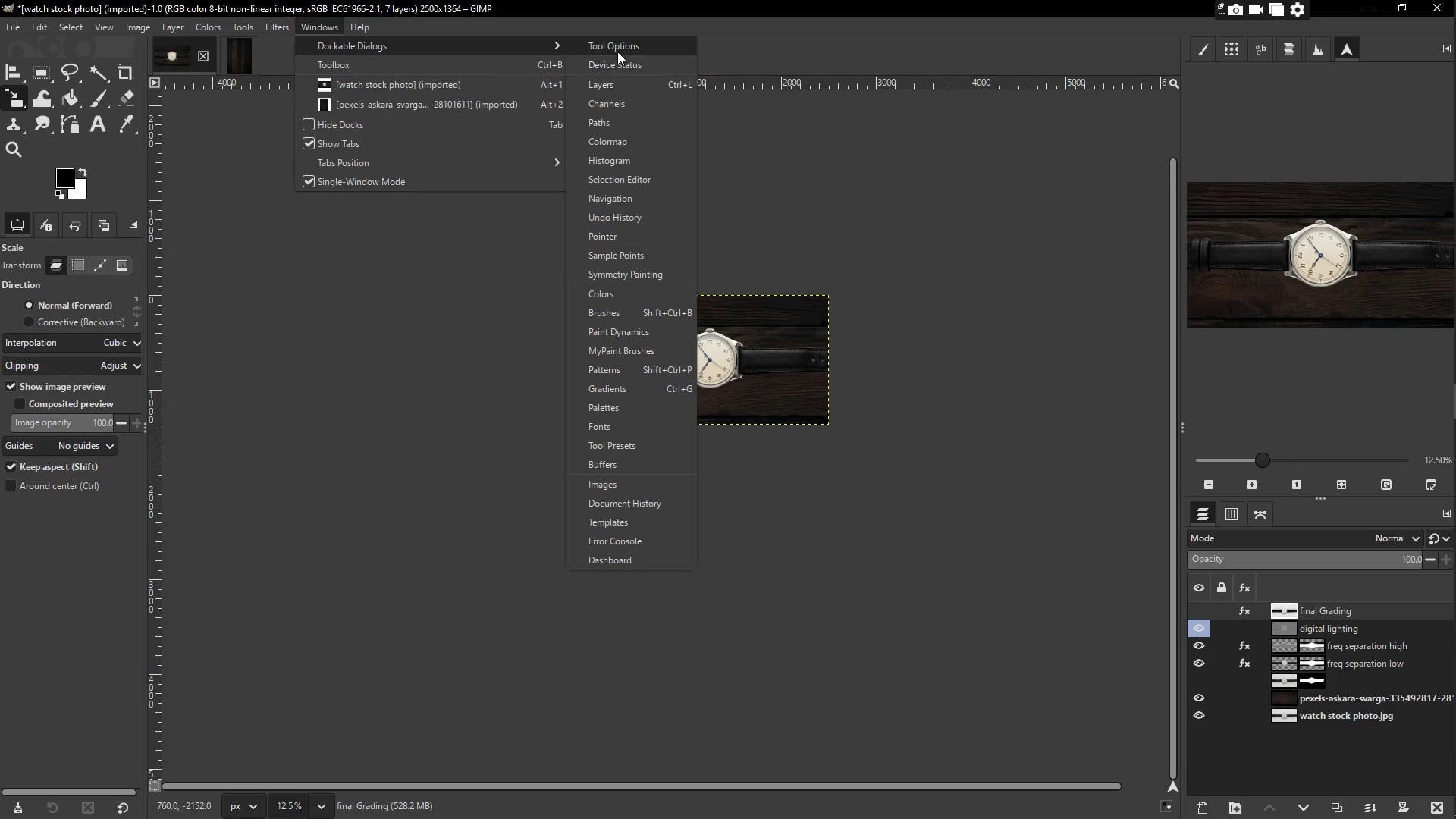 
wait(12.33)
 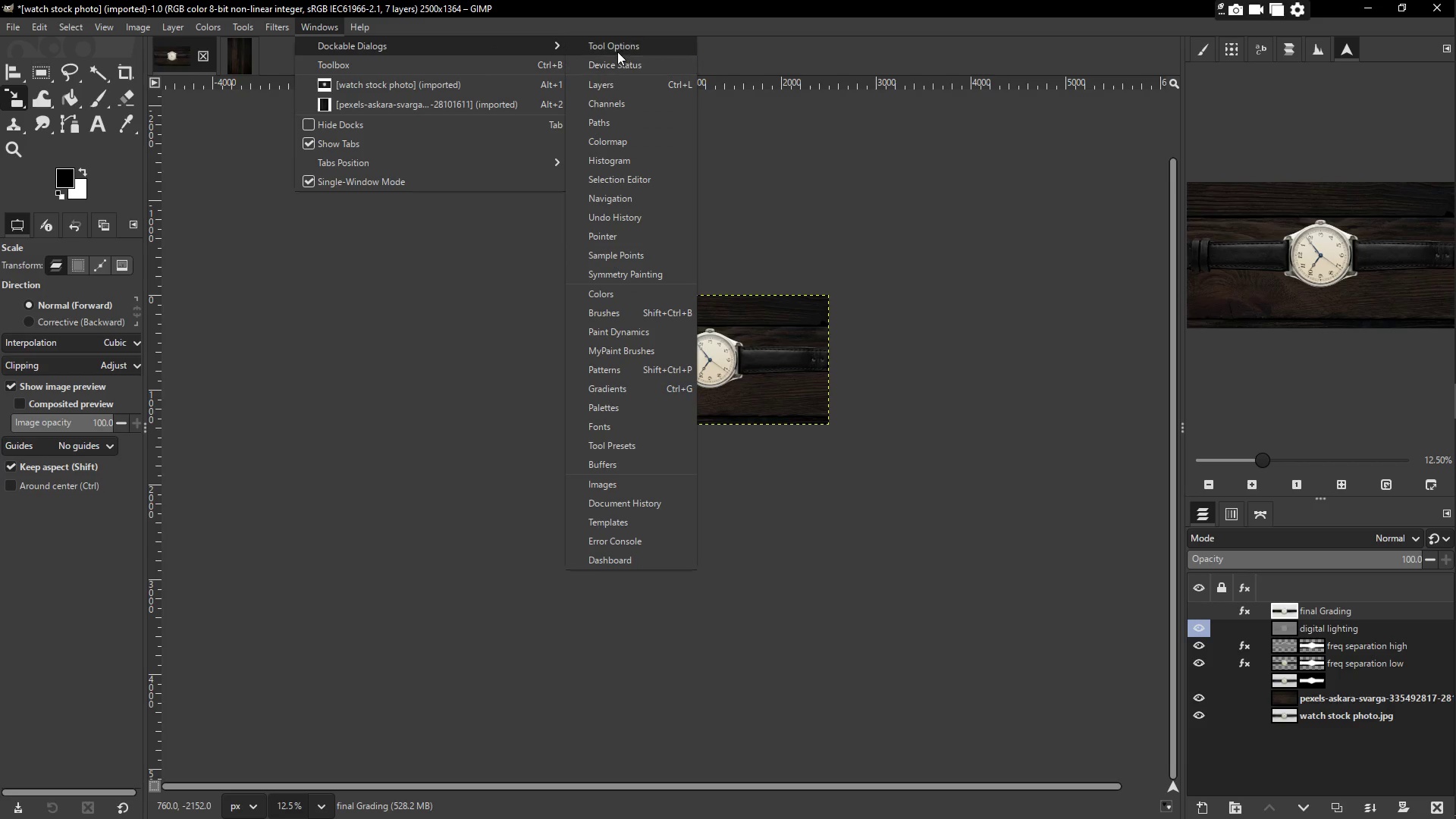 
left_click([625, 220])
 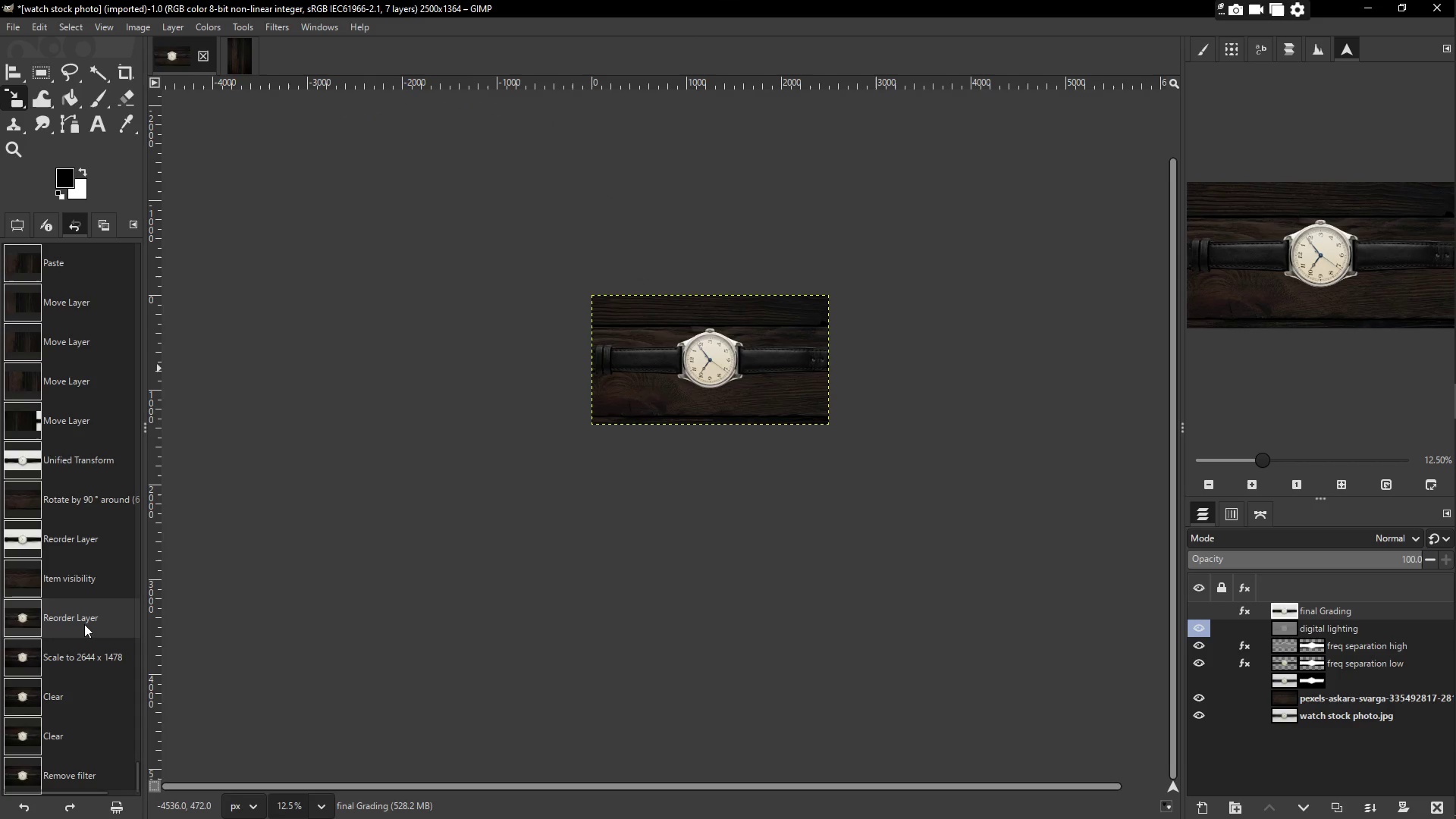 
scroll: coordinate [81, 675], scroll_direction: down, amount: 2.0
 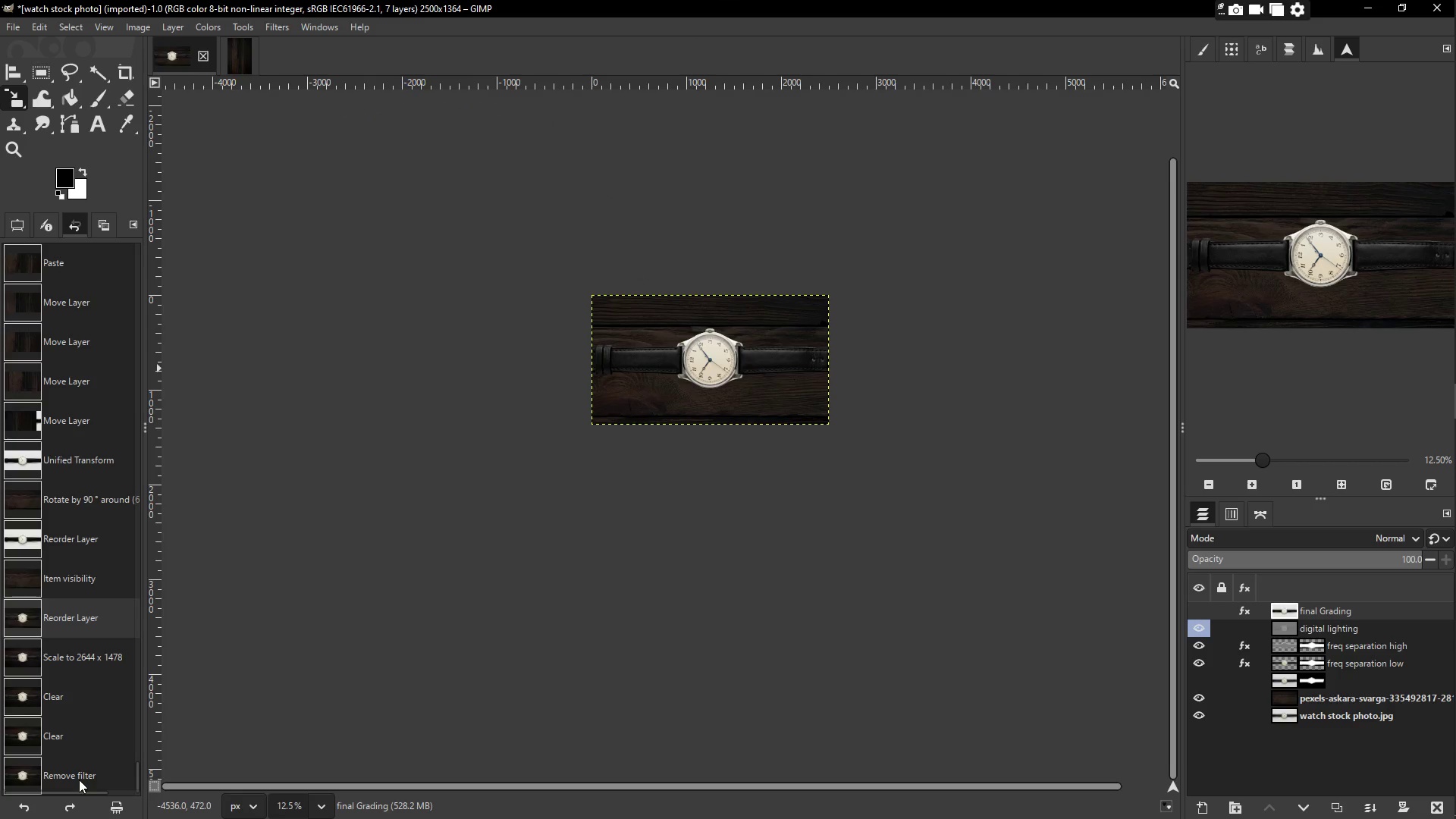 
left_click([72, 538])
 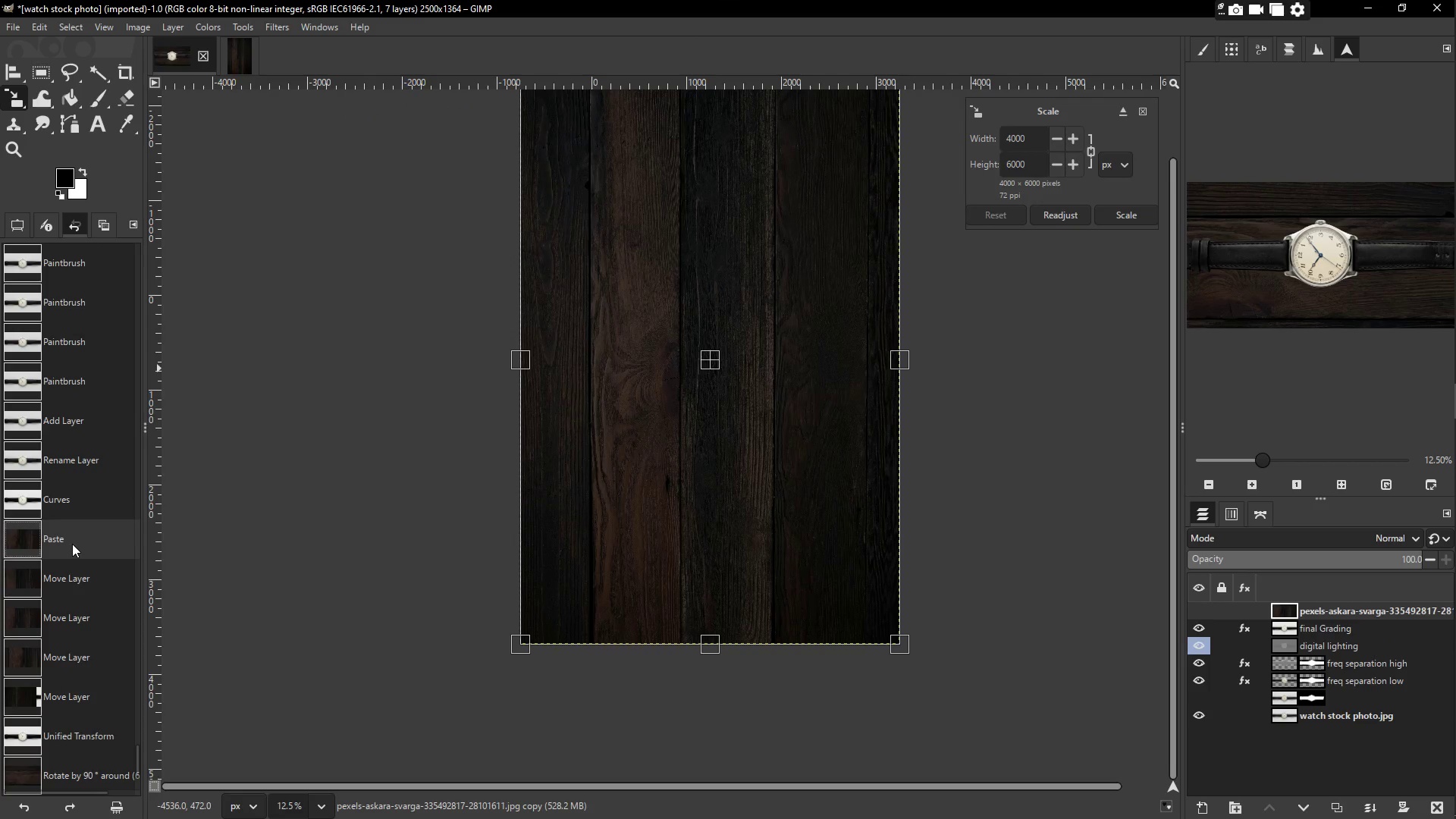 
scroll: coordinate [78, 467], scroll_direction: up, amount: 5.0
 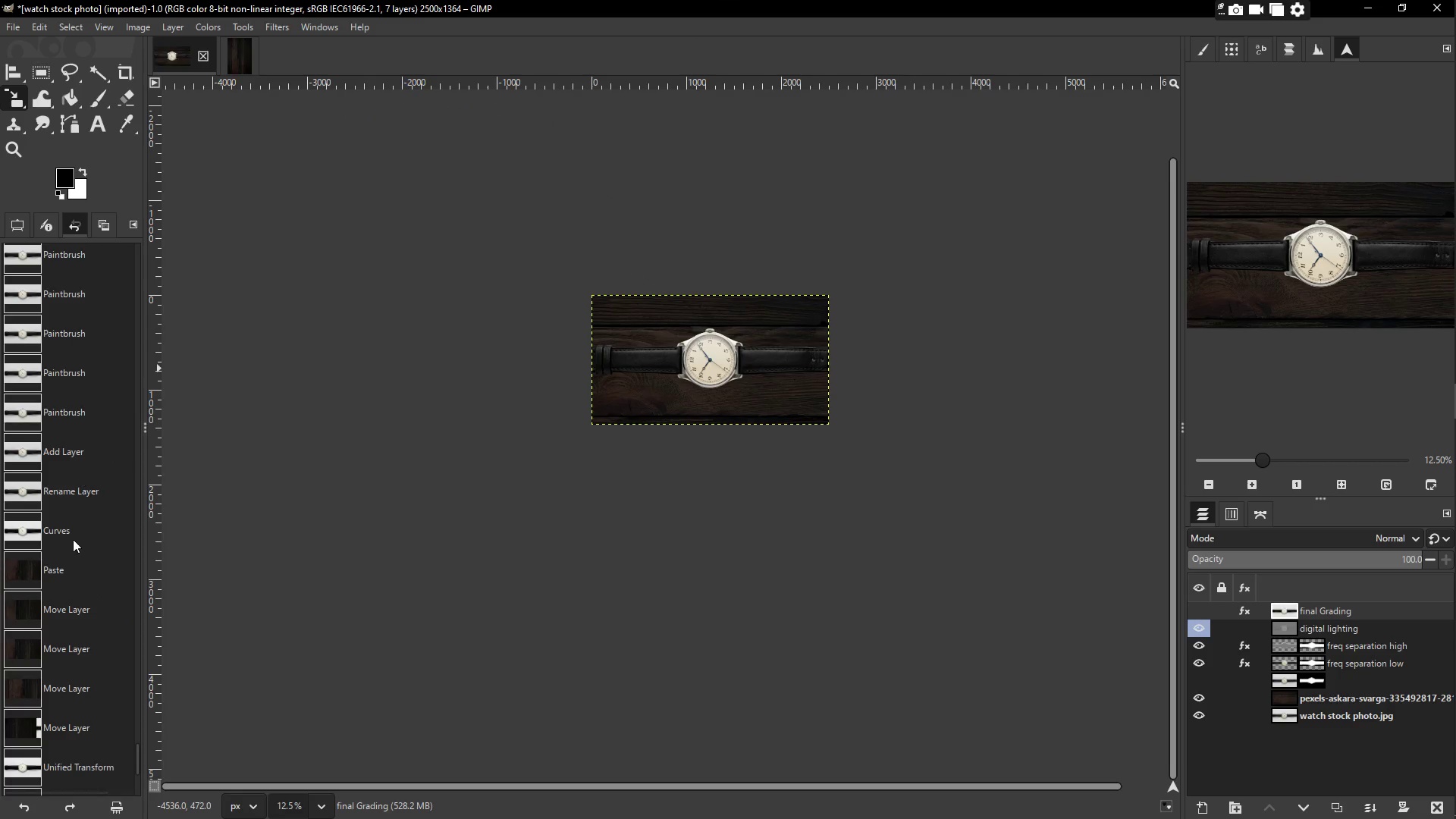 
scroll: coordinate [50, 656], scroll_direction: down, amount: 13.0
 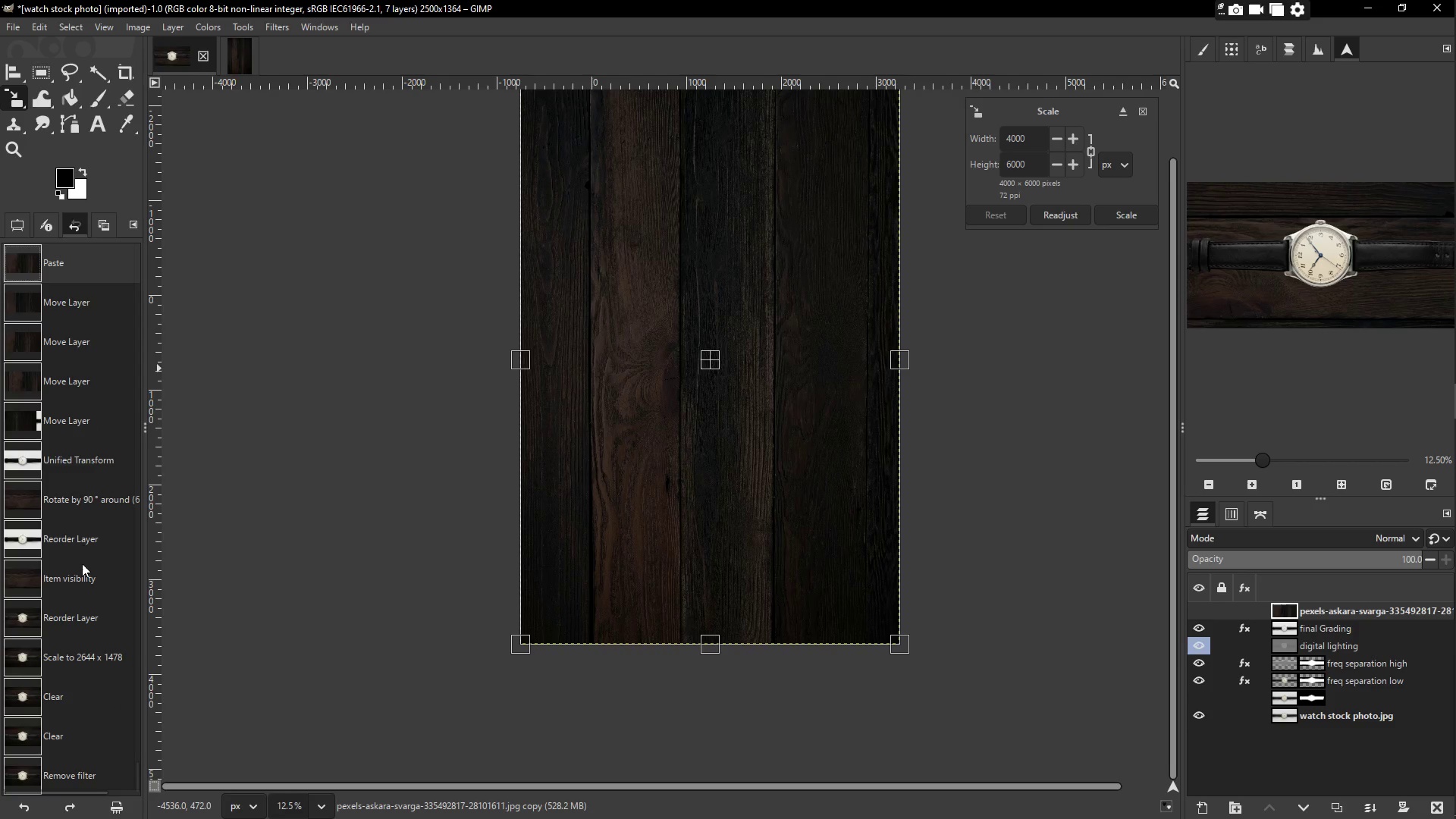 
left_click([67, 660])
 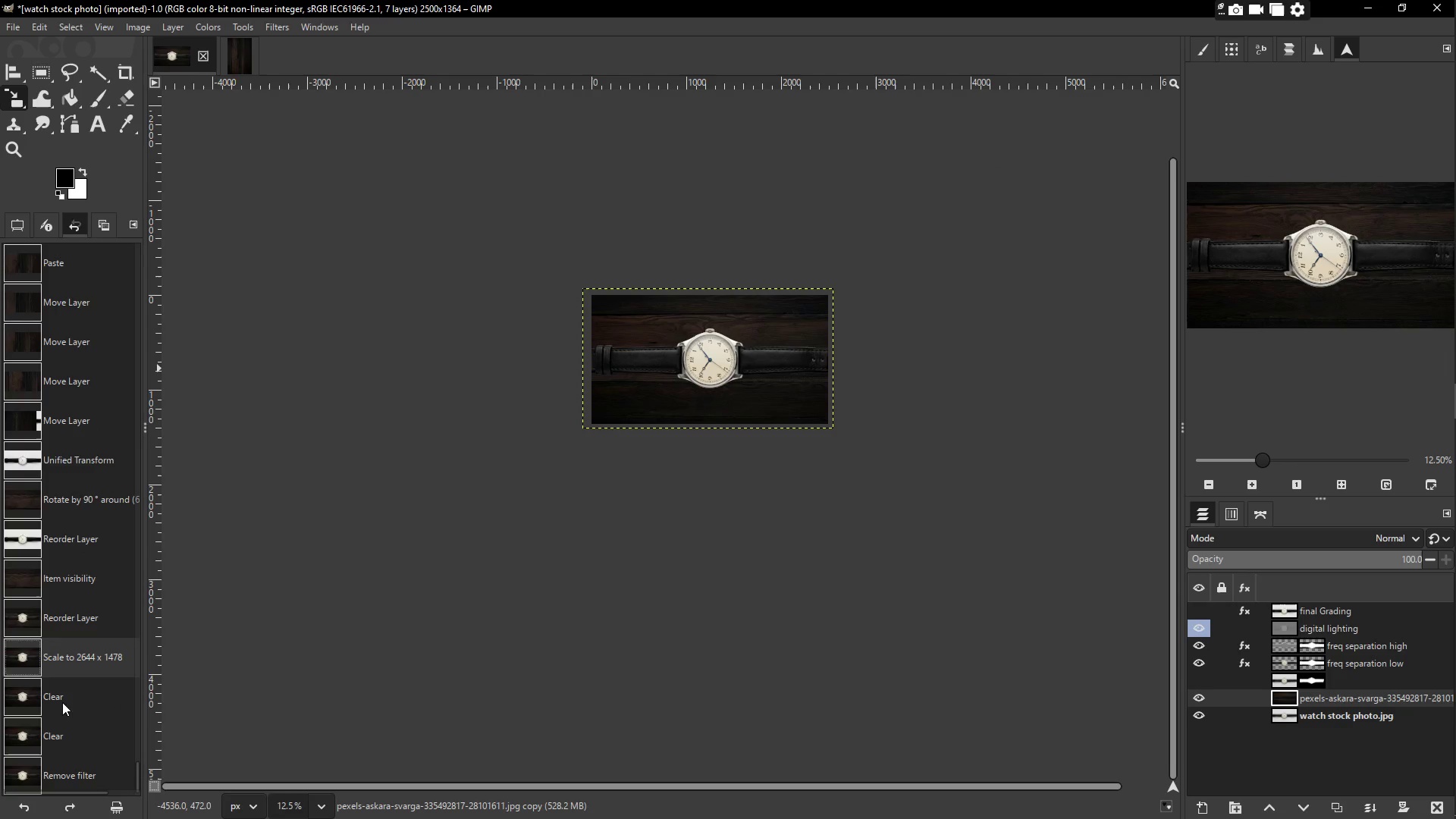 
left_click([69, 695])
 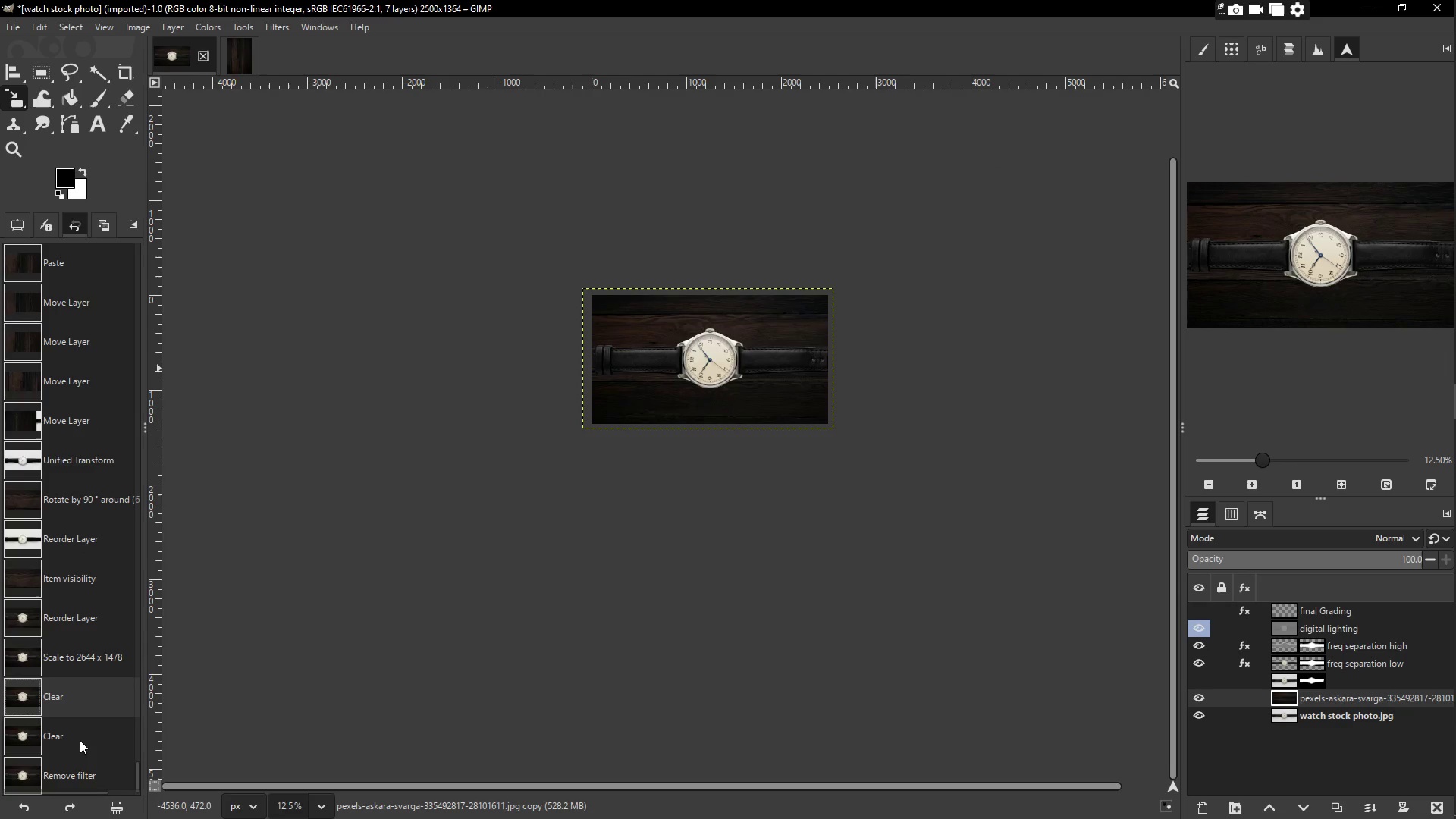 
left_click([78, 730])
 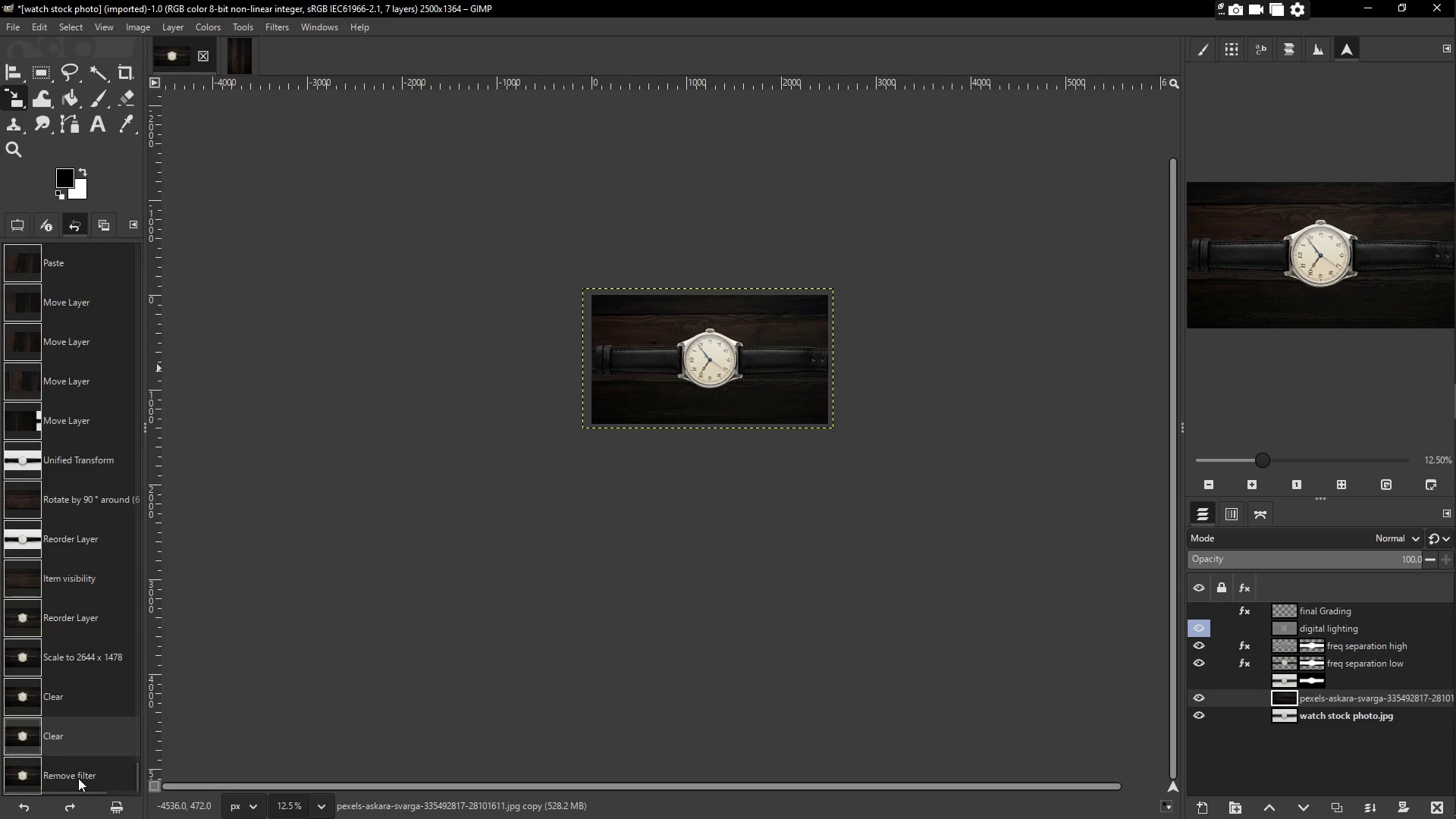 
left_click([78, 778])
 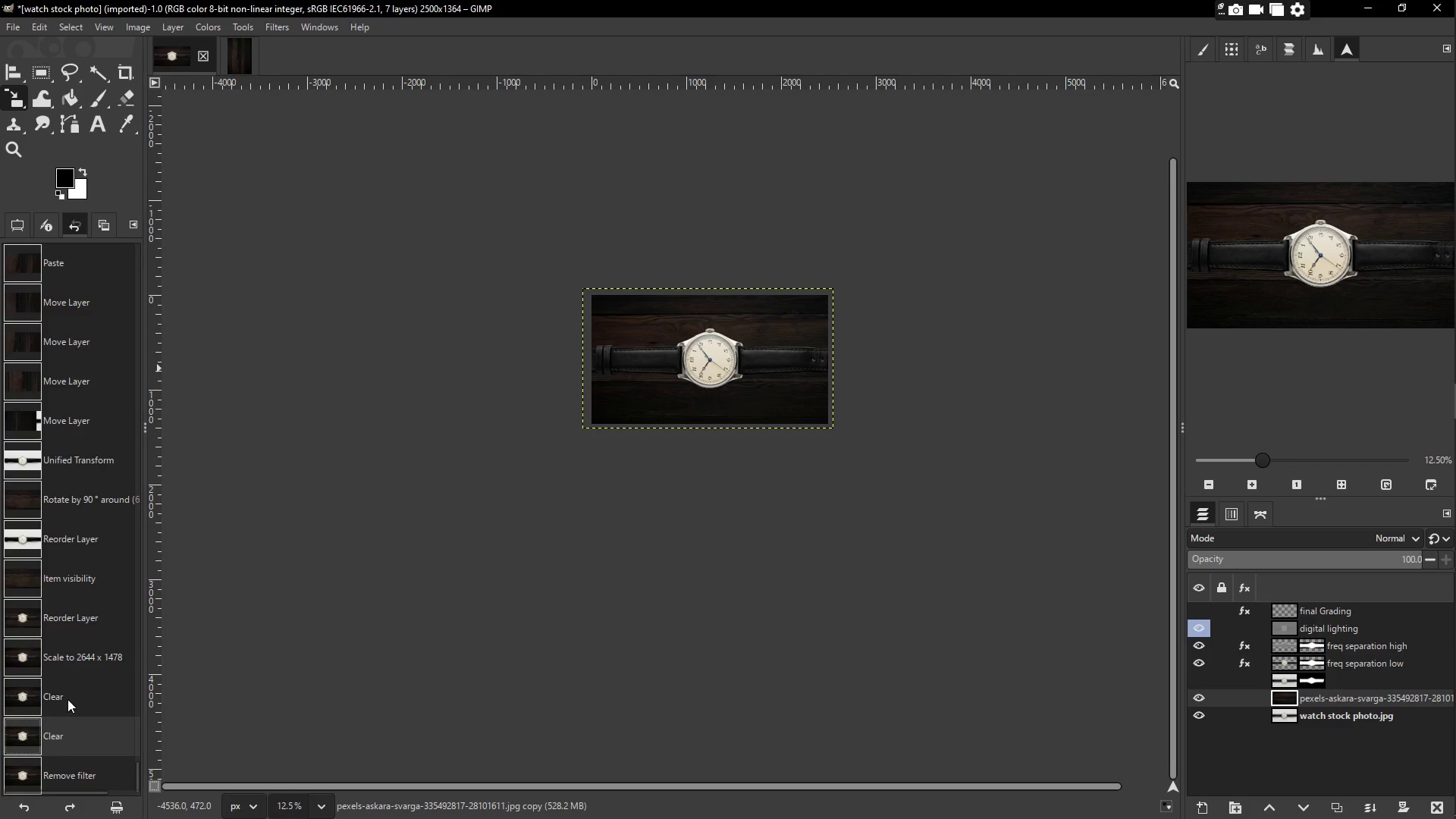 
left_click([72, 670])
 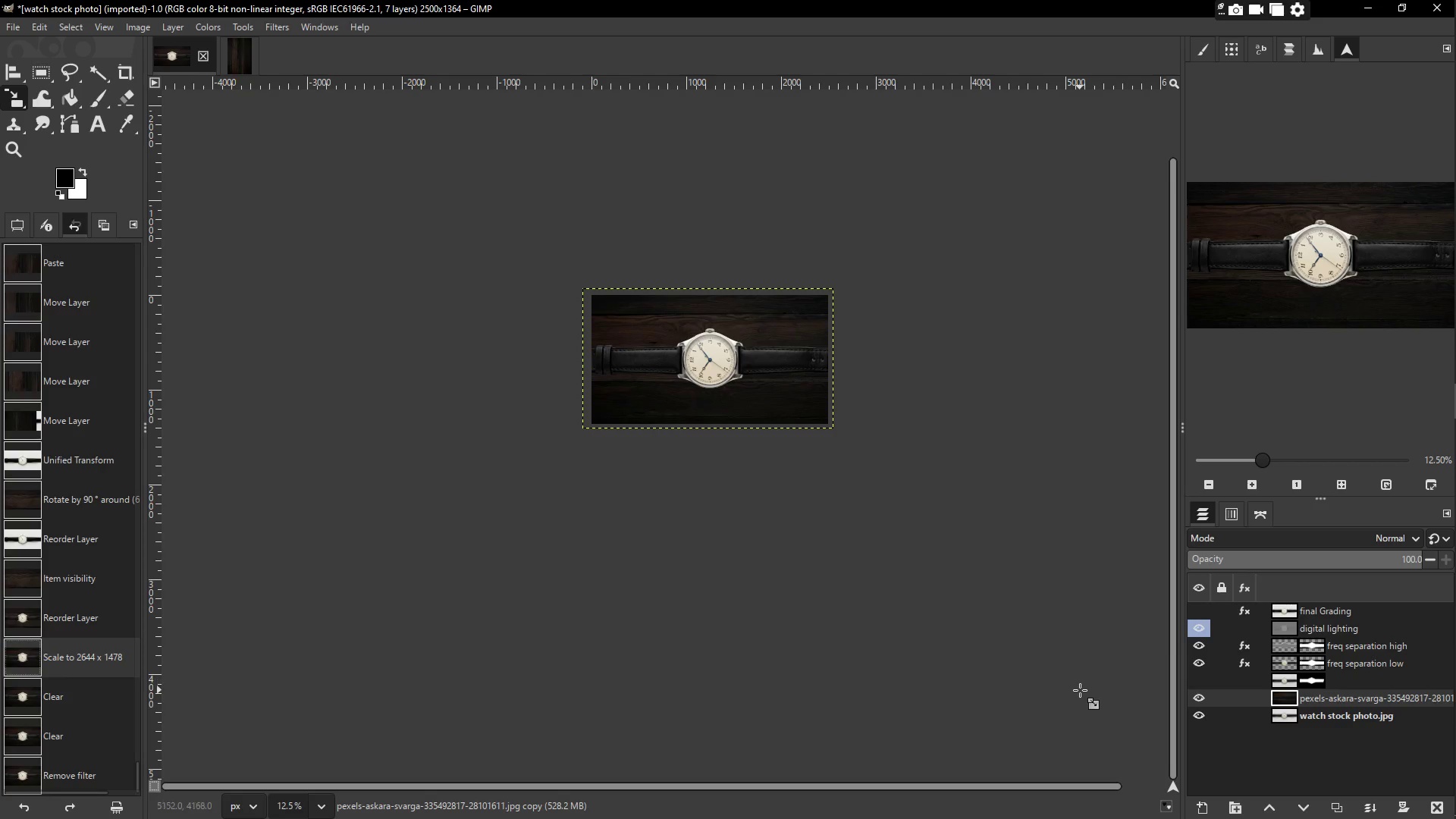 
mouse_move([1358, 613])
 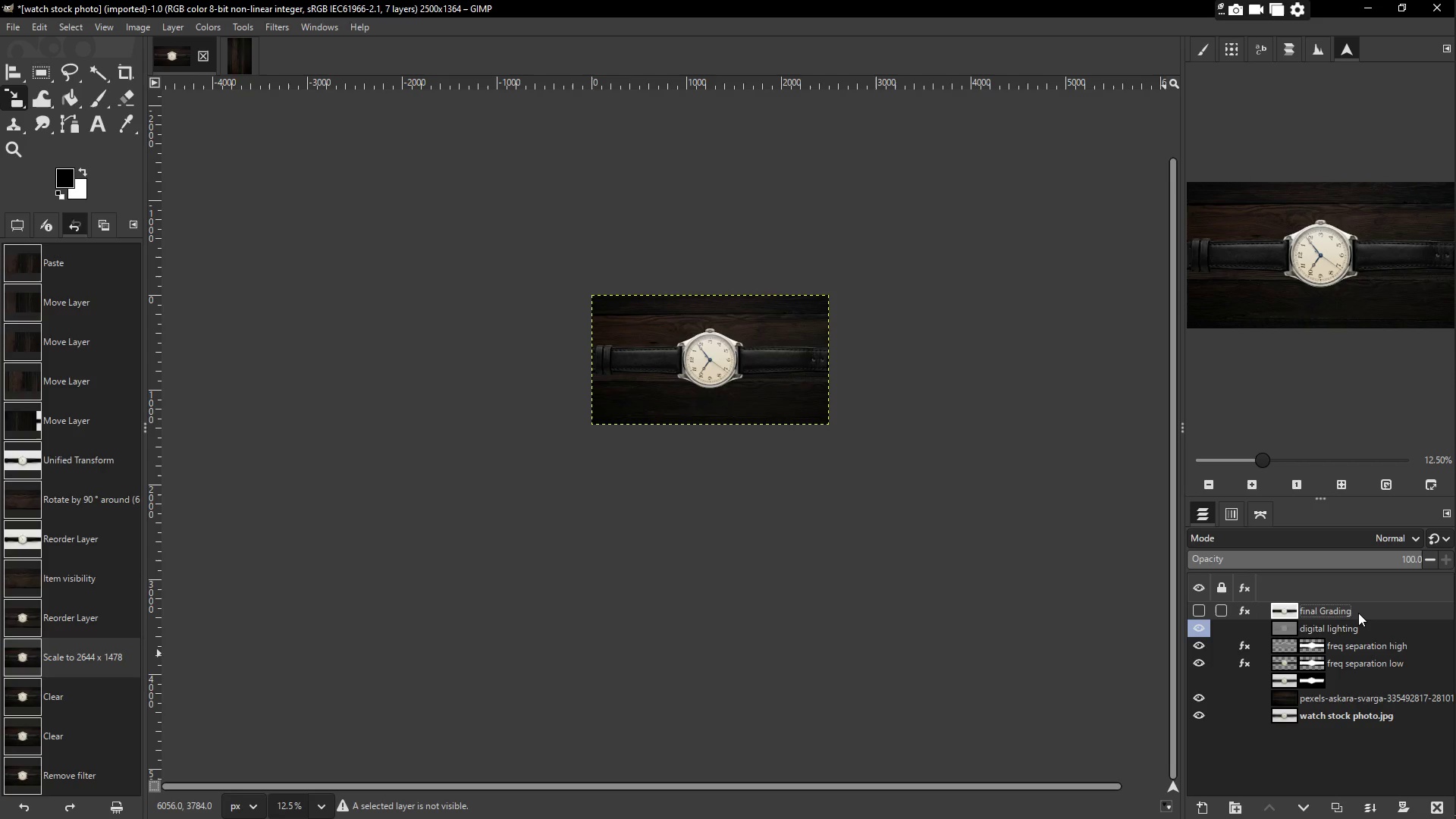 
wait(5.06)
 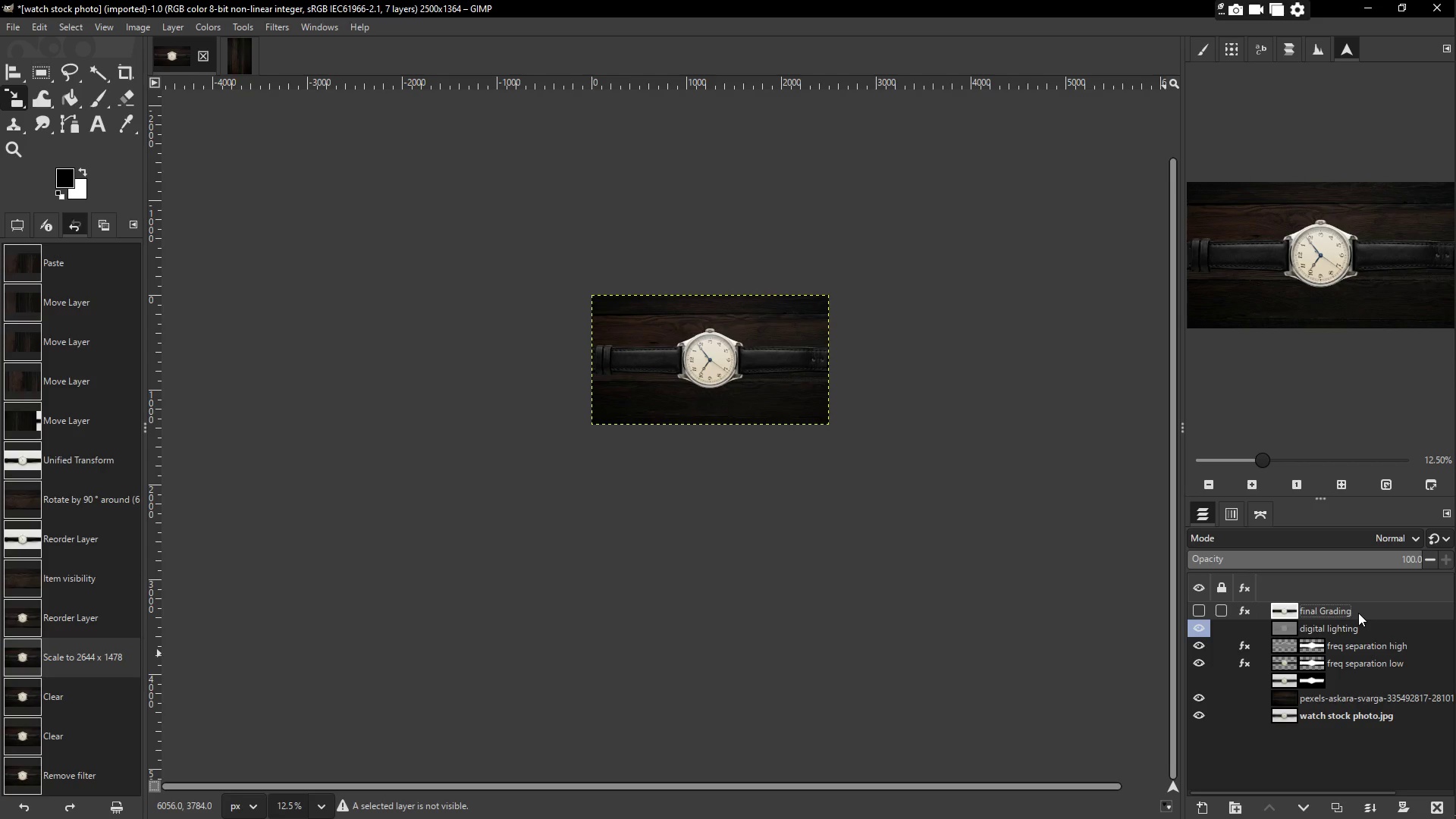 
key(Delete)
 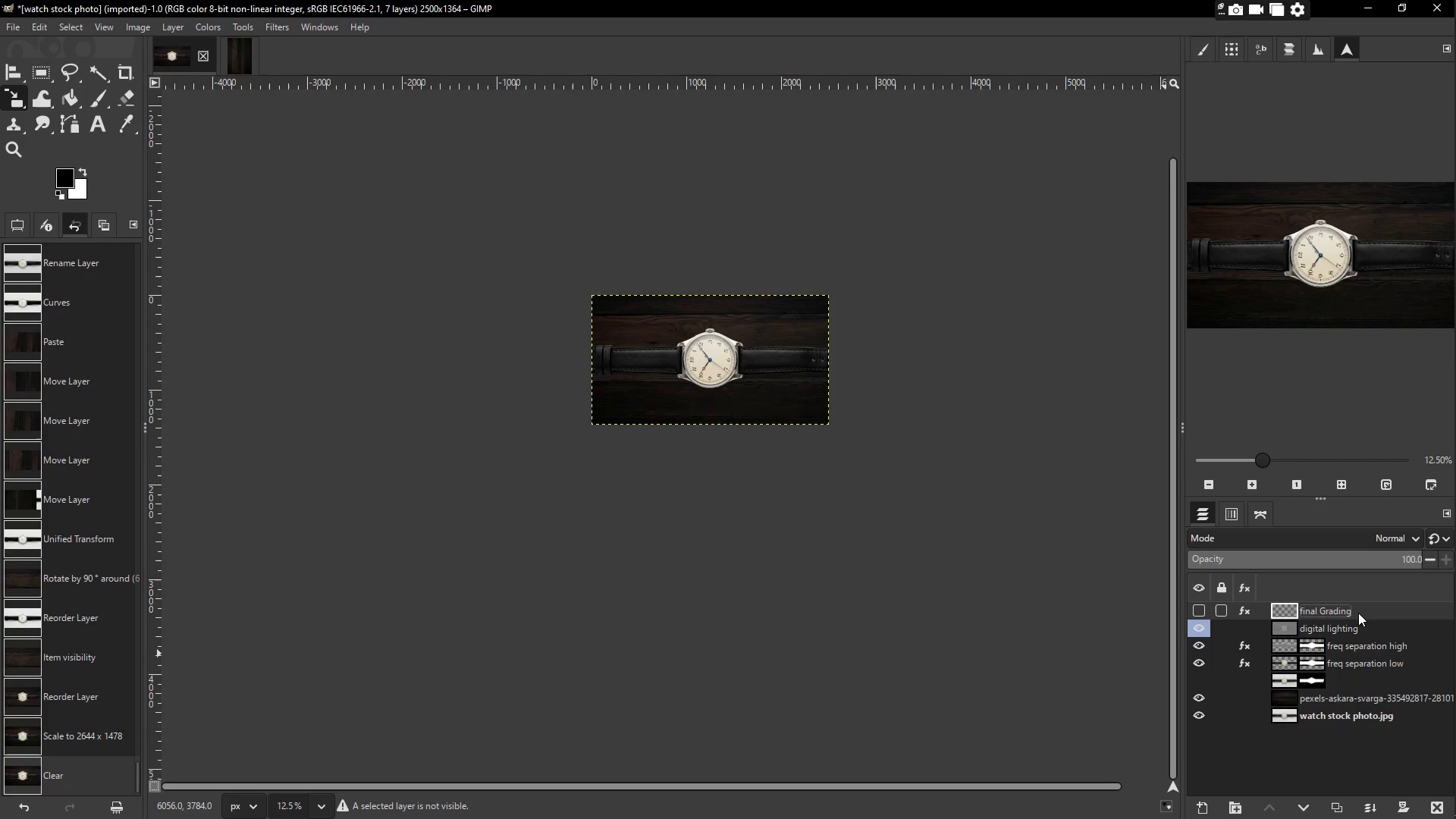 
key(Control+Z)
 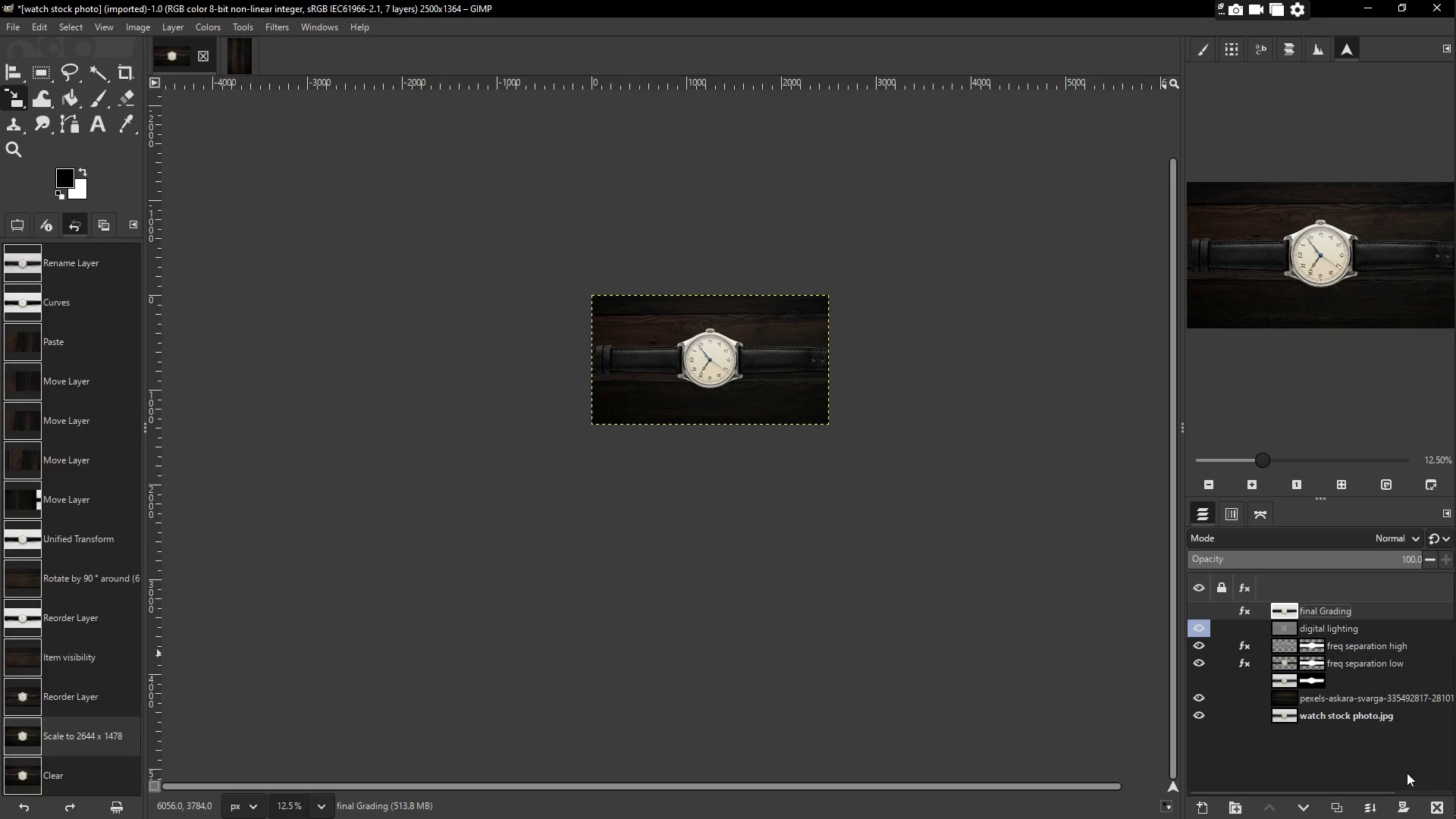 
left_click([1436, 805])
 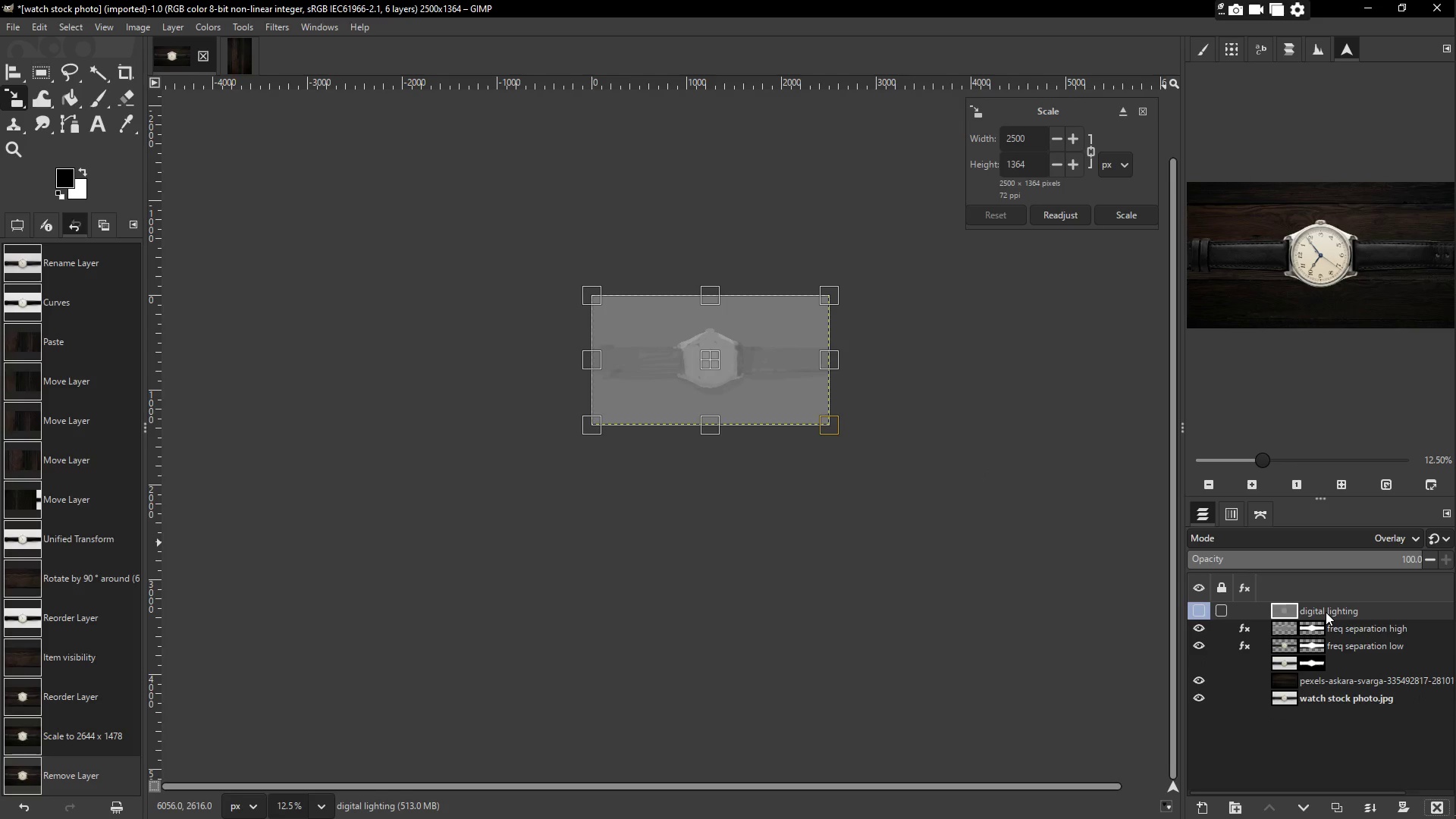 
wait(5.39)
 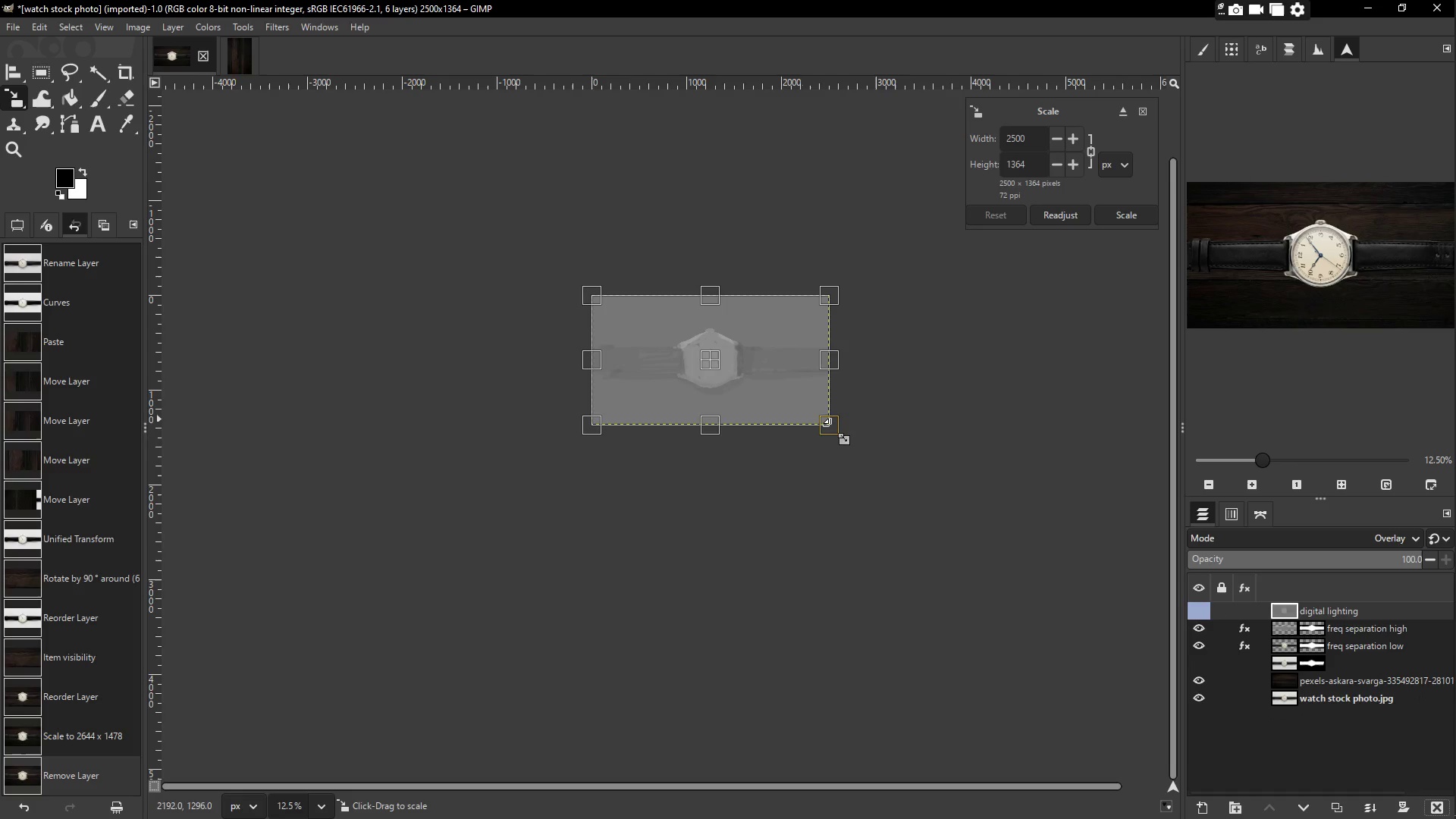 
hold_key(key=ControlLeft, duration=1.5)
 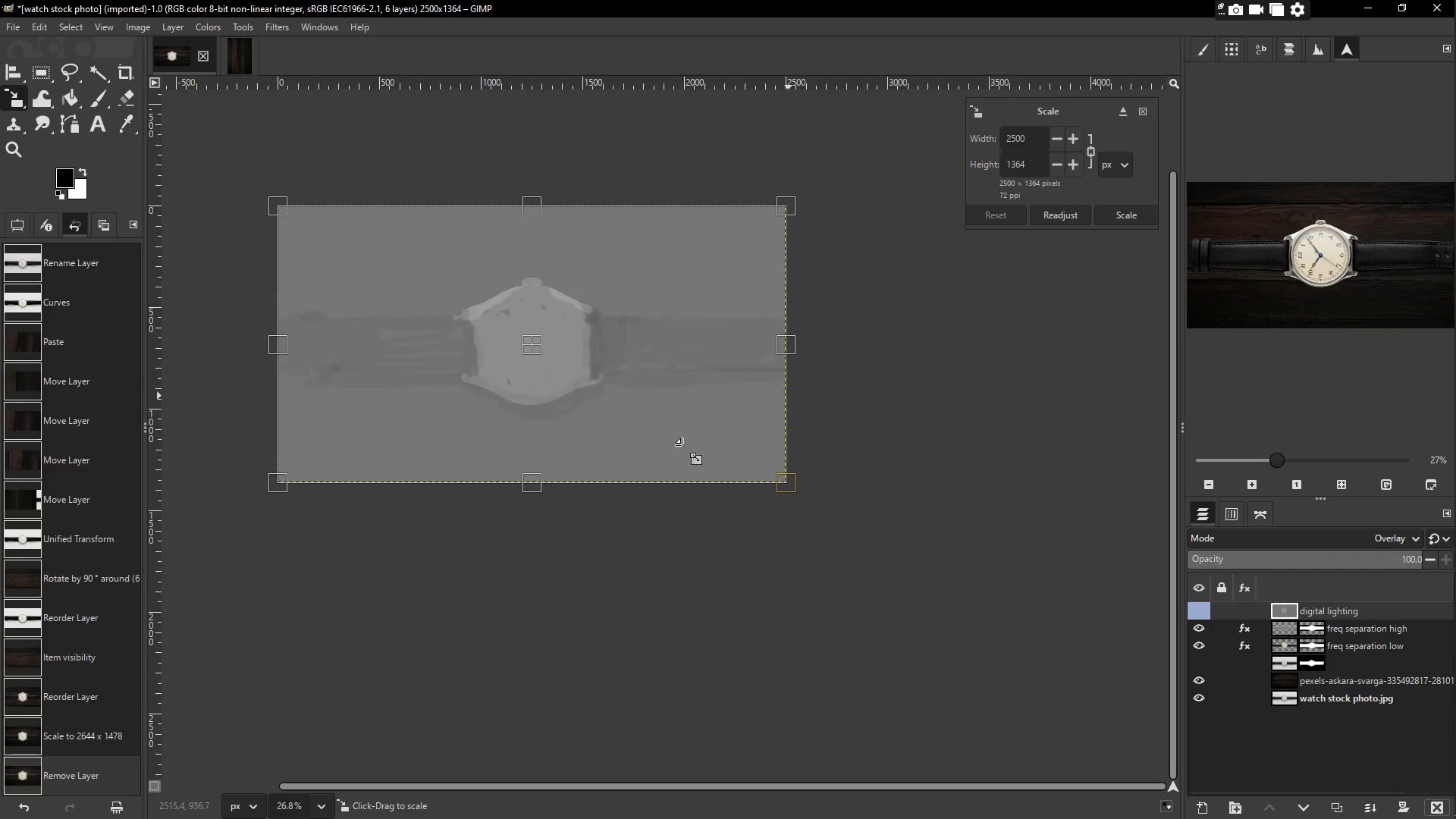 
key(Control+ControlLeft)
 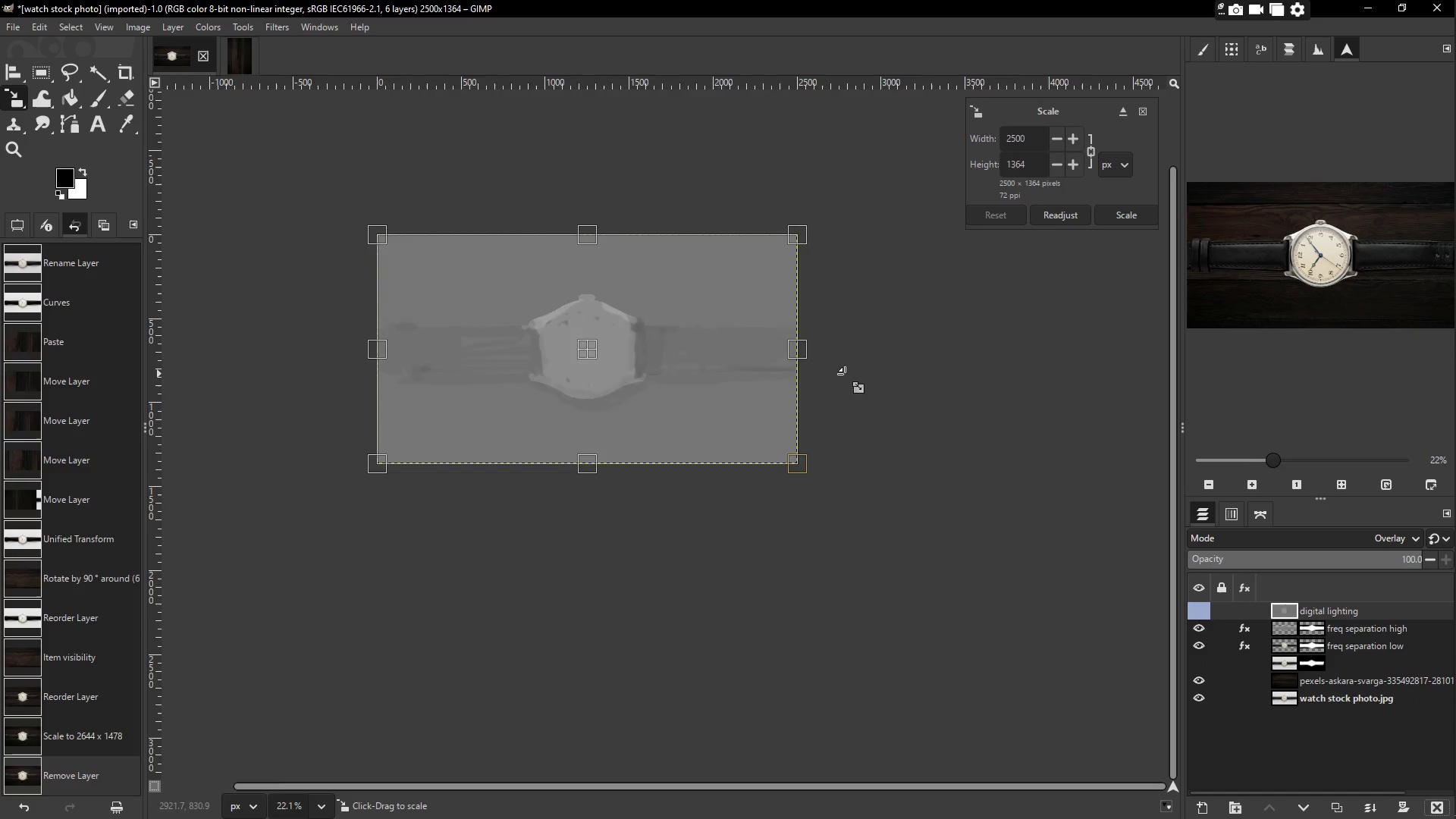 
key(Control+ControlLeft)
 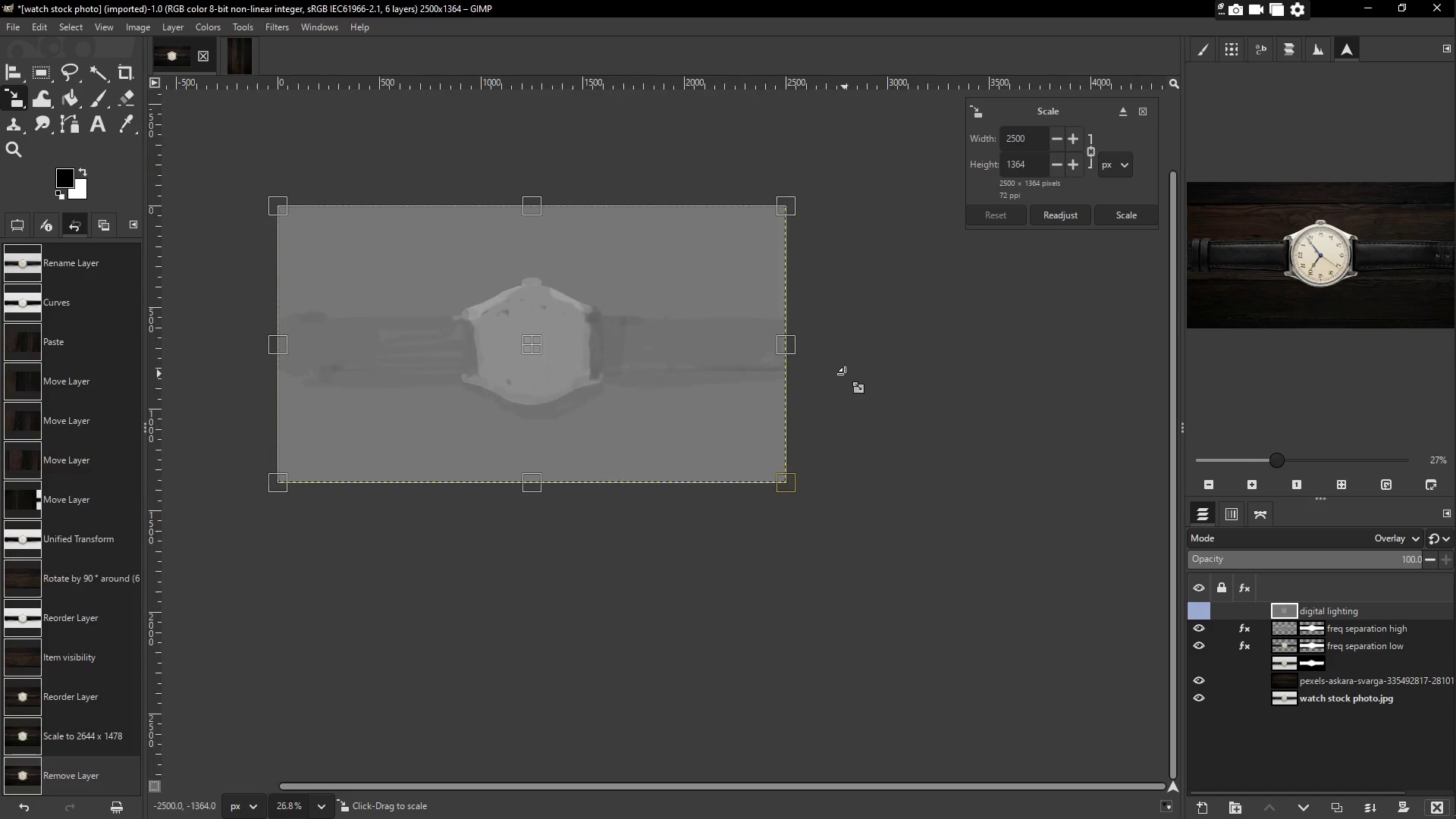 
key(Control+ControlLeft)
 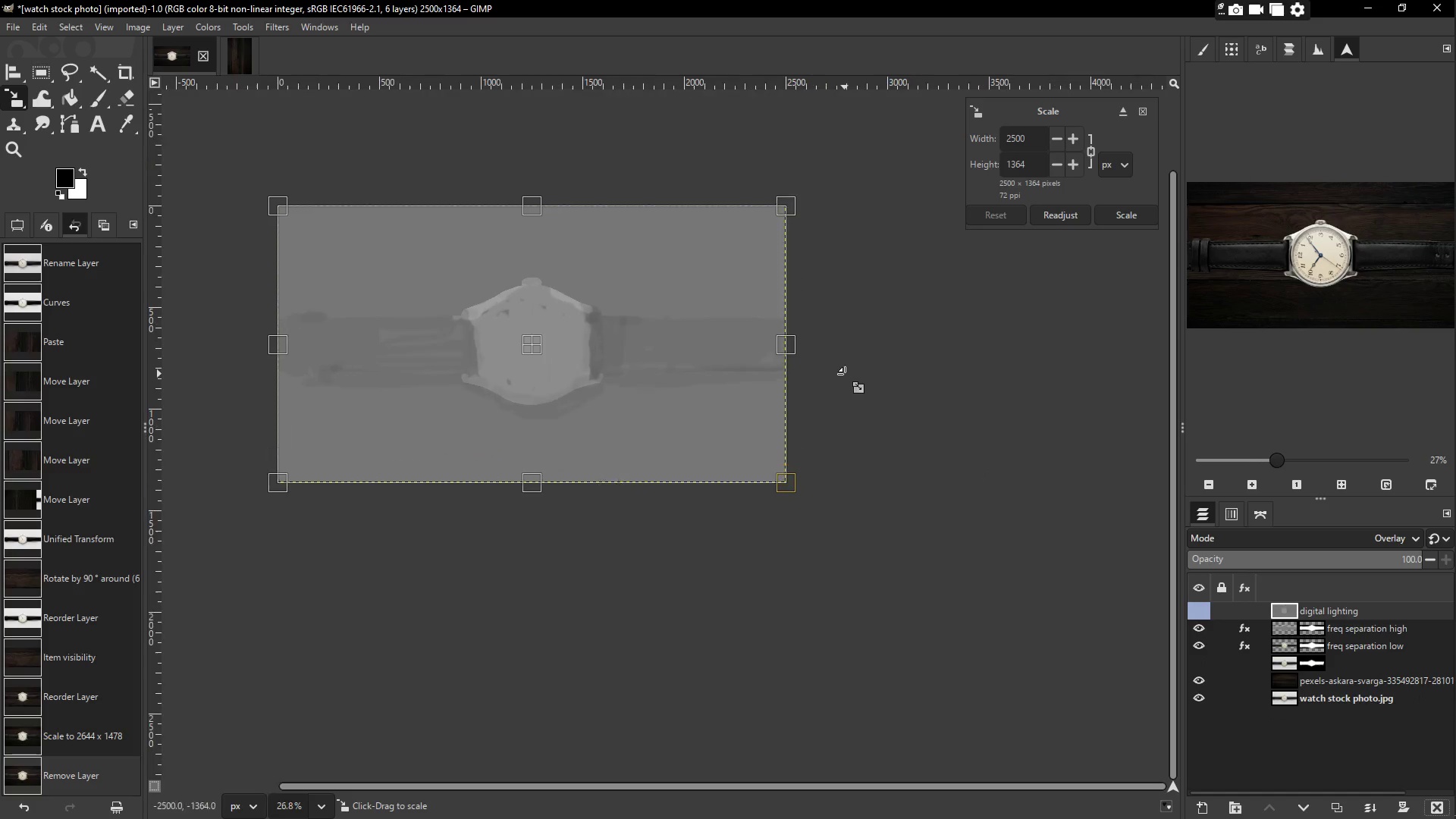 
key(Control+ControlLeft)
 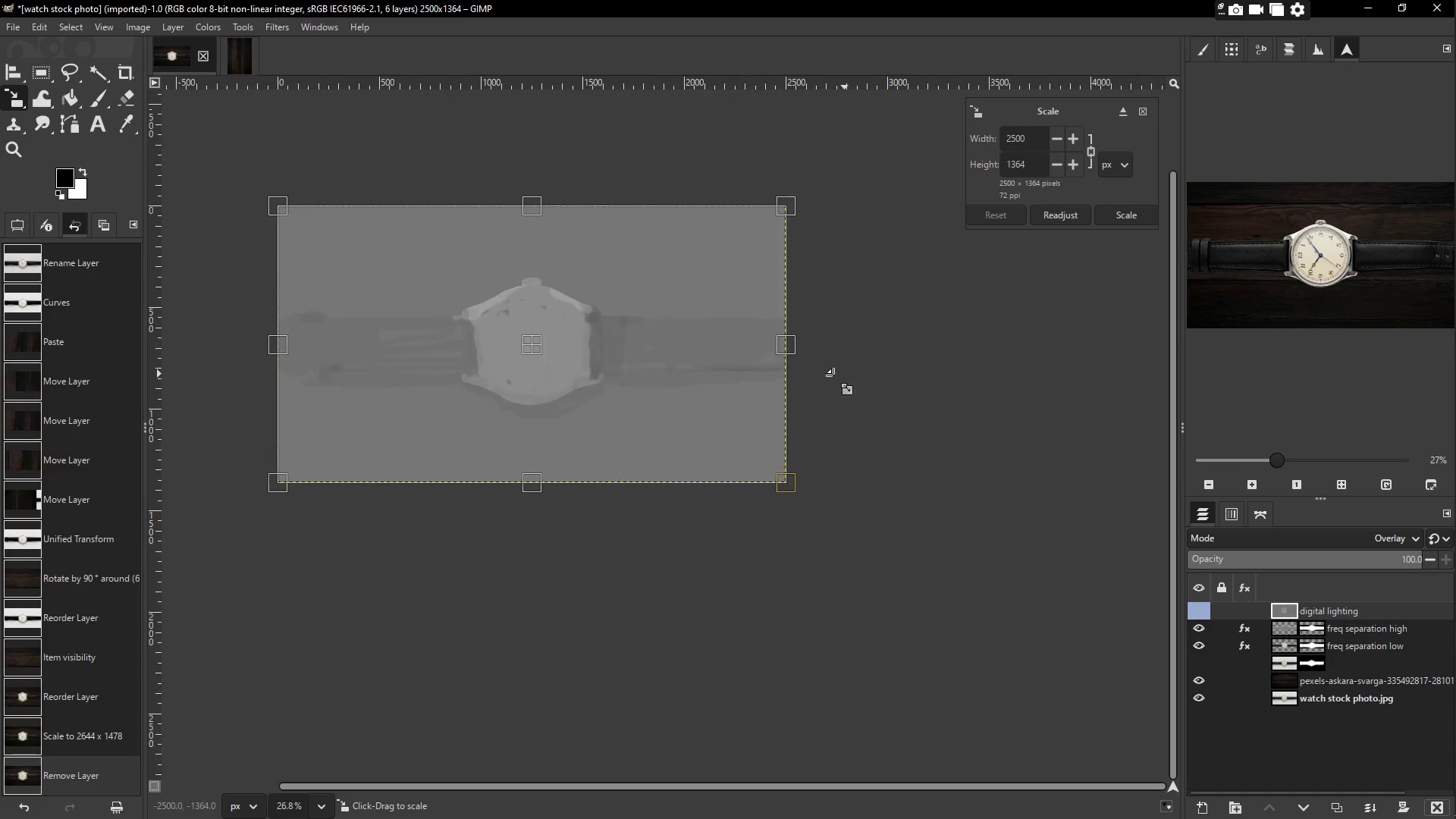 
key(Control+ControlLeft)
 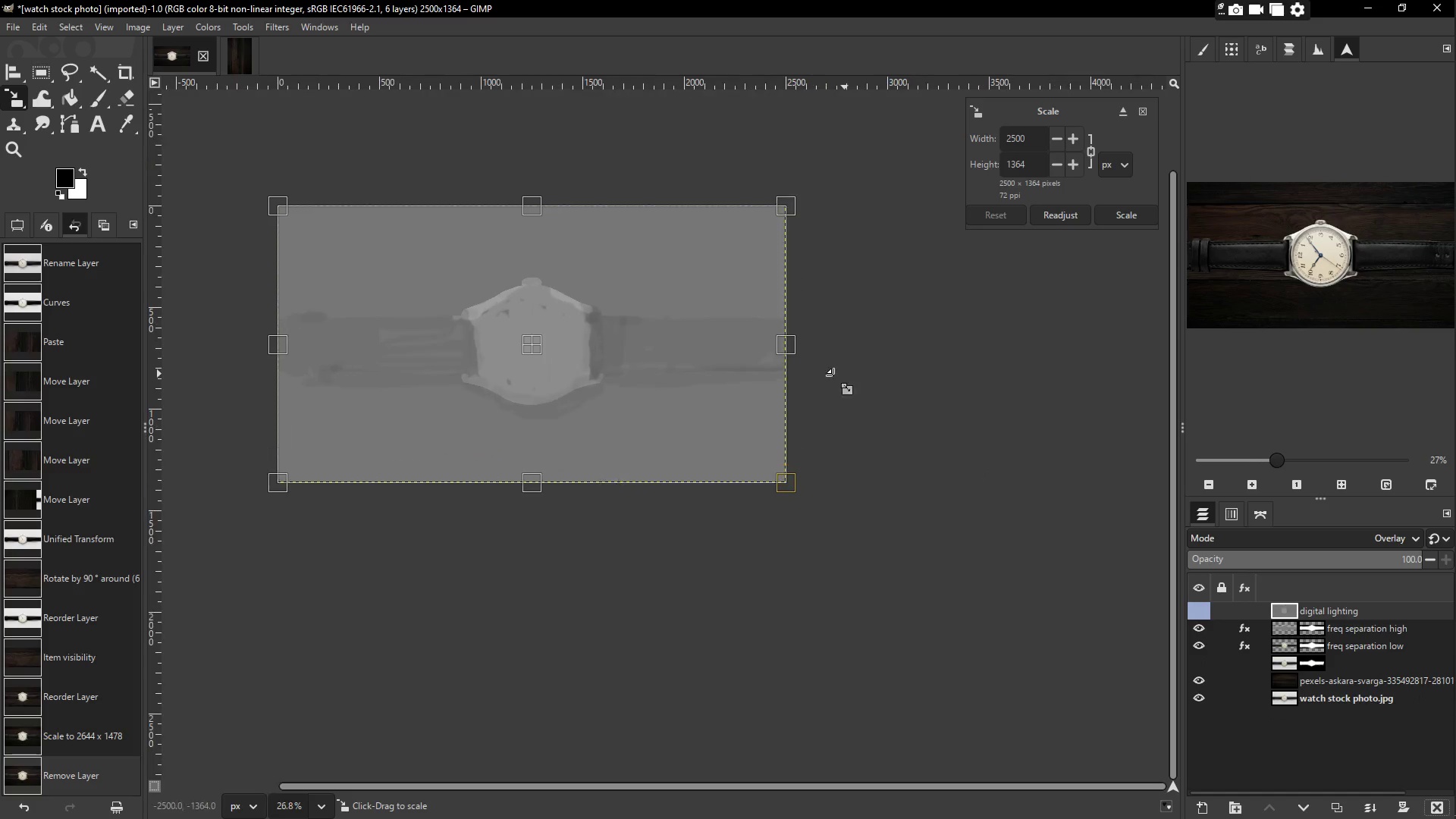 
key(Control+ControlLeft)
 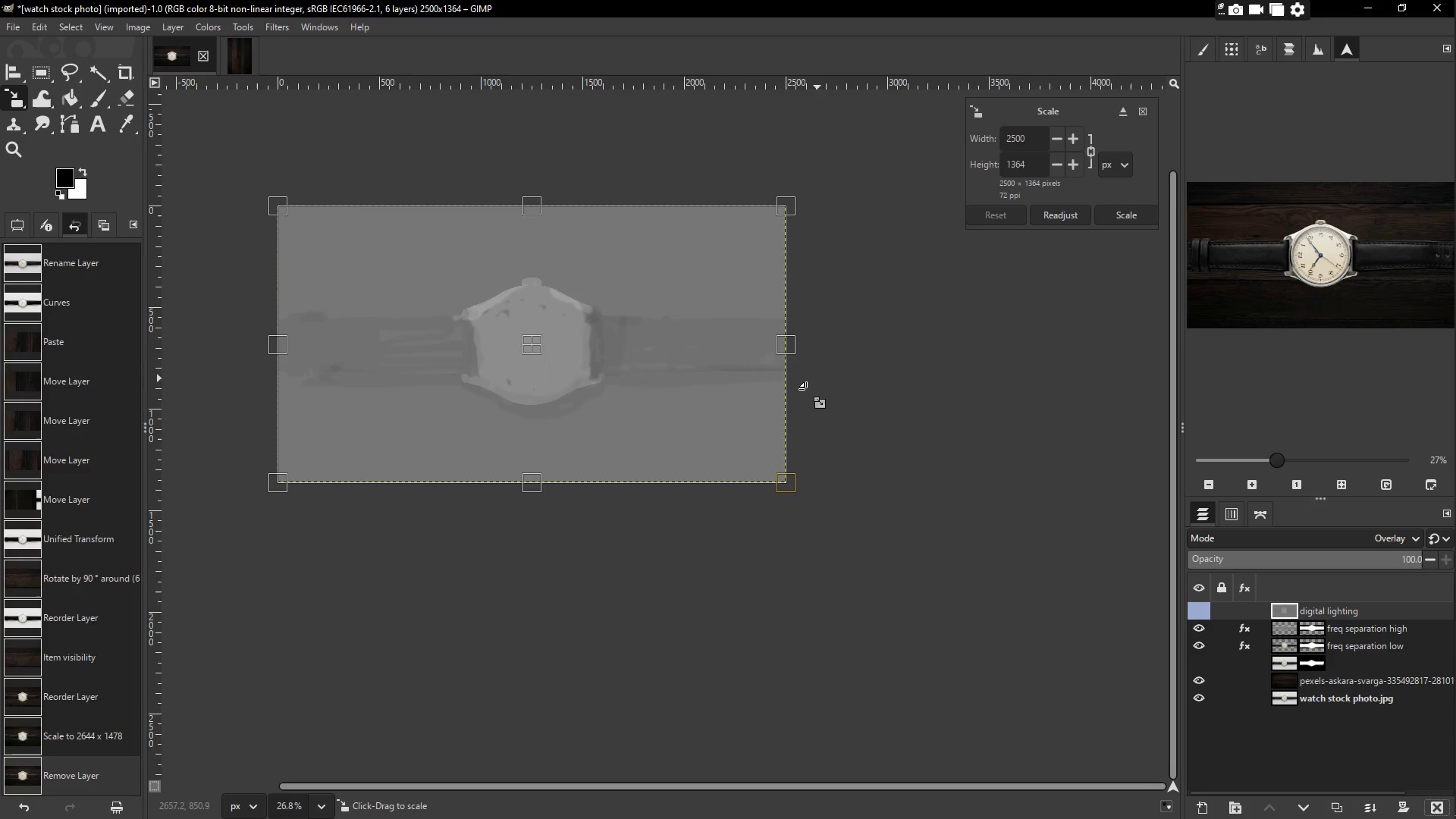 
hold_key(key=ControlLeft, duration=20.45)
 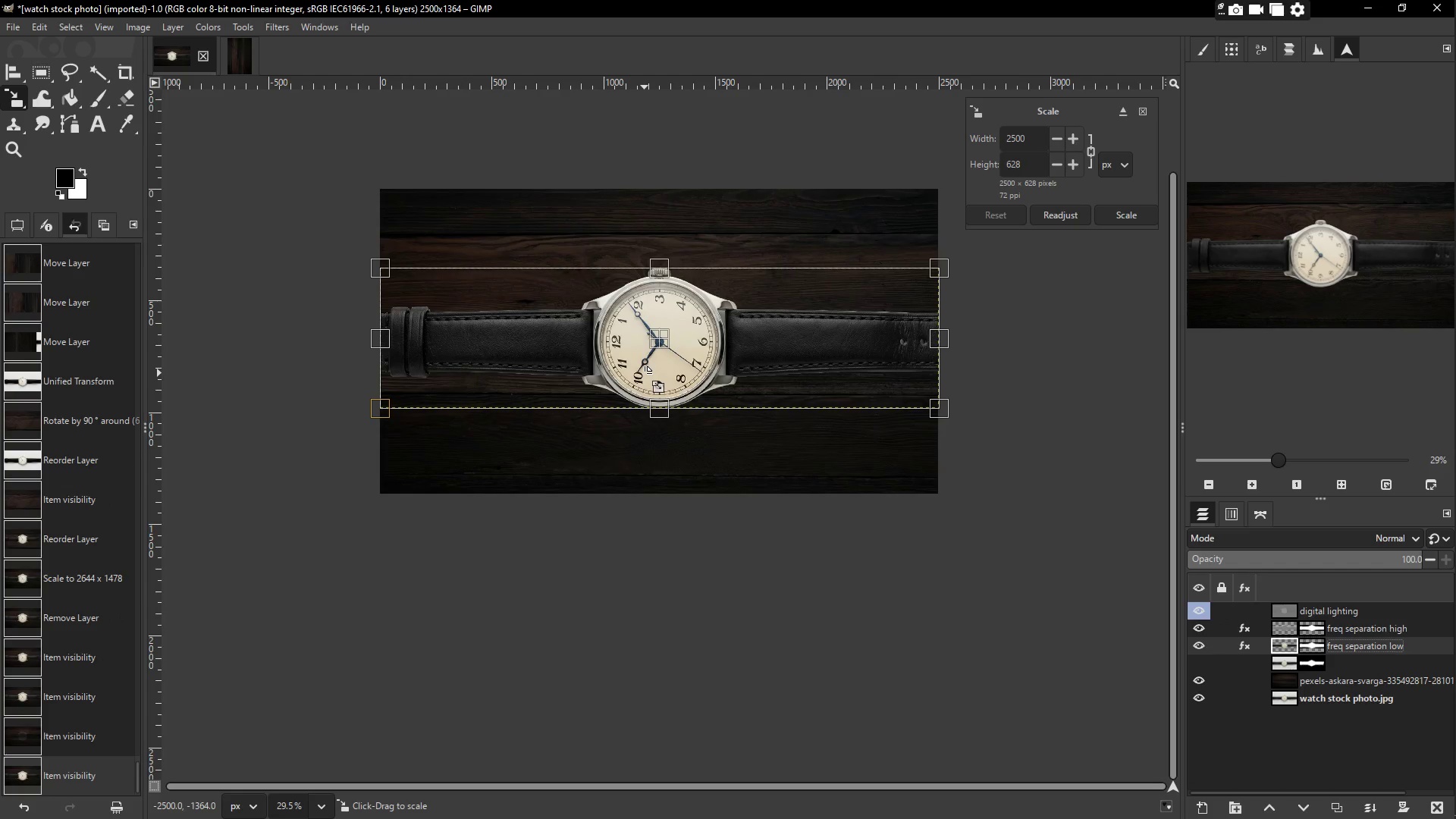 
scroll: coordinate [845, 374], scroll_direction: up, amount: 8.0
 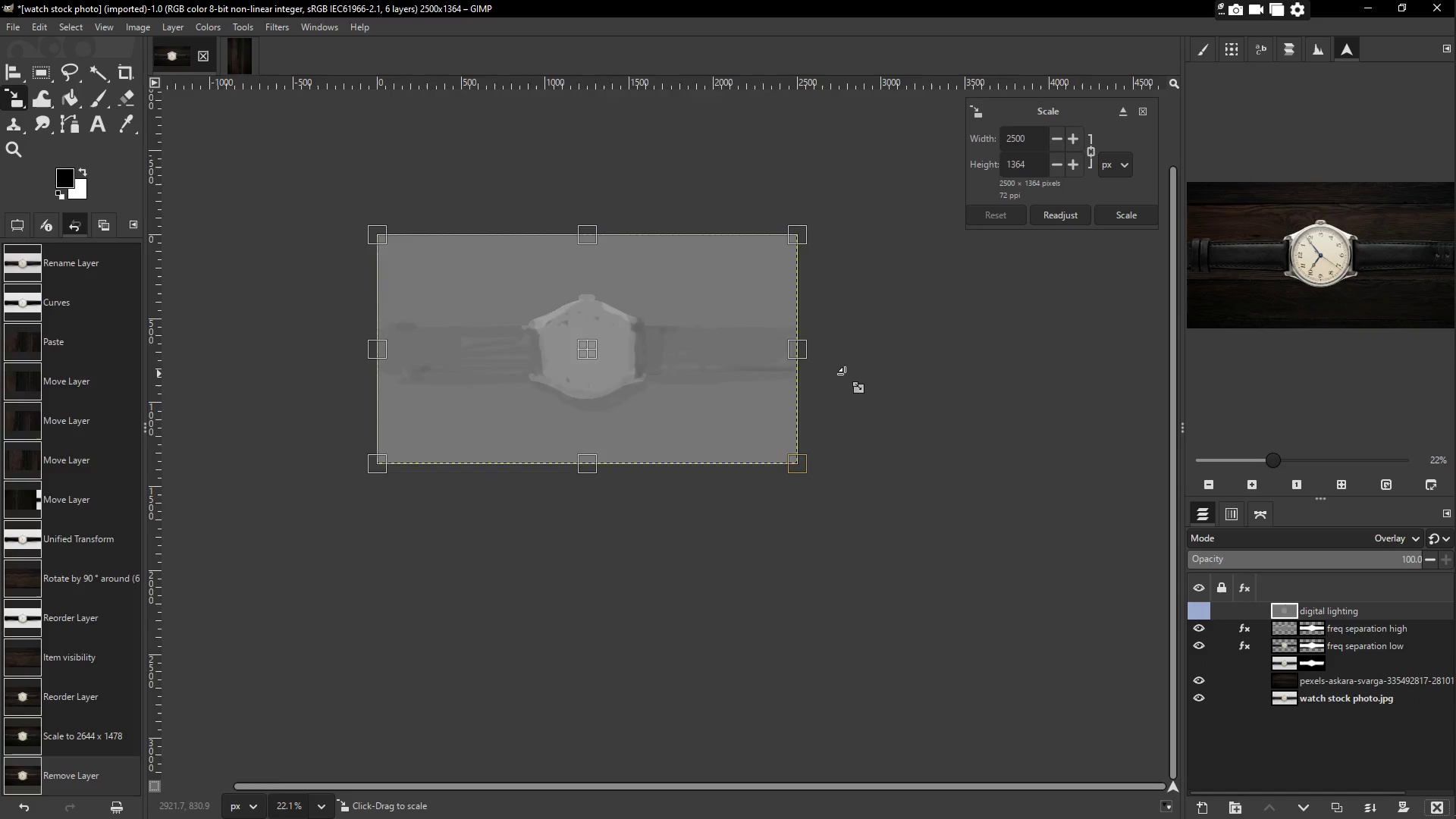 
left_click_drag(start_coordinate=[632, 787], to_coordinate=[520, 780])
 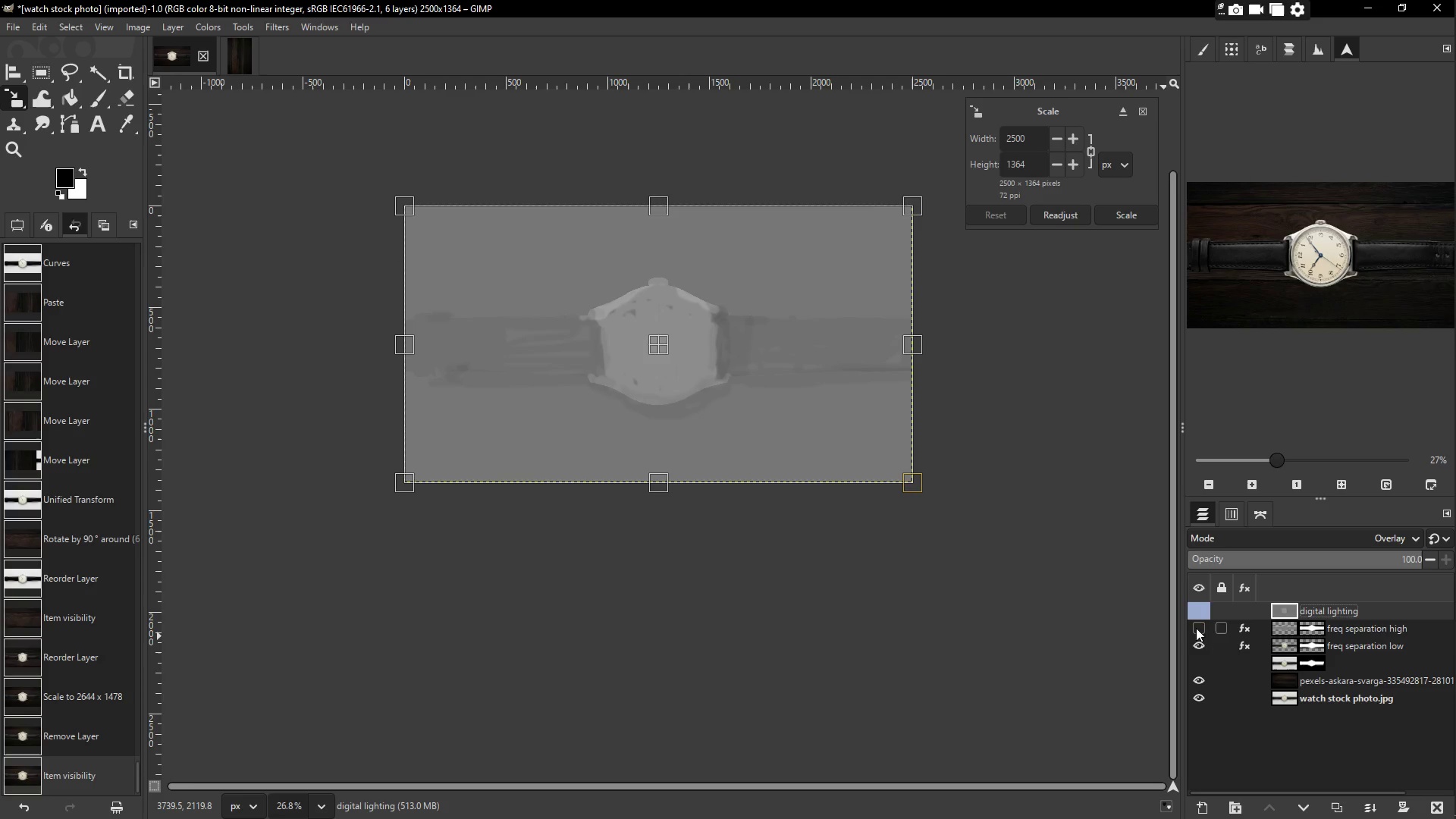 
left_click([1198, 641])
 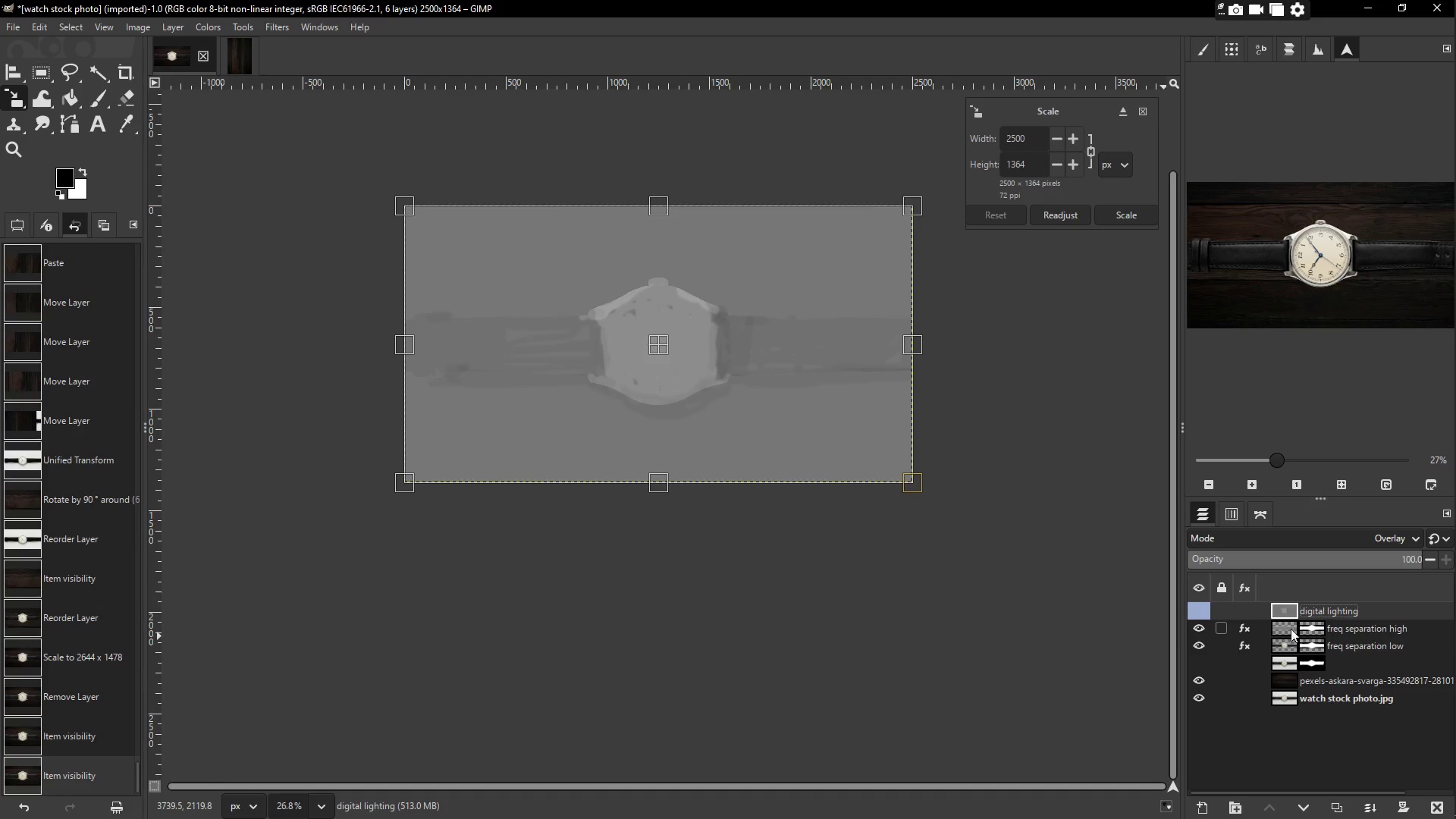 
left_click([1291, 626])
 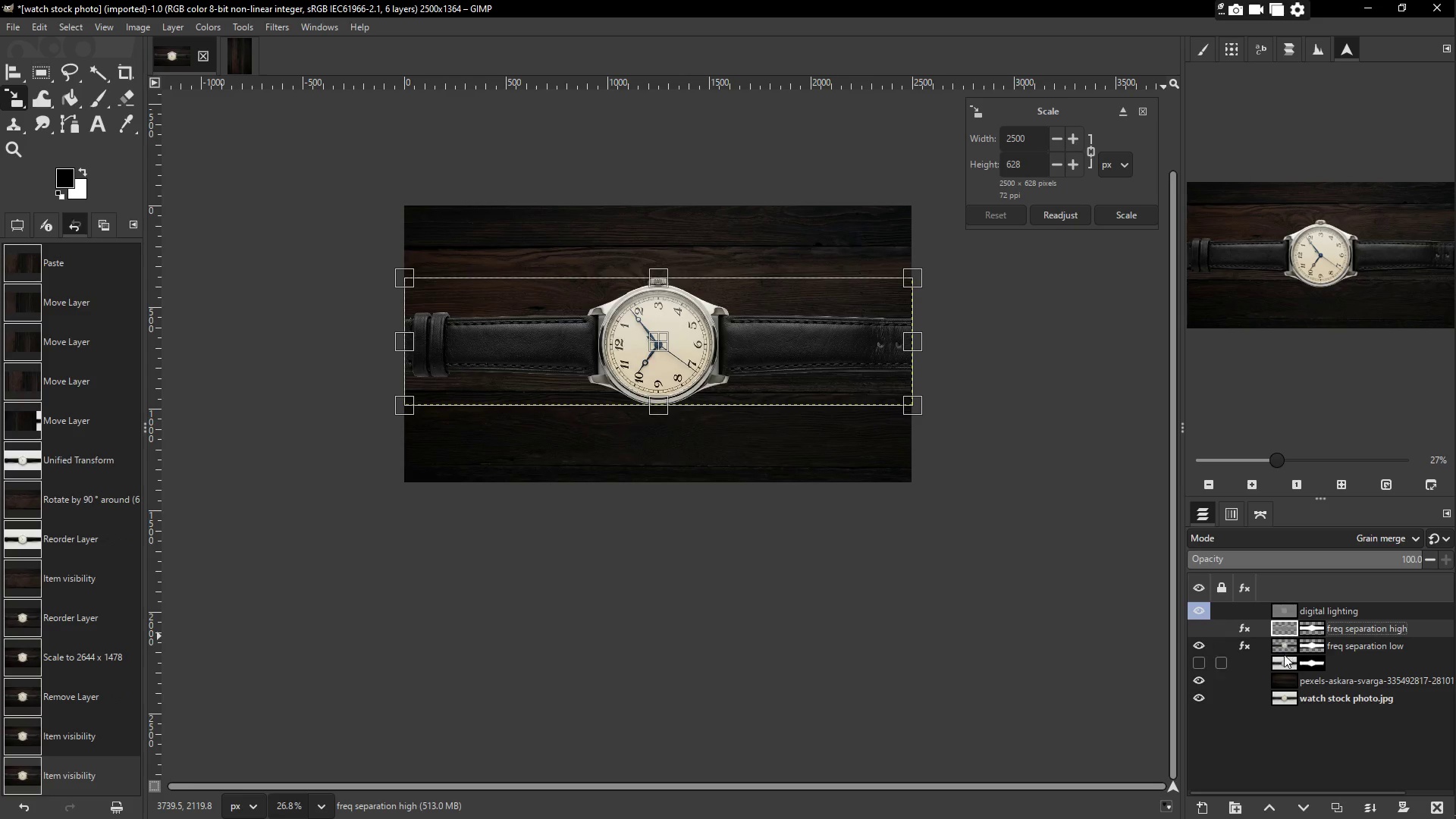 
left_click([1284, 642])
 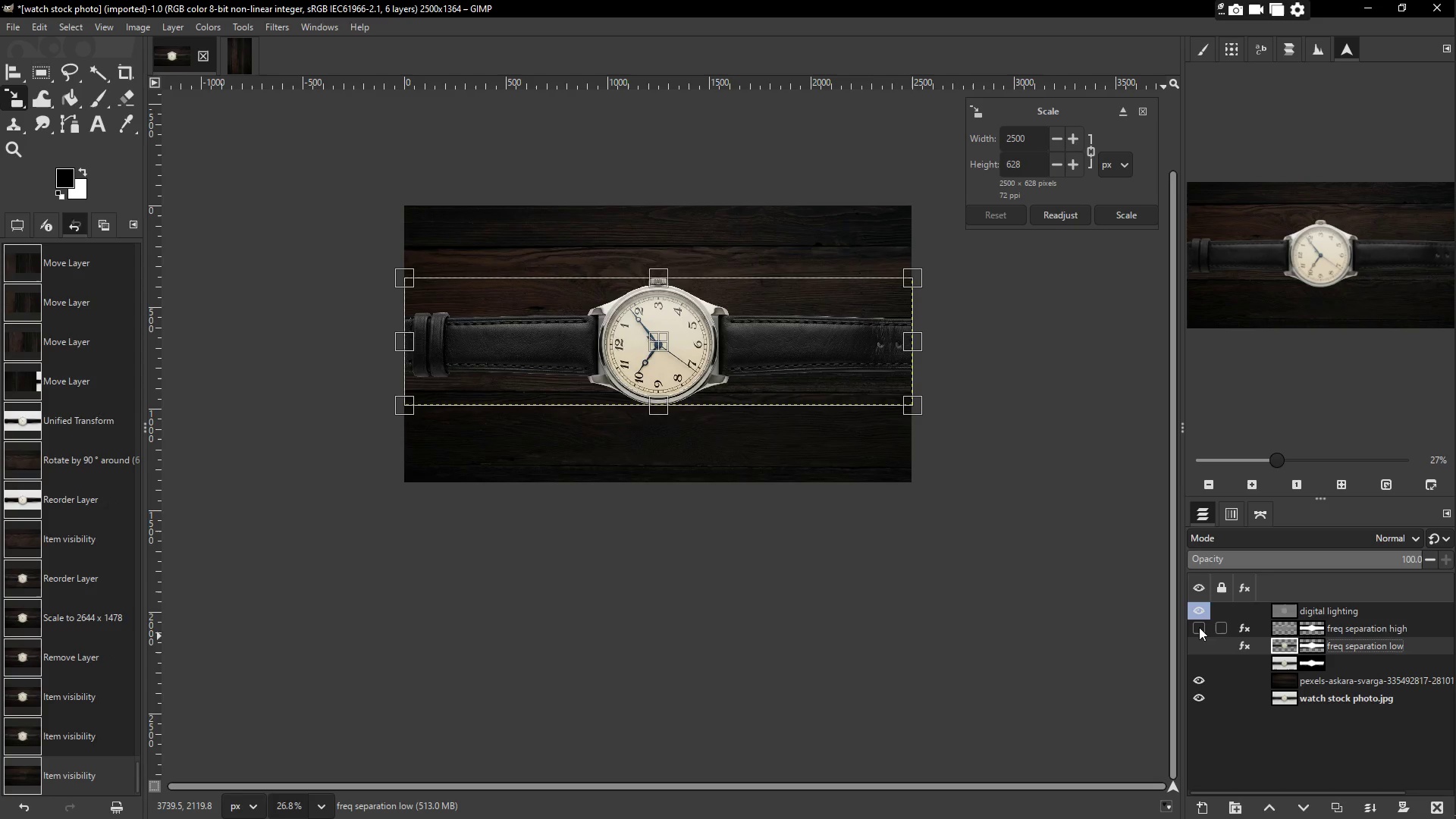 
left_click([1200, 631])
 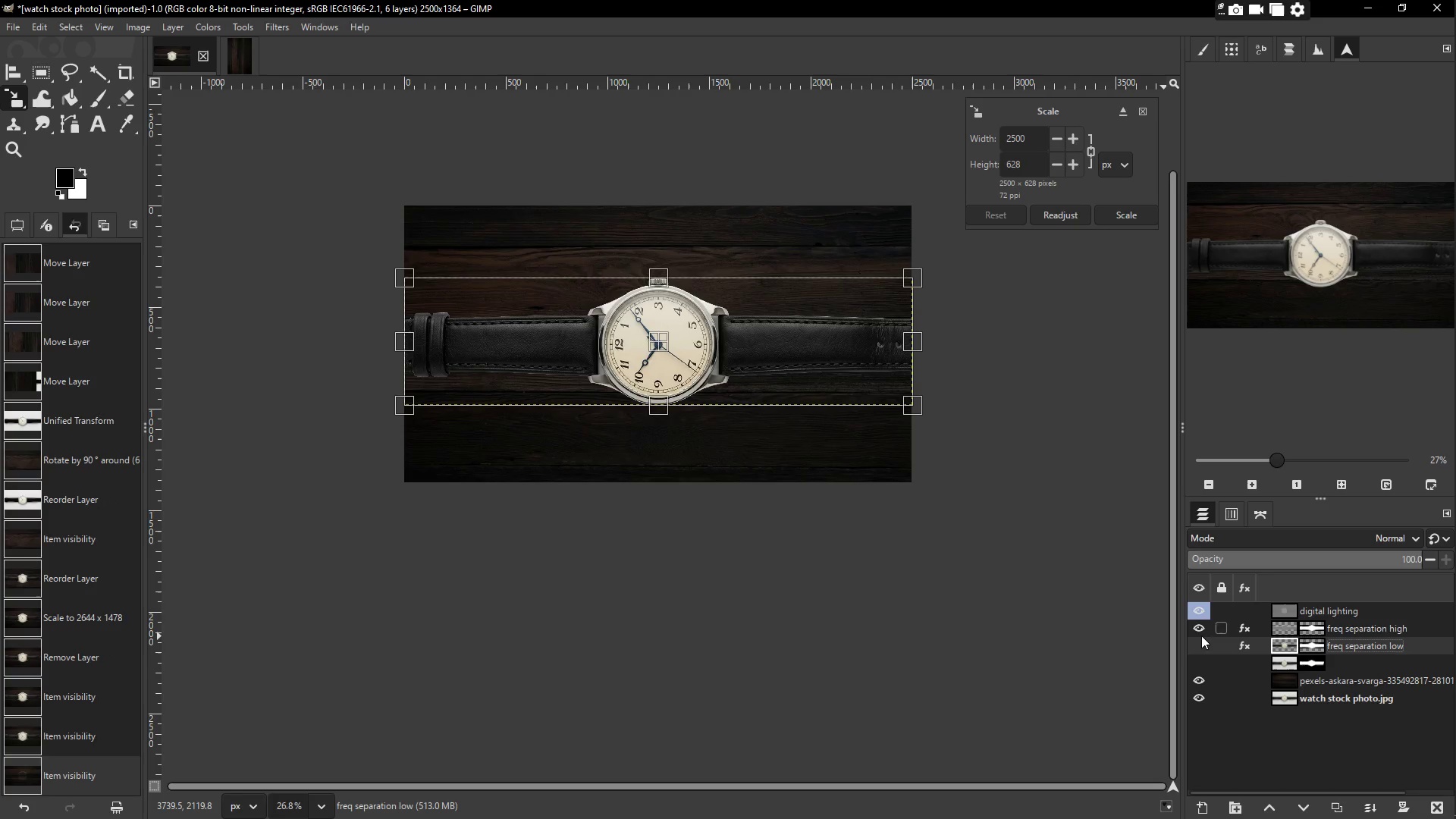 
left_click([1202, 645])
 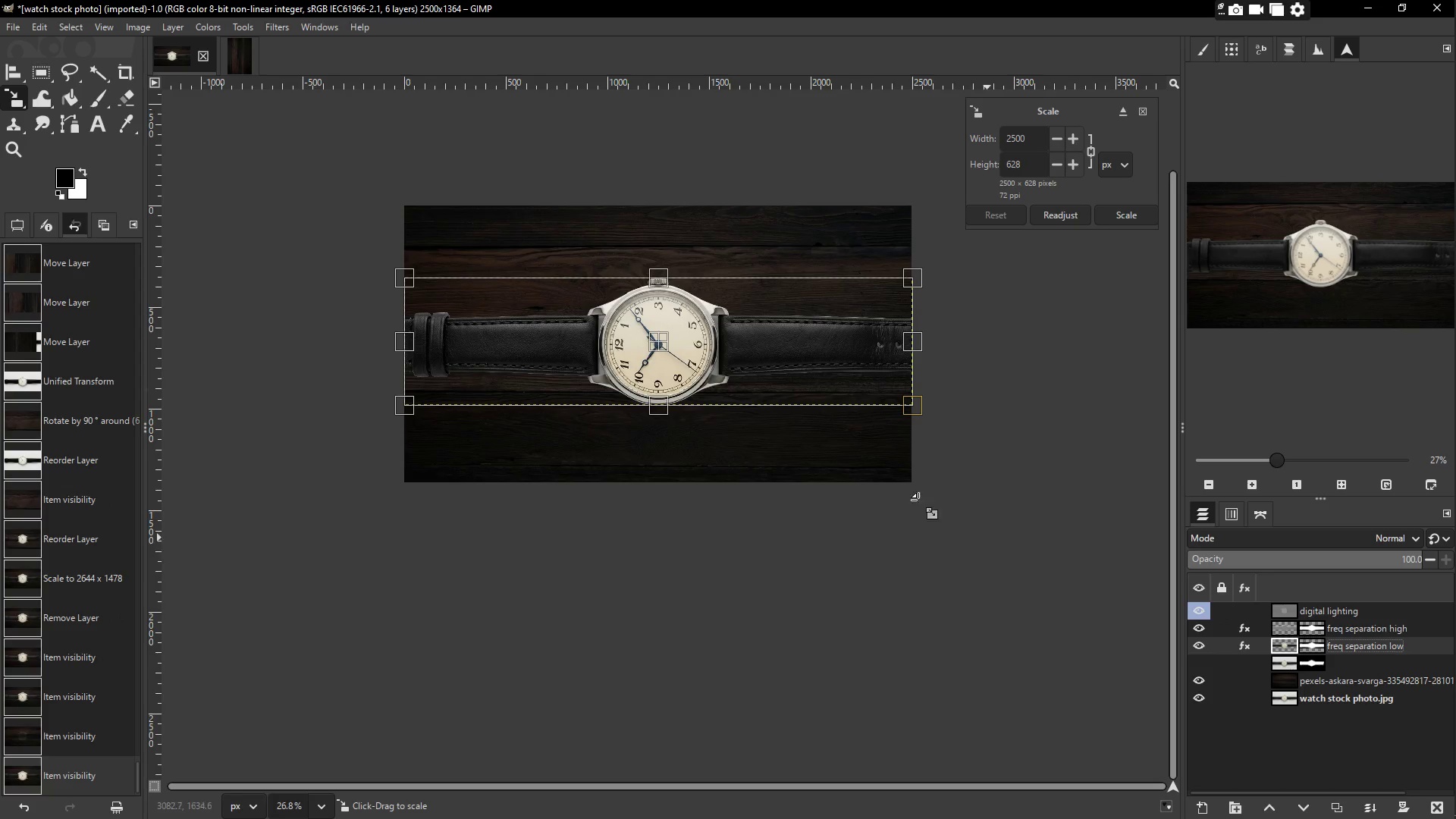 
hold_key(key=ControlLeft, duration=1.5)
hold_key(key=ControlLeft, duration=0.97)
scroll: coordinate [680, 347], scroll_direction: up, amount: 6.0
 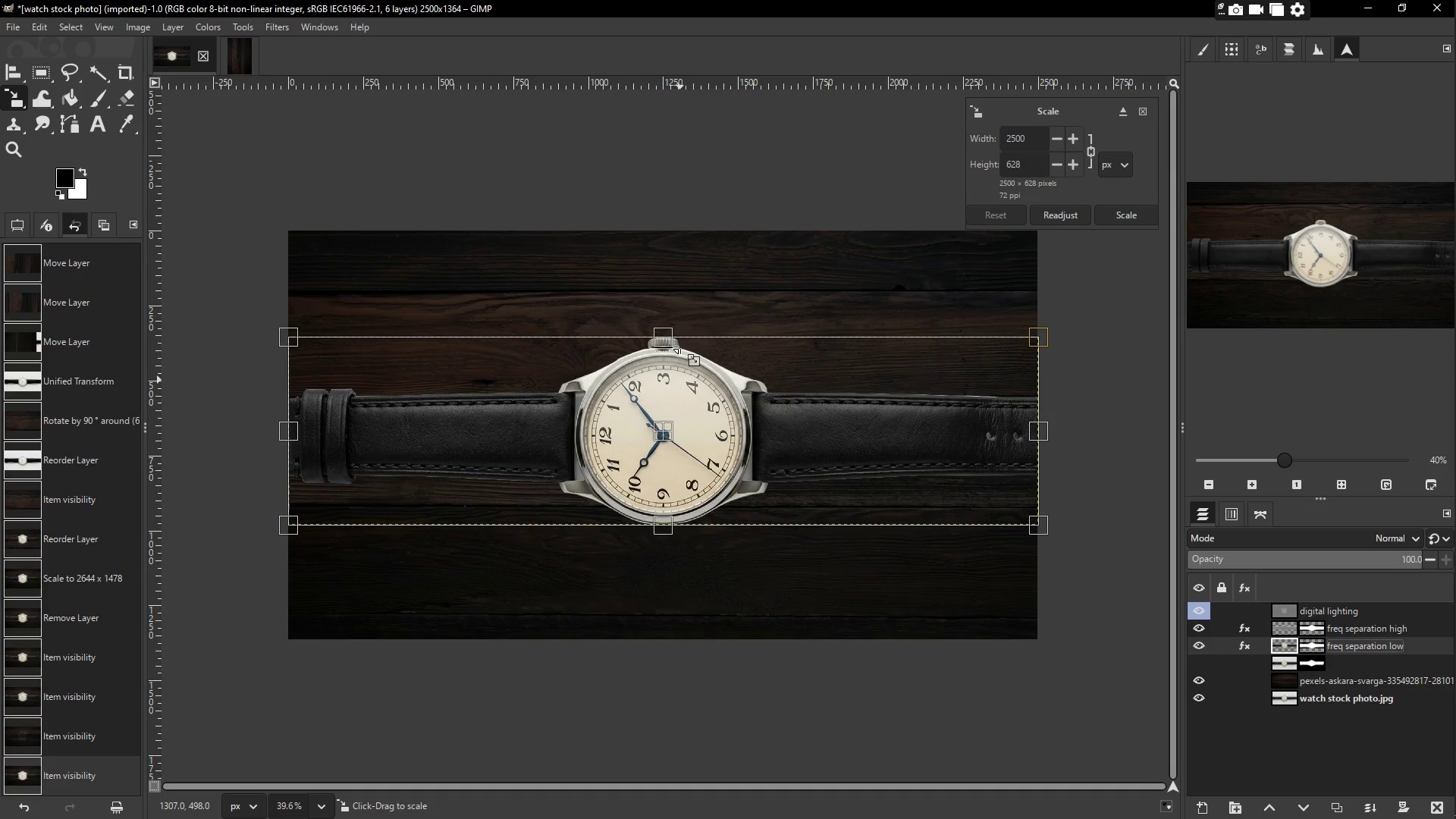 
wait(12.21)
 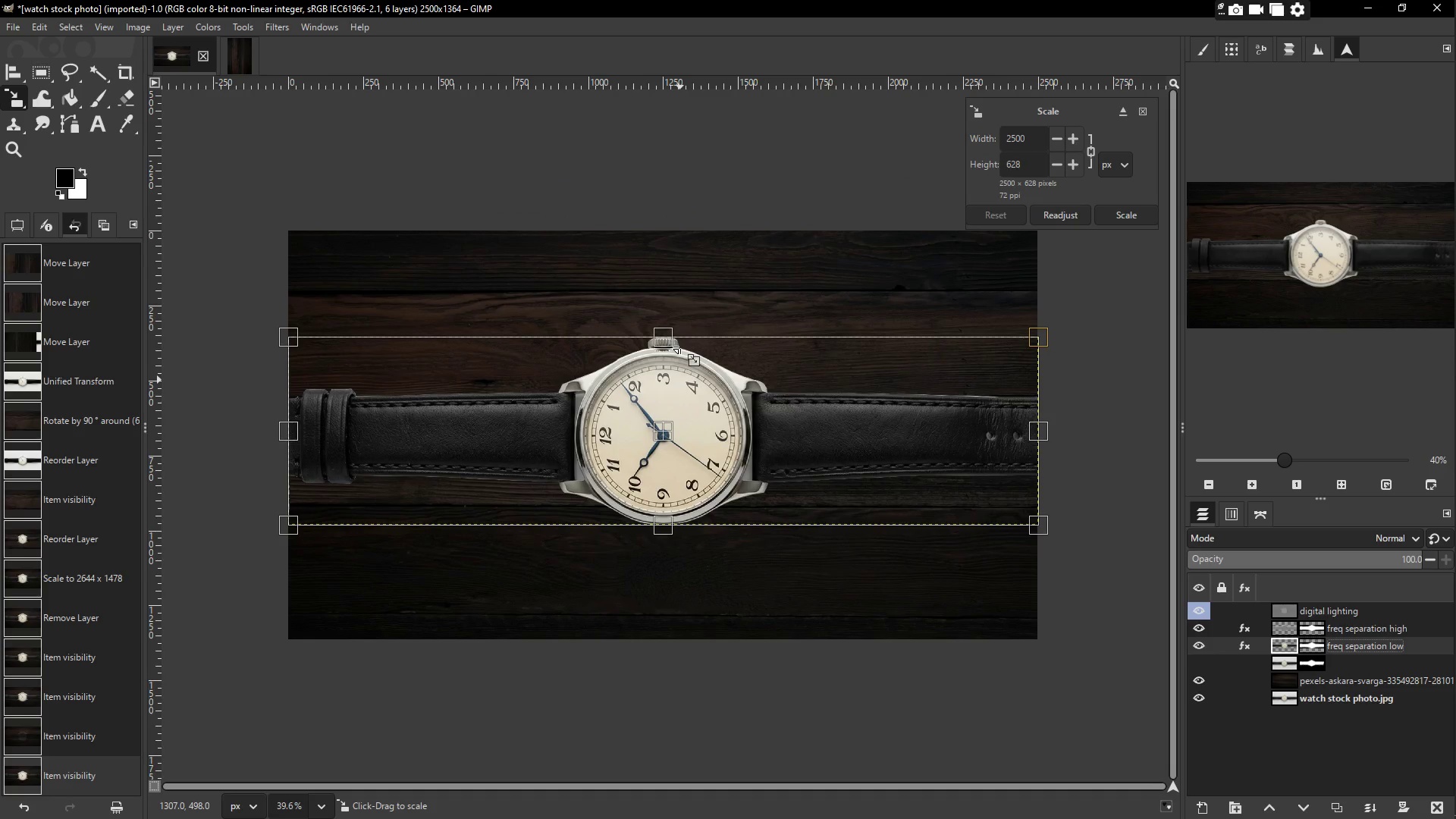 
left_click([67, 104])
 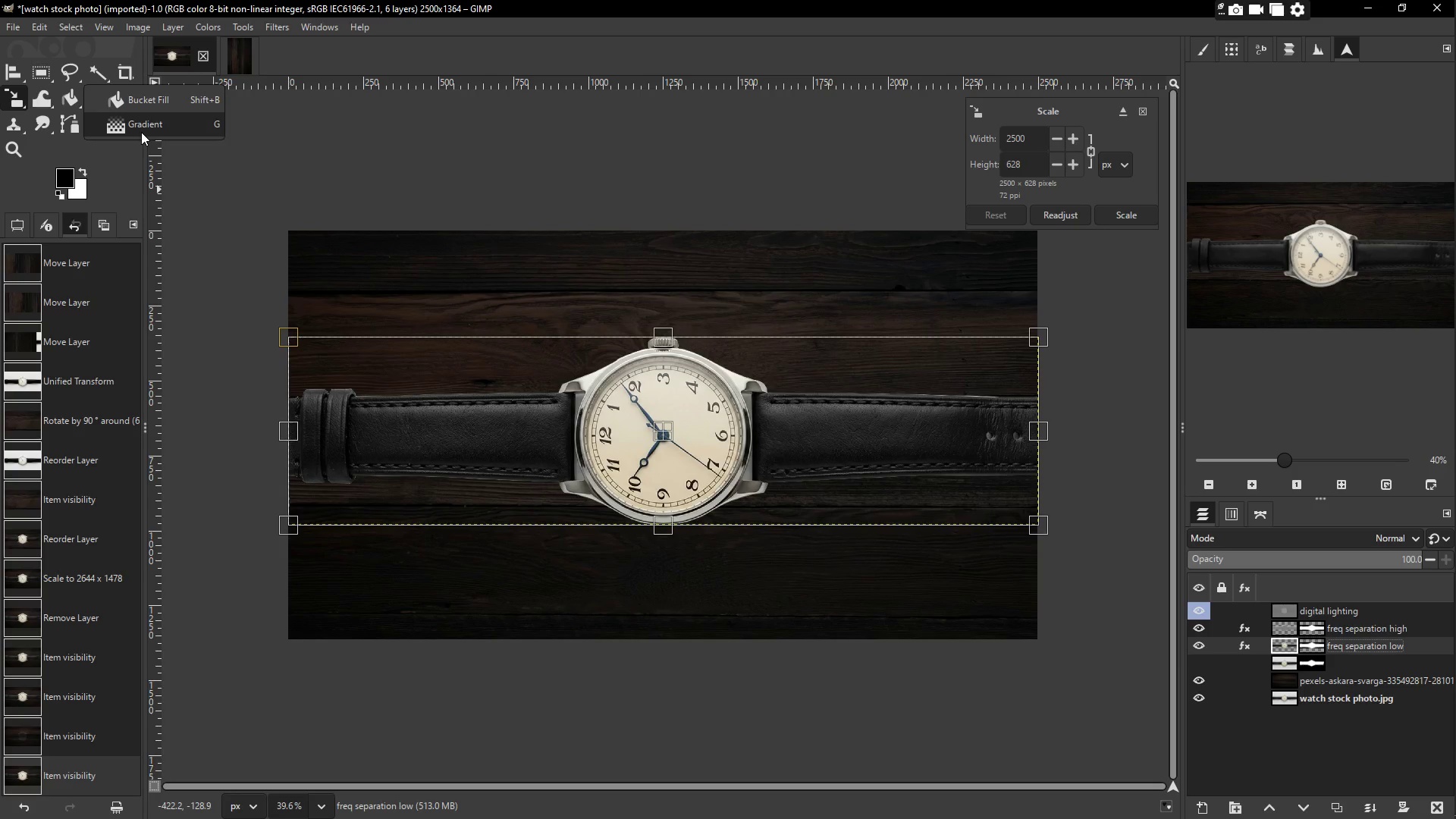 
left_click([141, 132])
 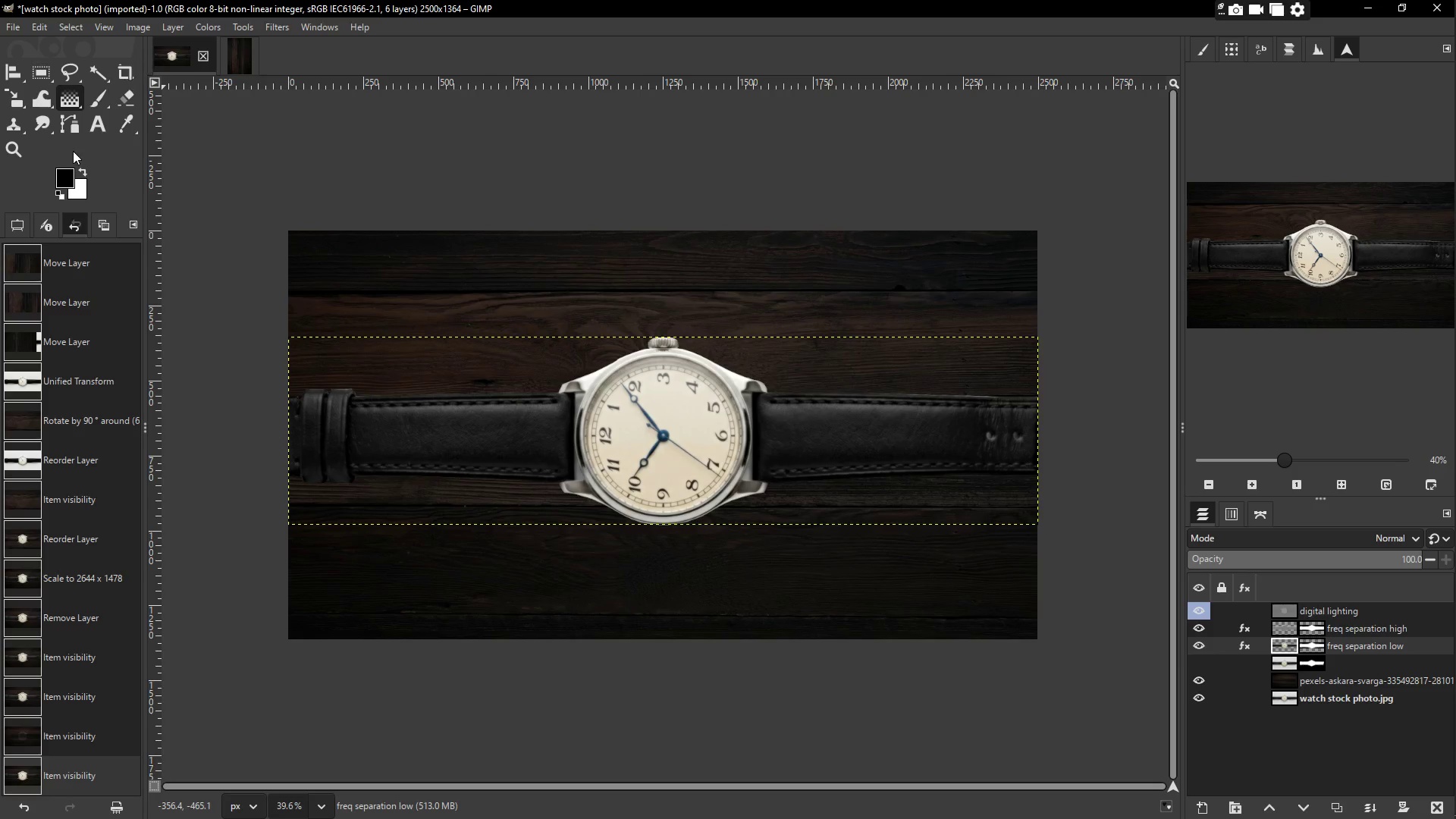 
wait(6.39)
 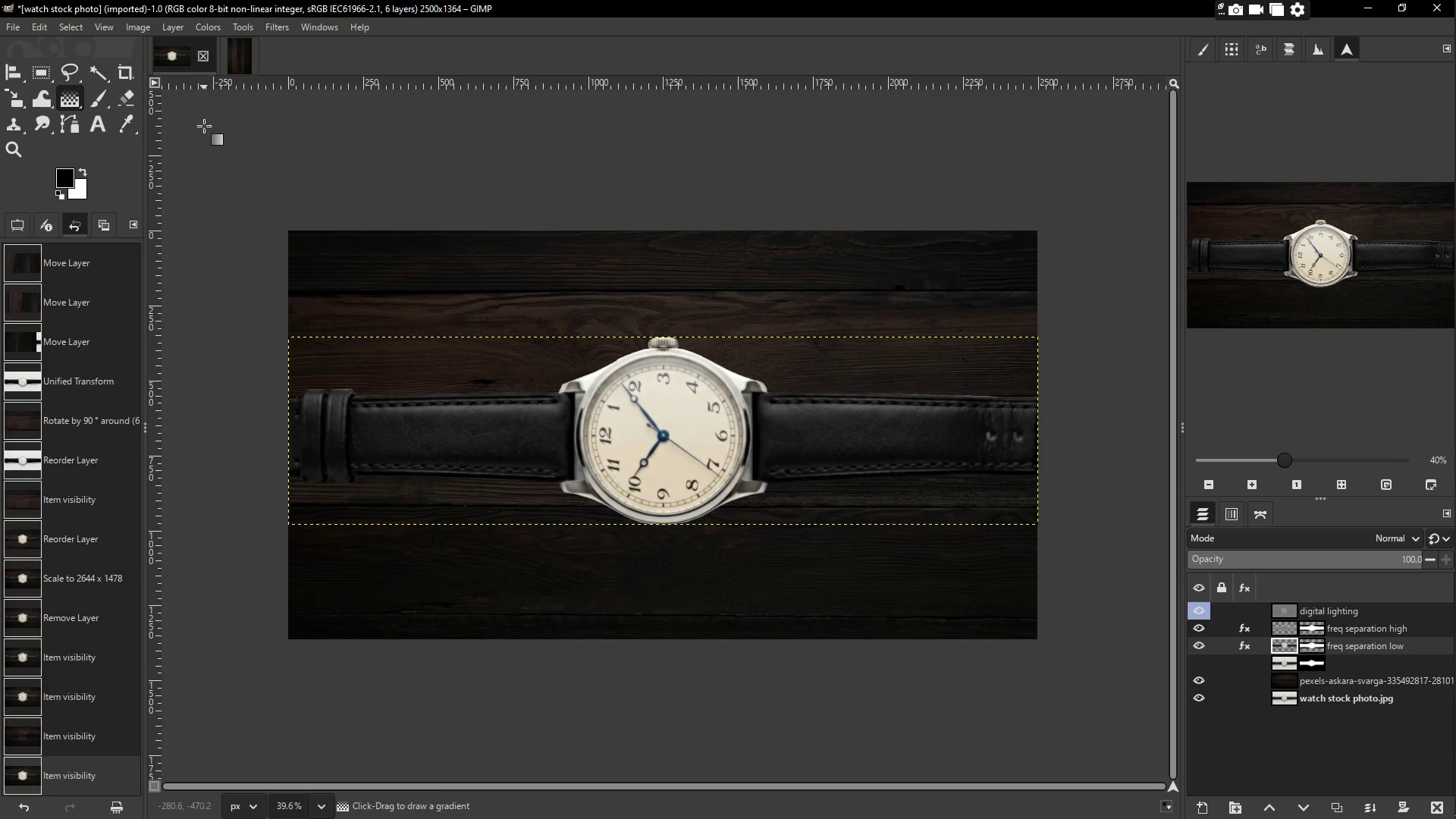 
left_click([246, 22])
 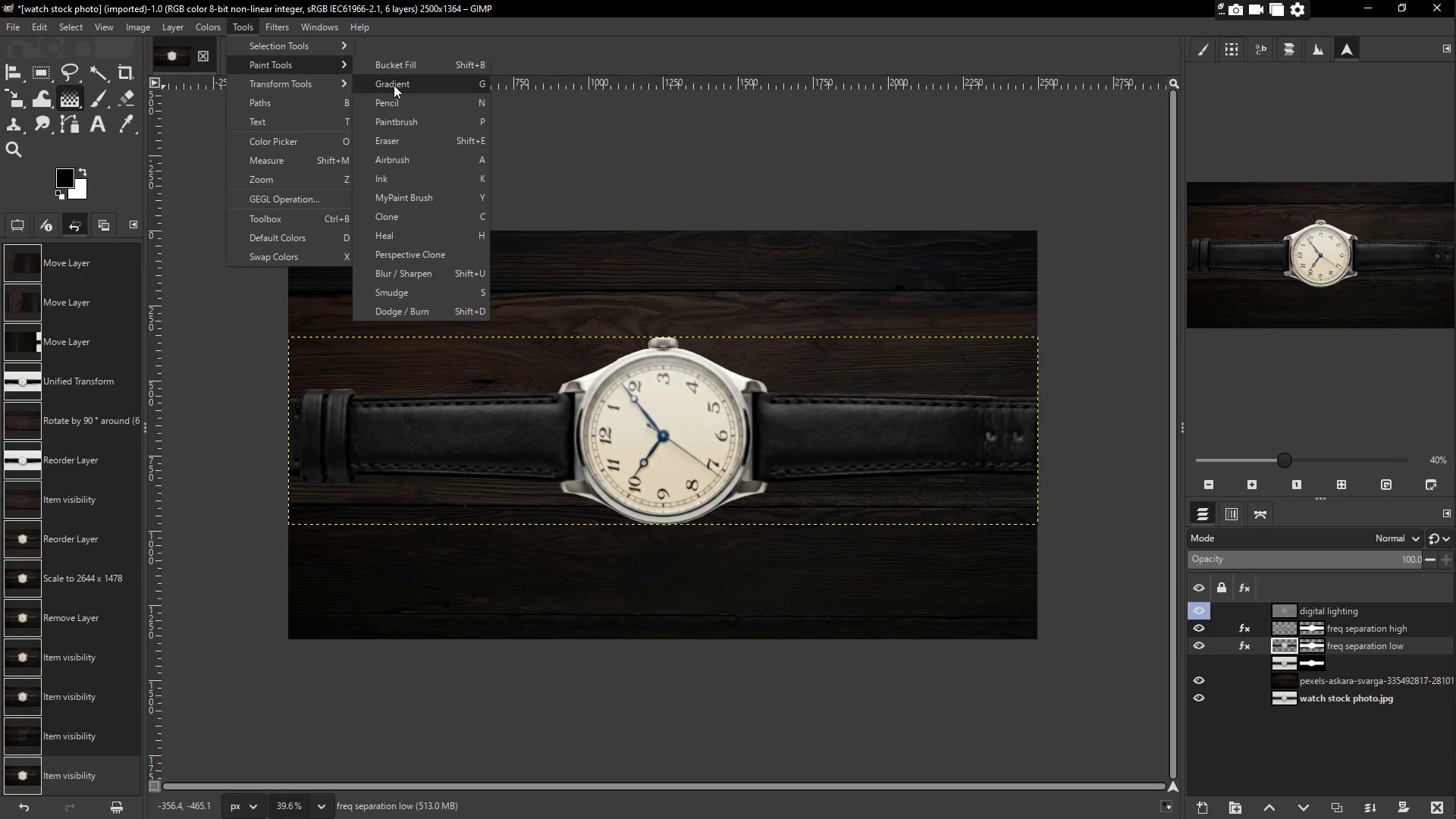 
wait(7.19)
 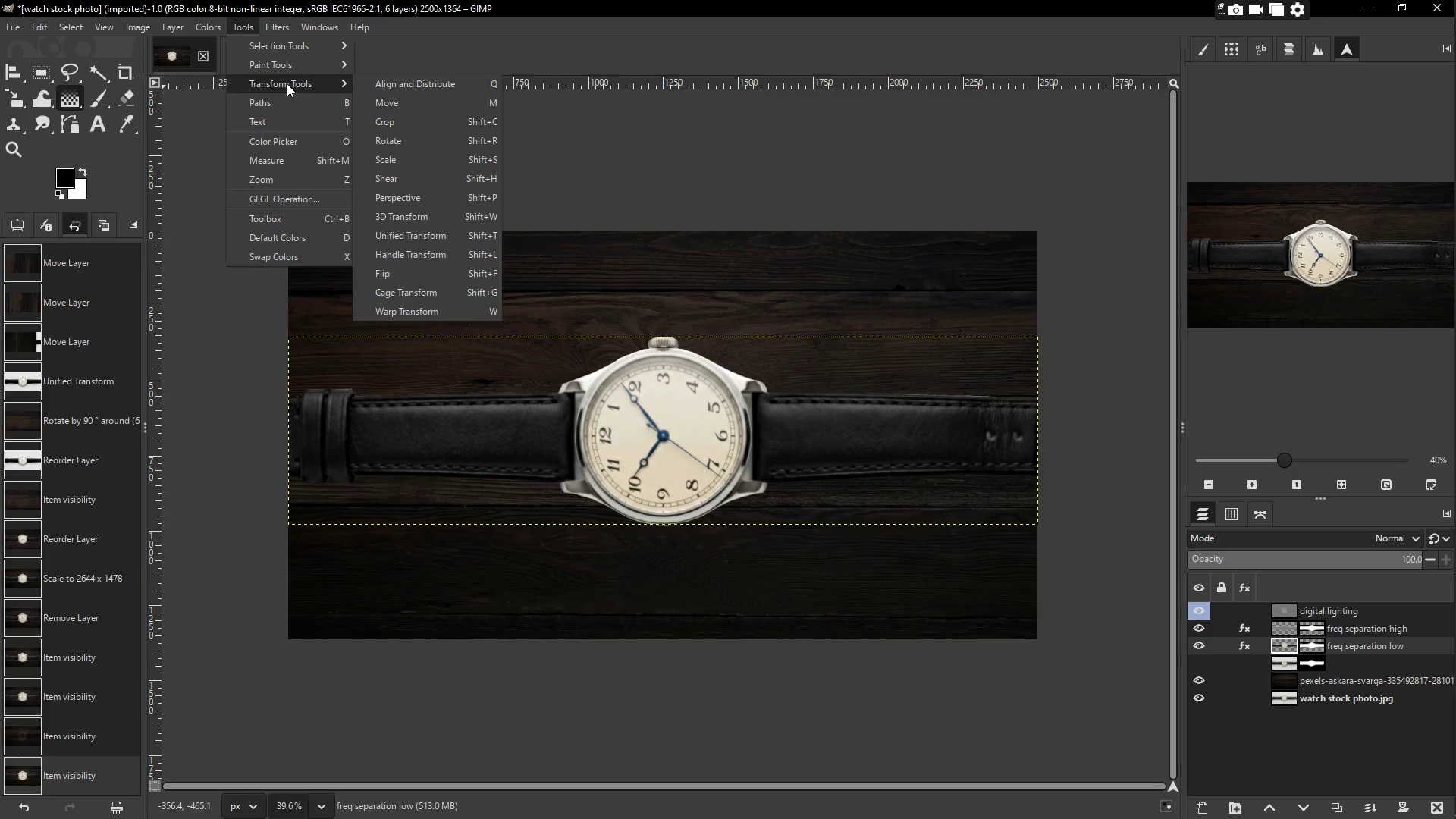 
left_click([394, 85])
 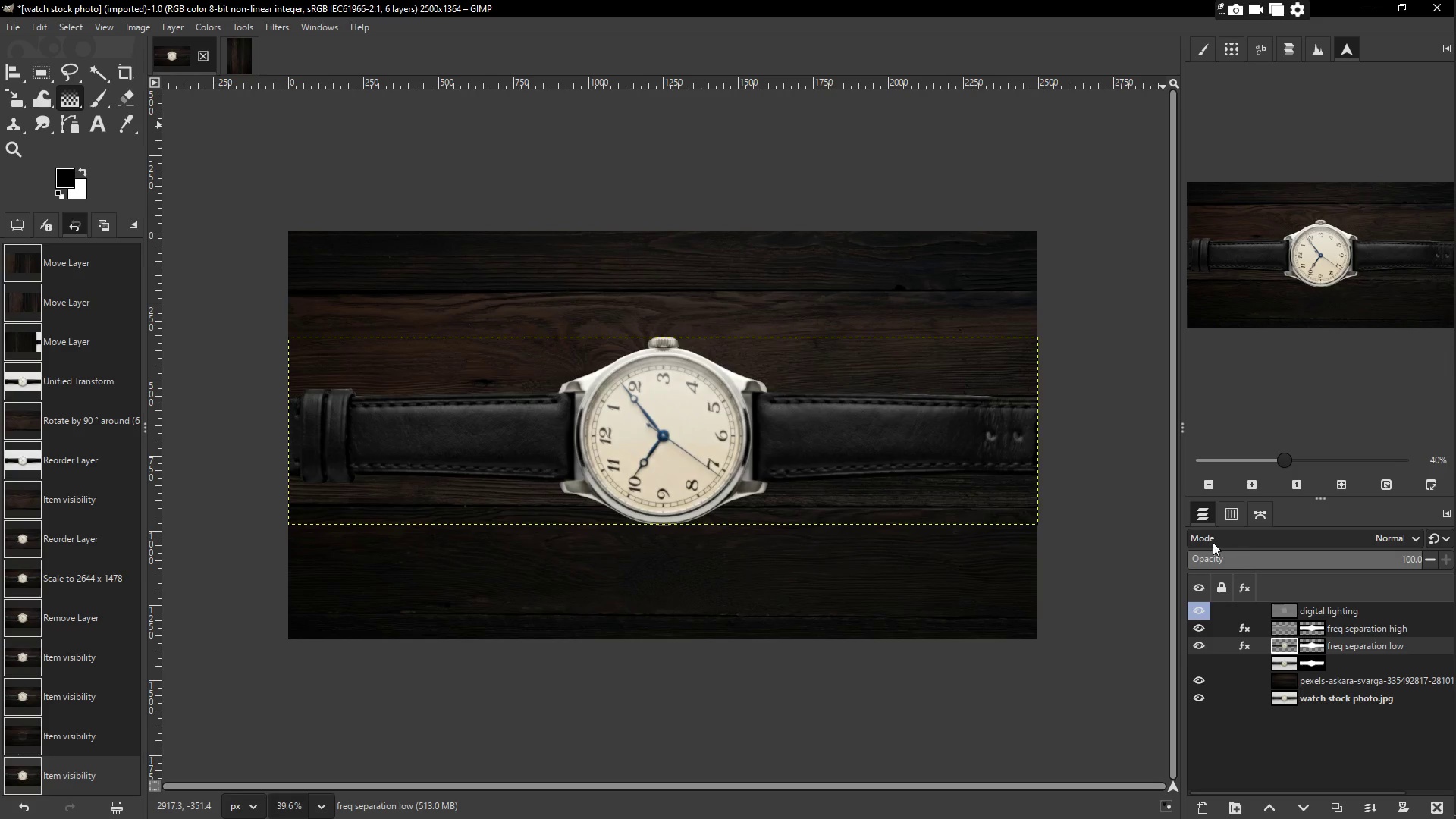 
wait(5.03)
 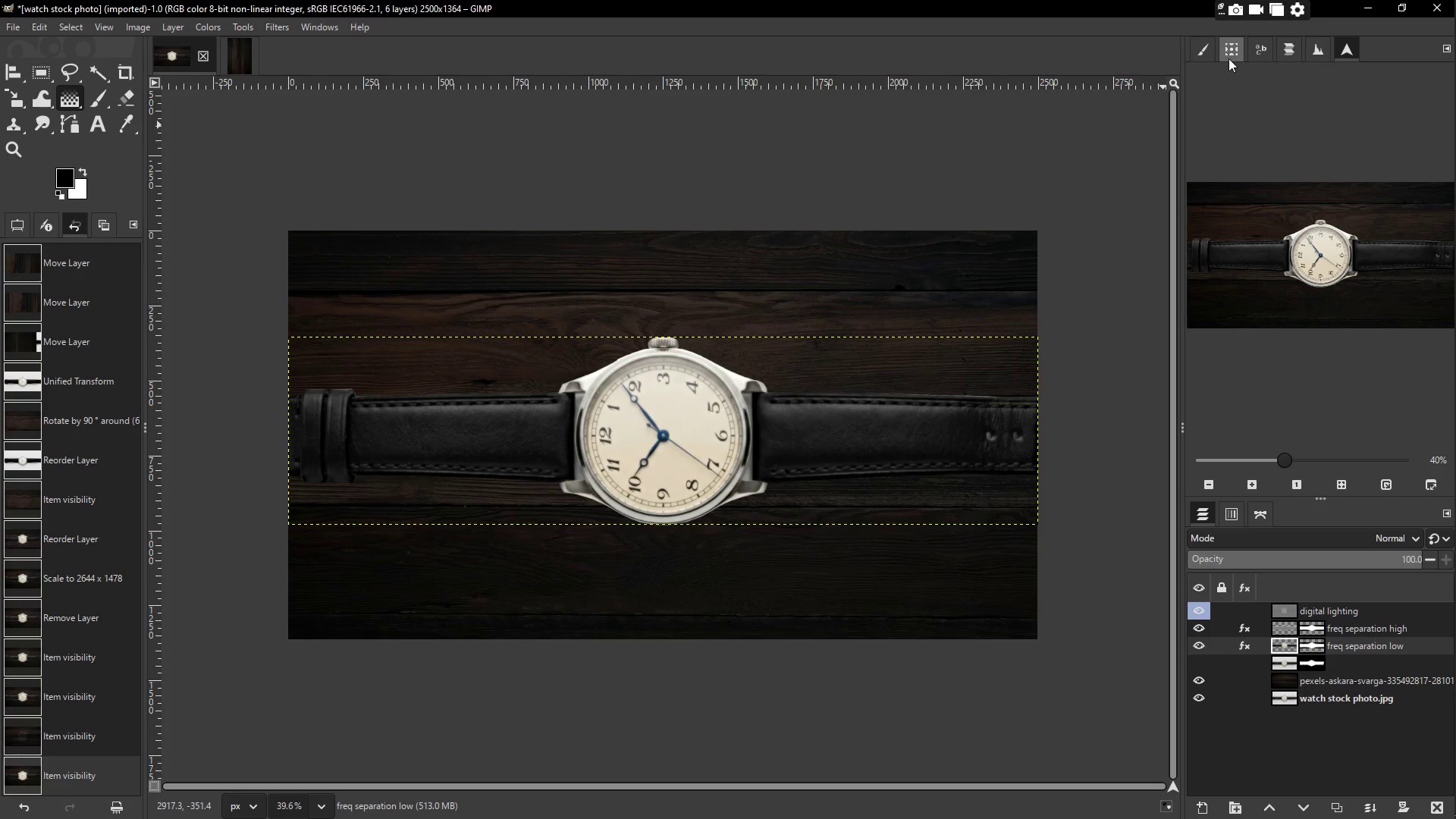 
left_click([1335, 610])
 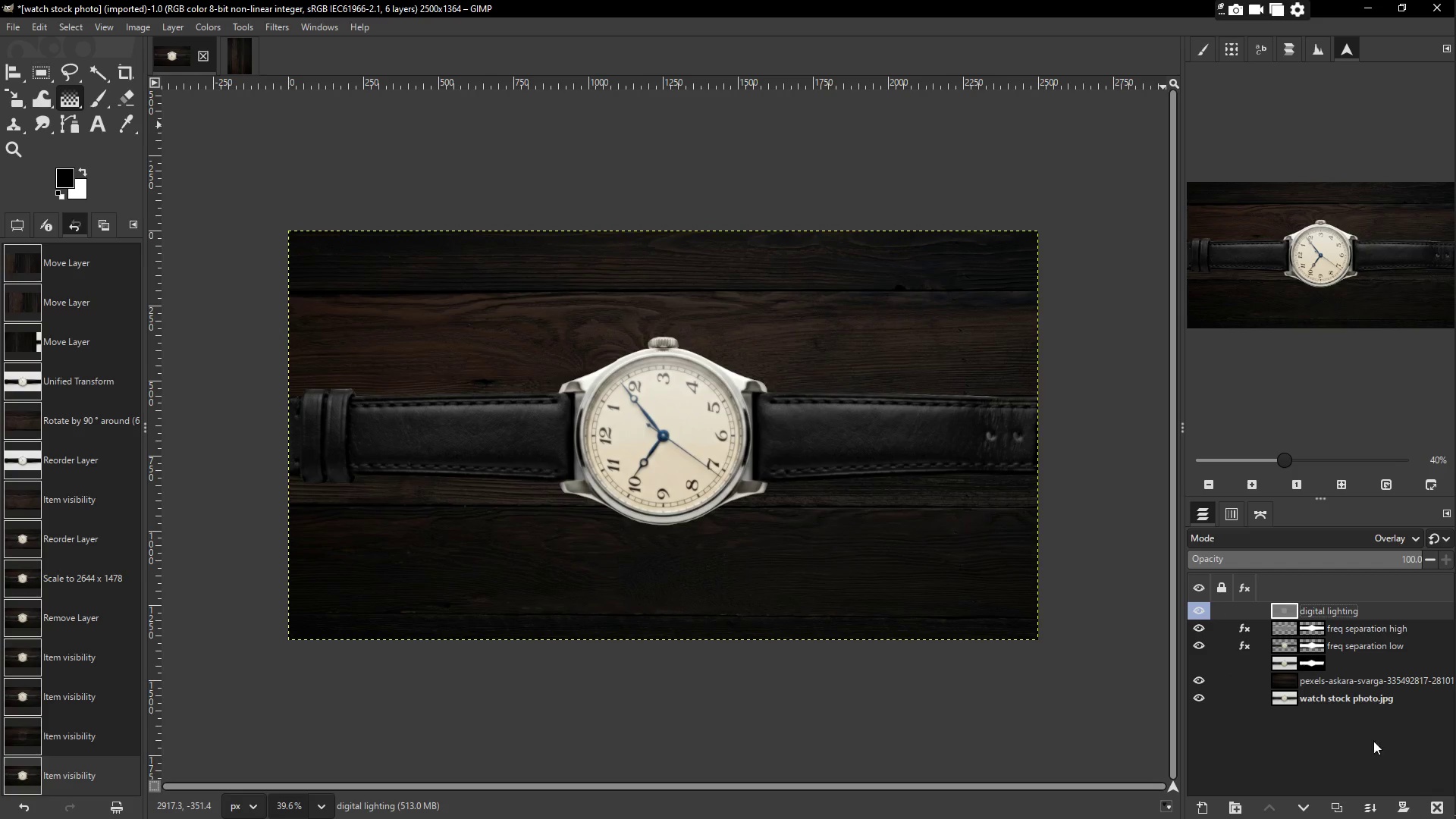 
left_click([1348, 628])
 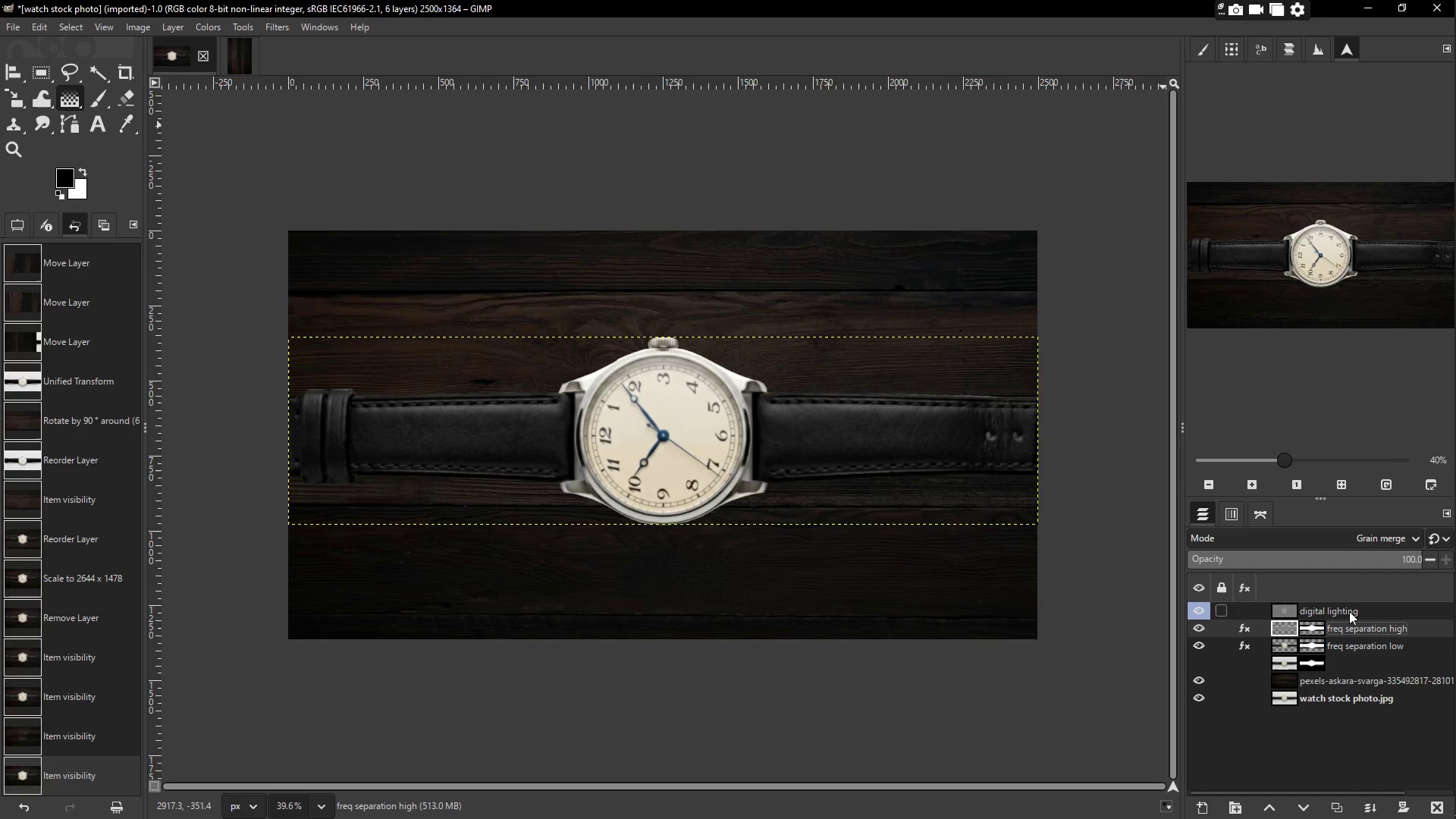 
left_click([1349, 611])
 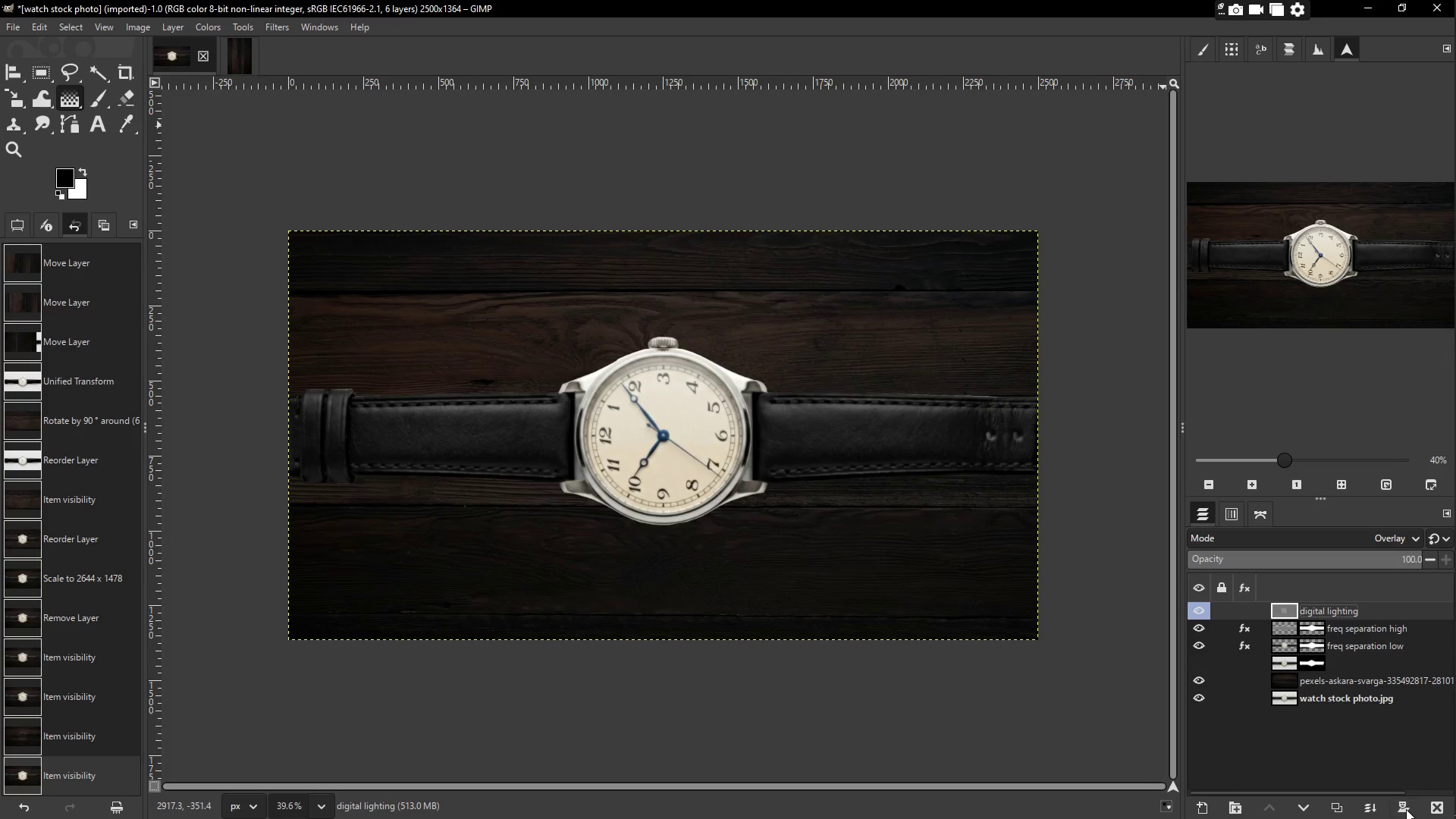 
left_click_drag(start_coordinate=[1406, 808], to_coordinate=[1378, 753])
 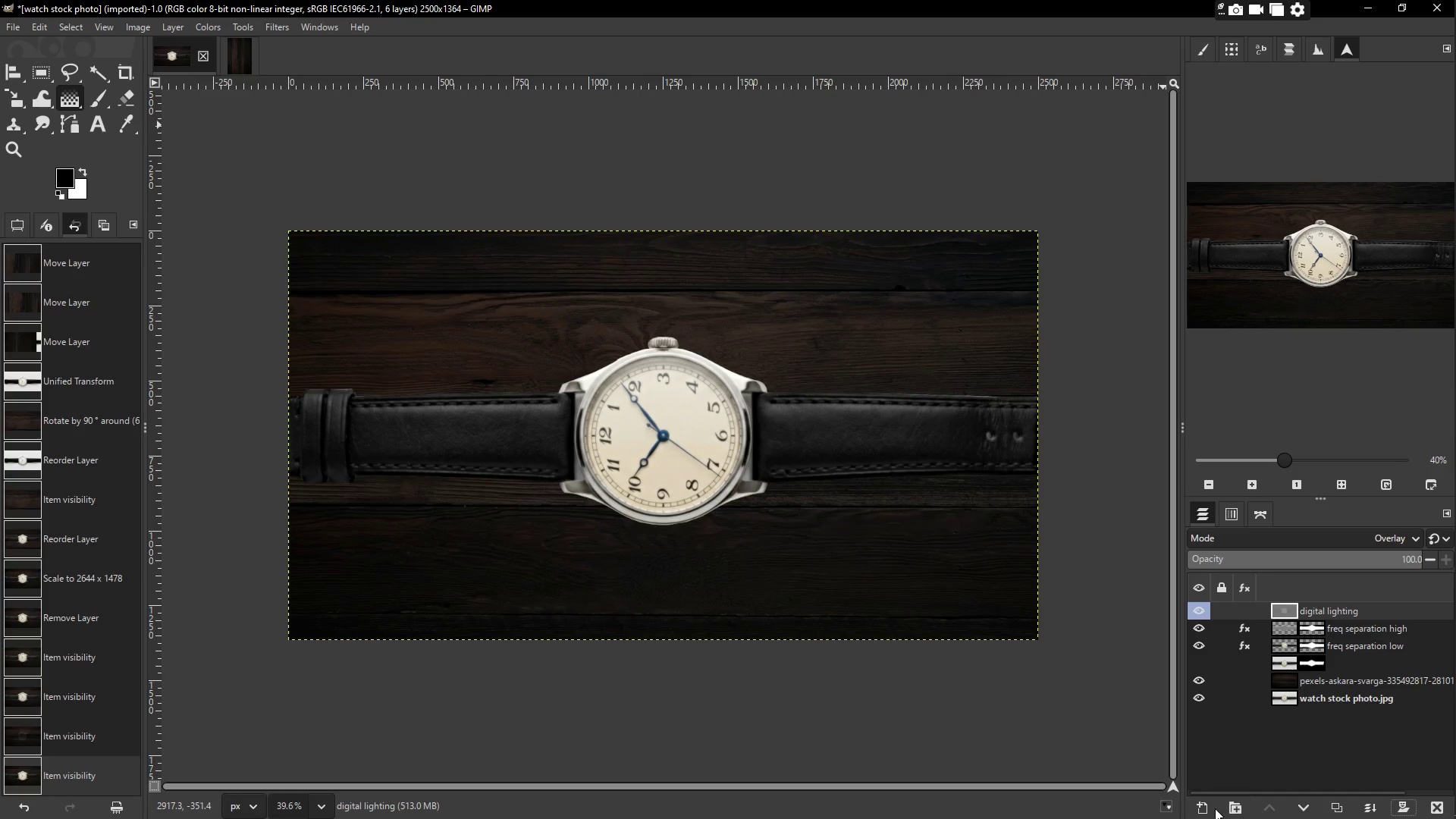 
left_click([1206, 806])
 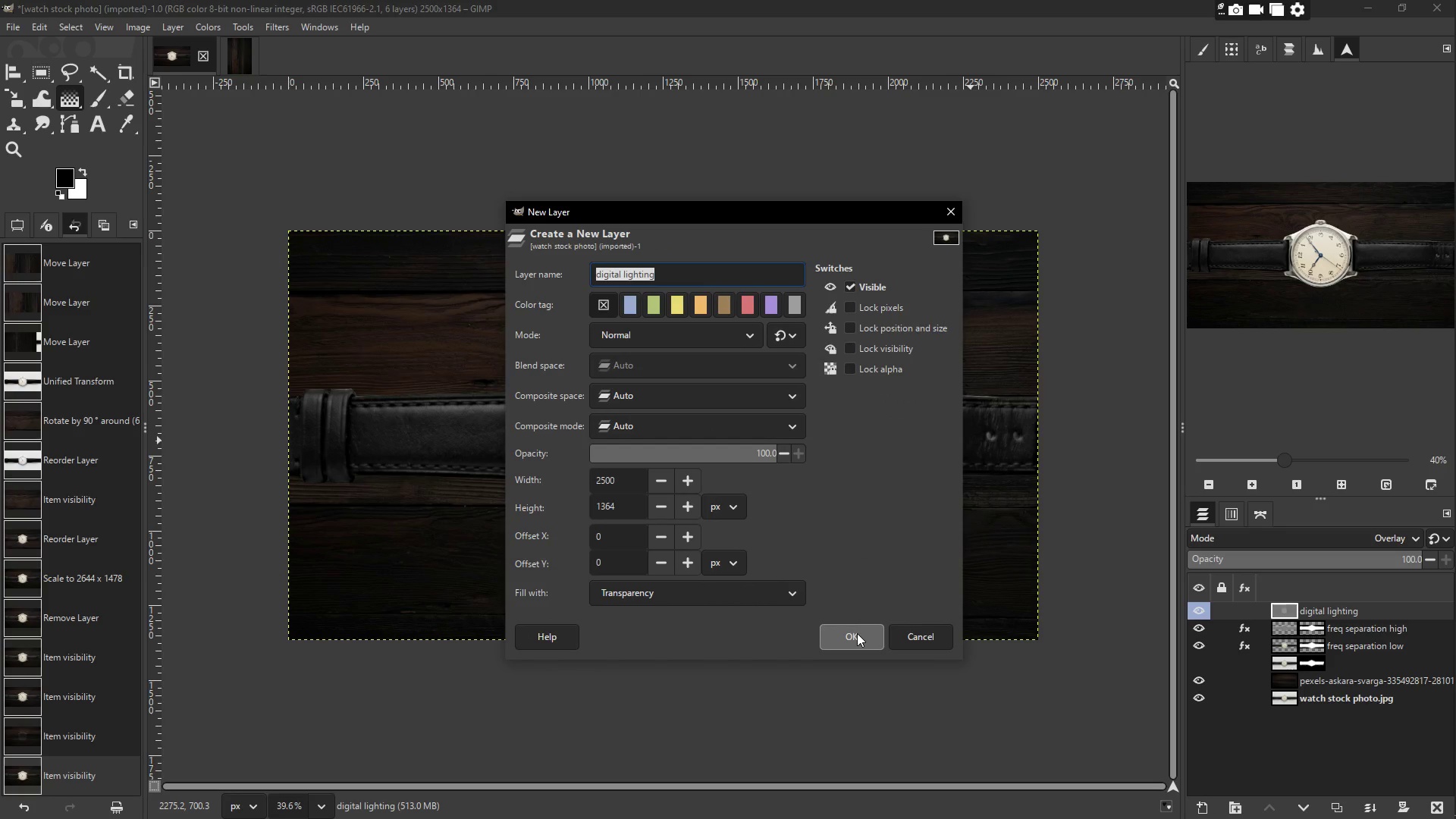 
wait(8.34)
 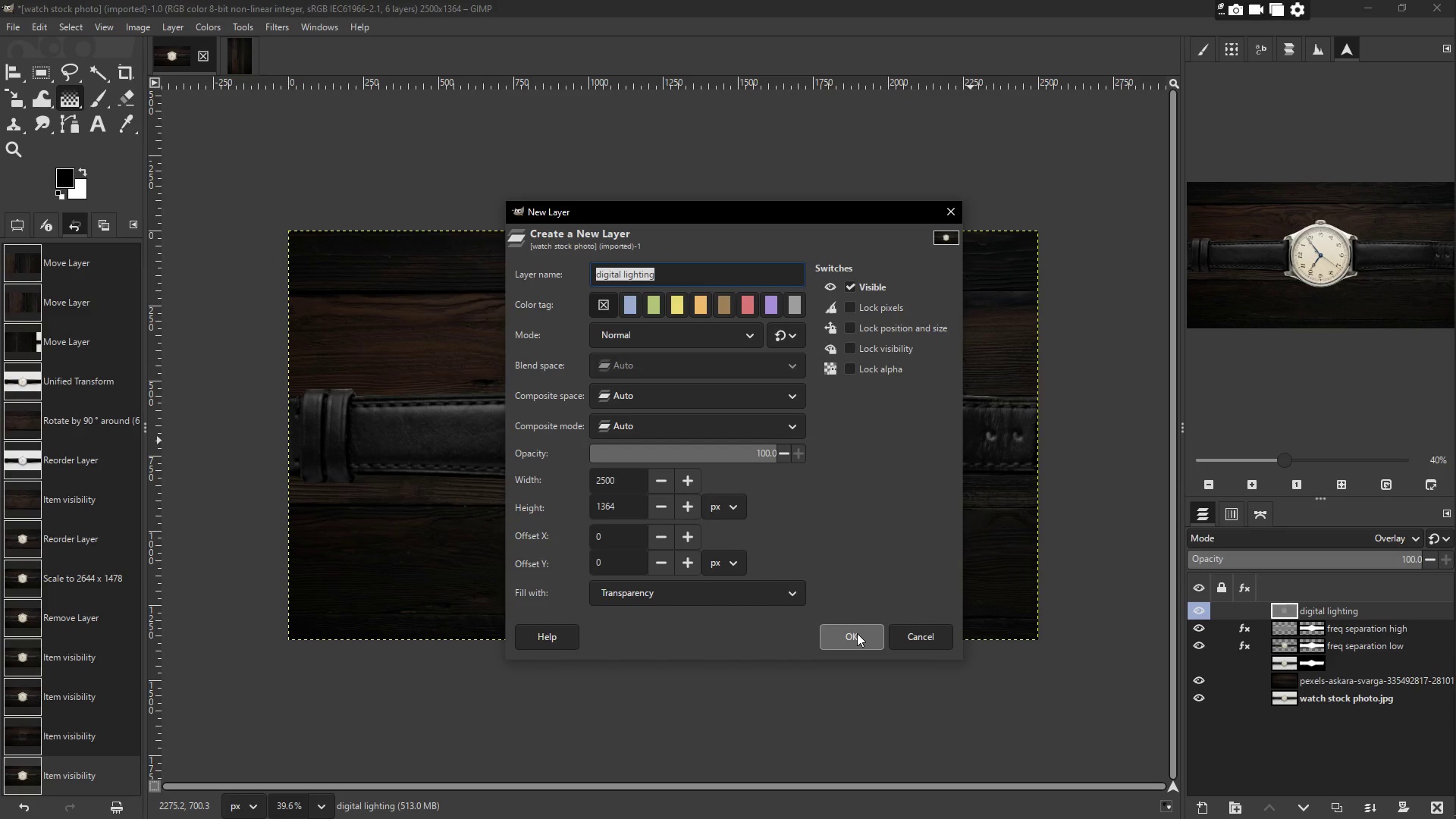 
left_click([855, 634])
 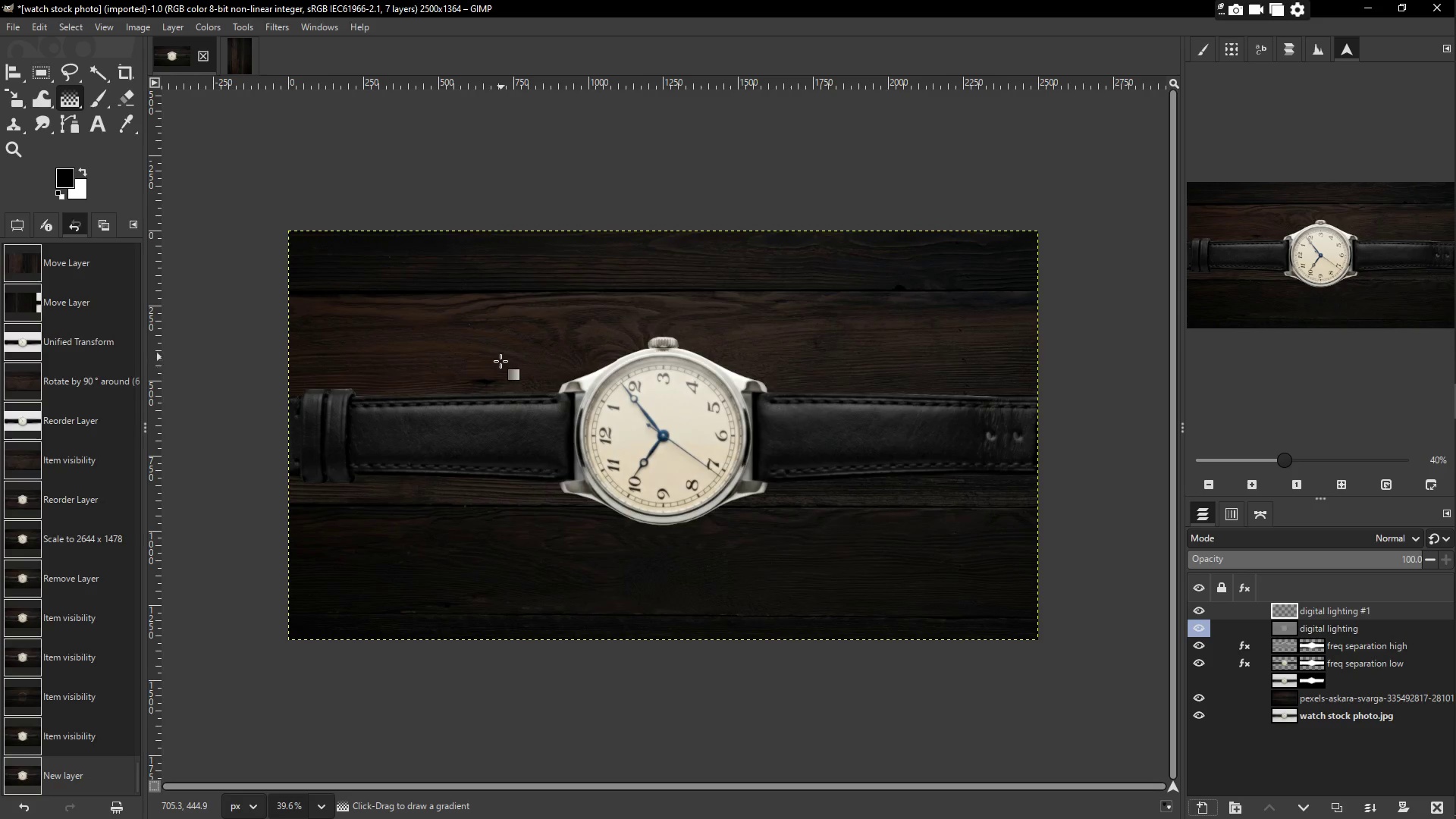 
left_click_drag(start_coordinate=[503, 369], to_coordinate=[584, 441])
 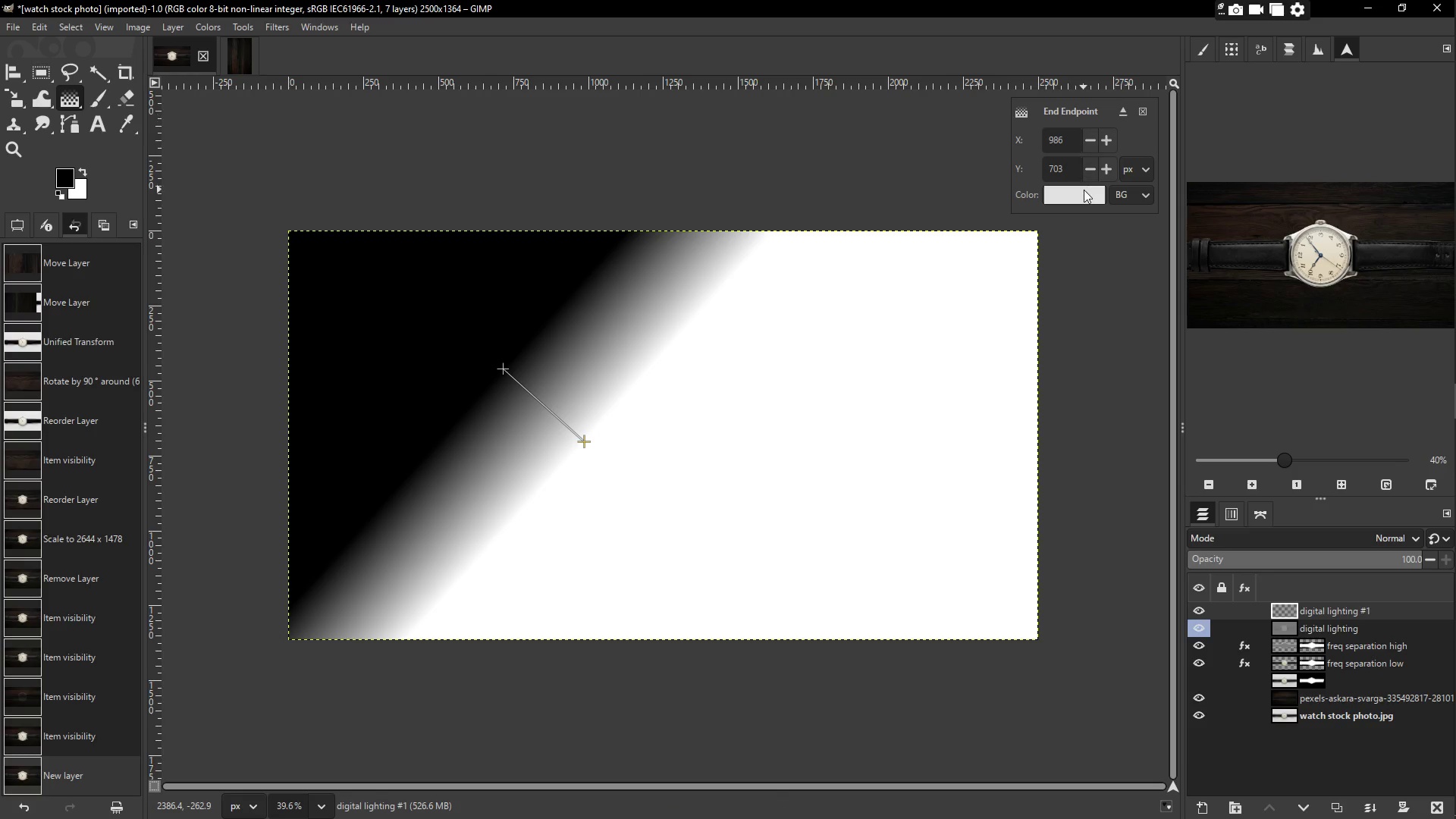 
key(Control+Z)
 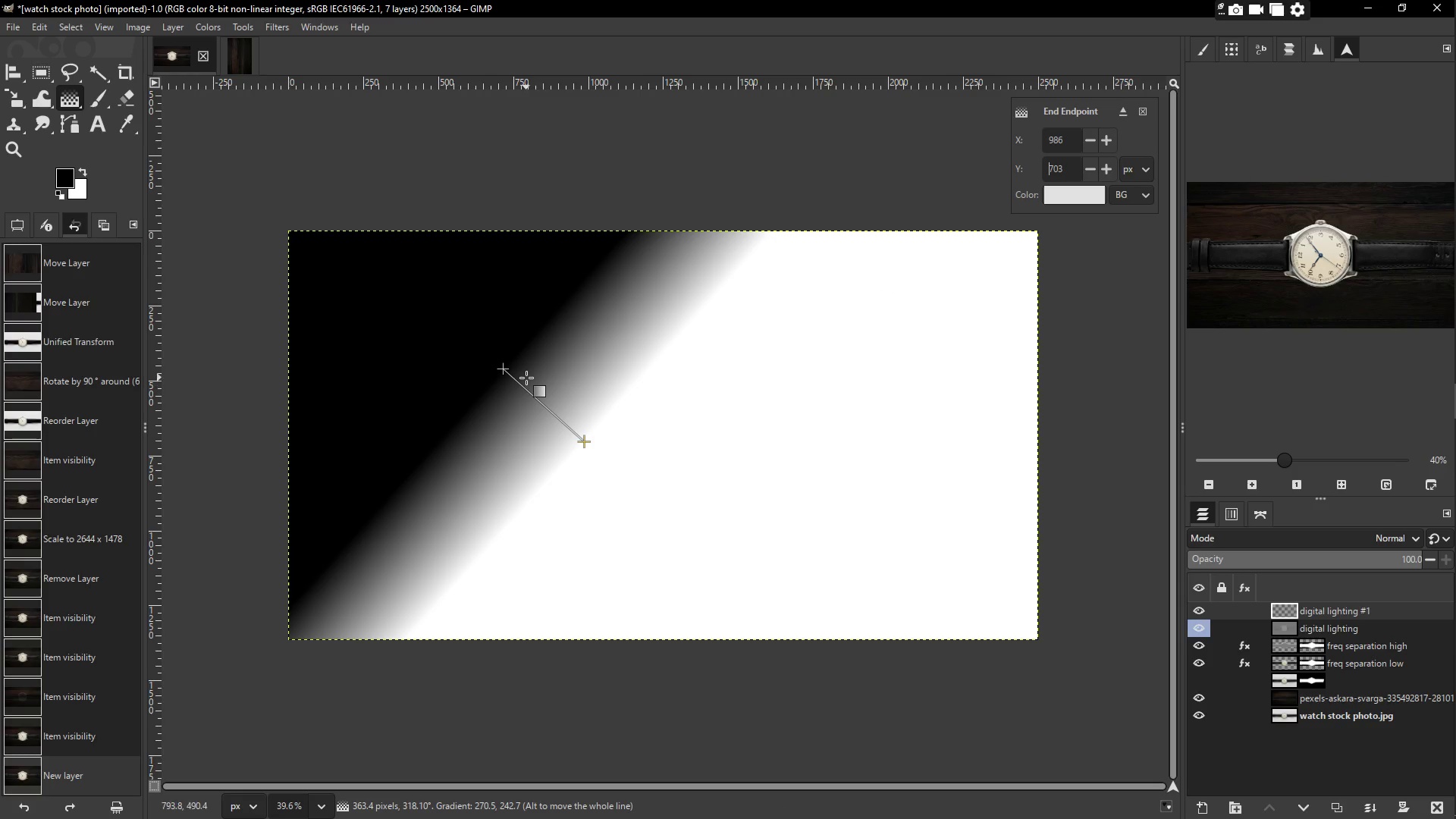 
scroll: coordinate [1091, 163], scroll_direction: up, amount: 1.0
 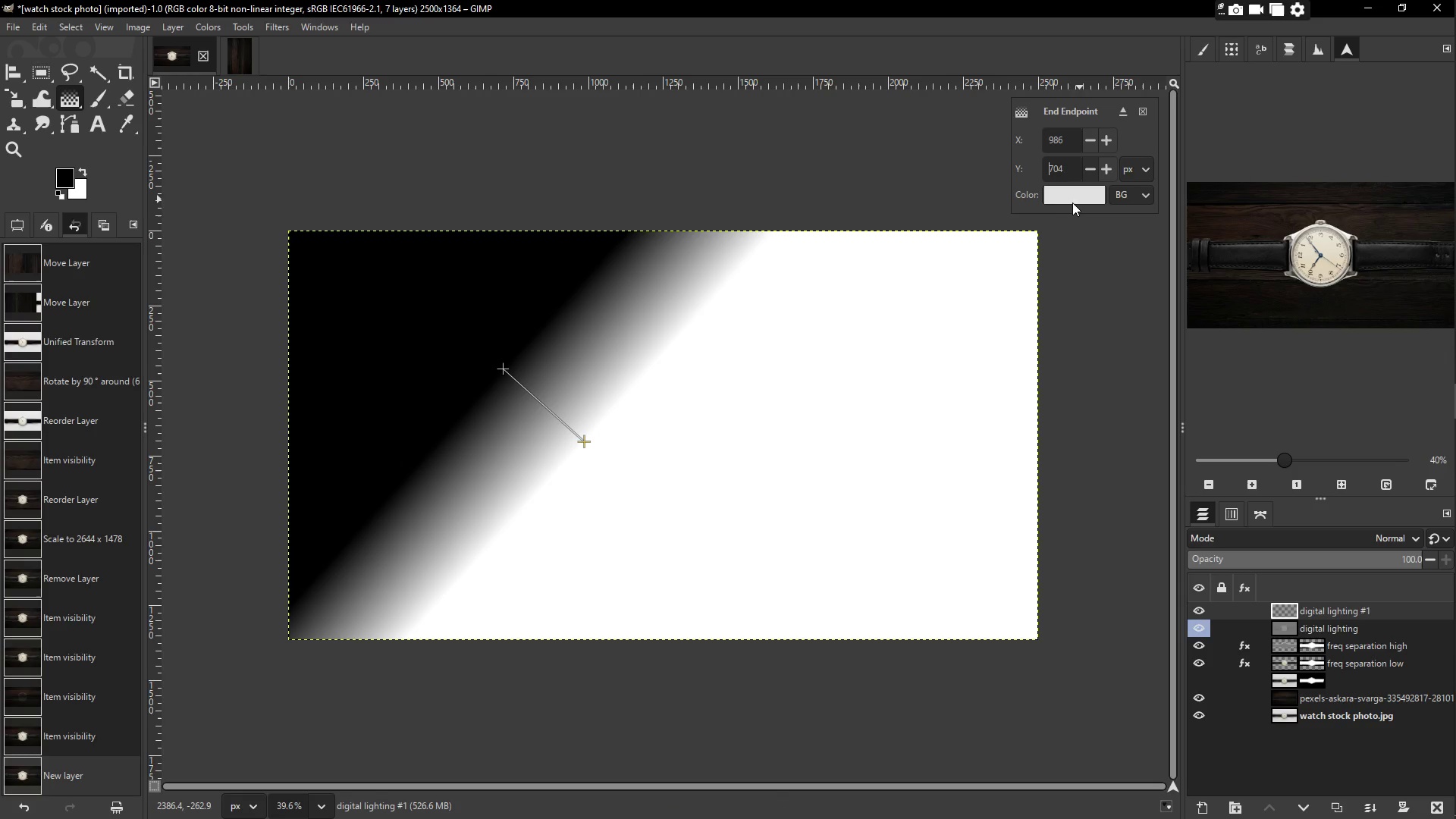 
key(Control+Z)
 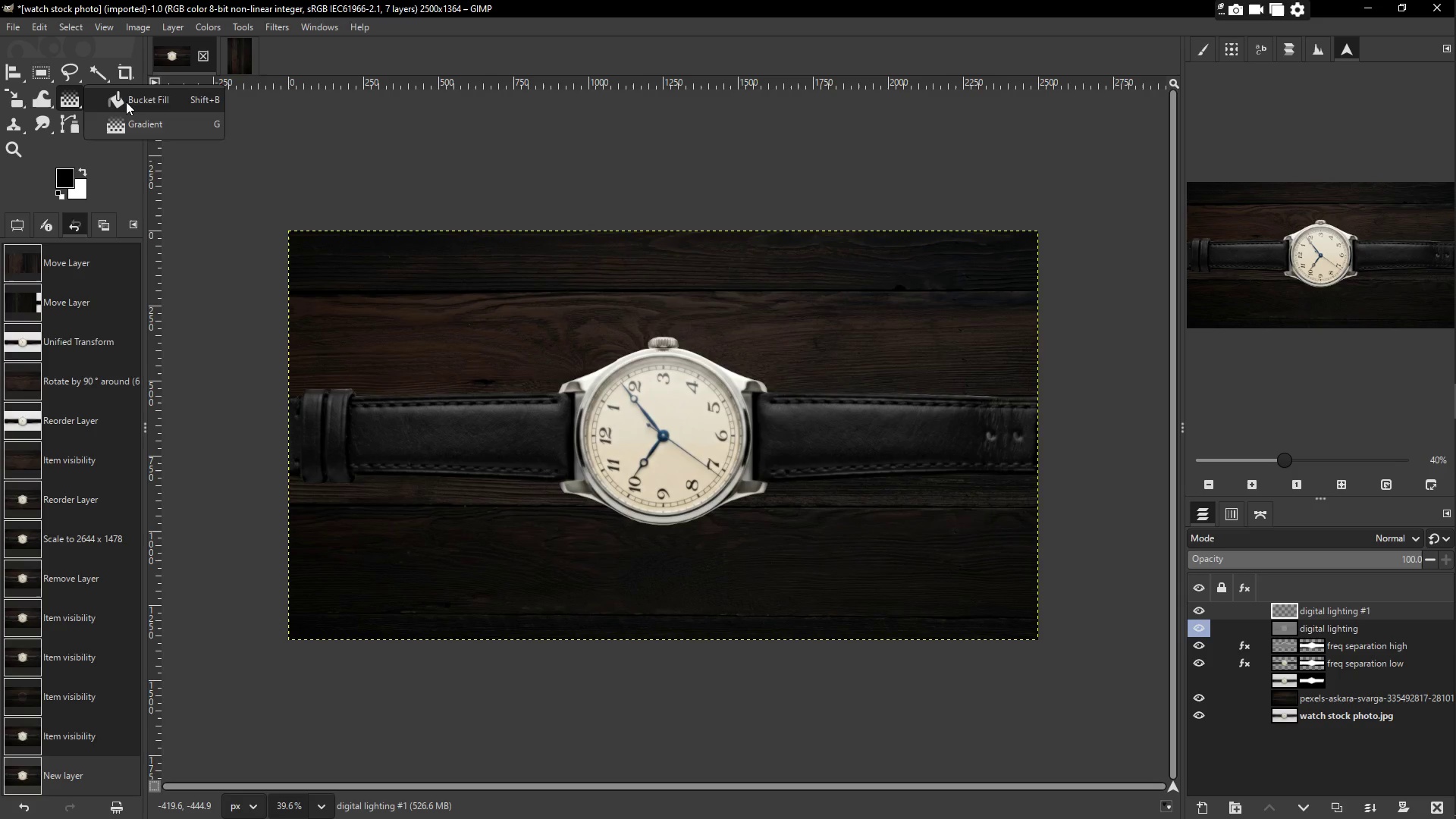 
left_click([137, 121])
 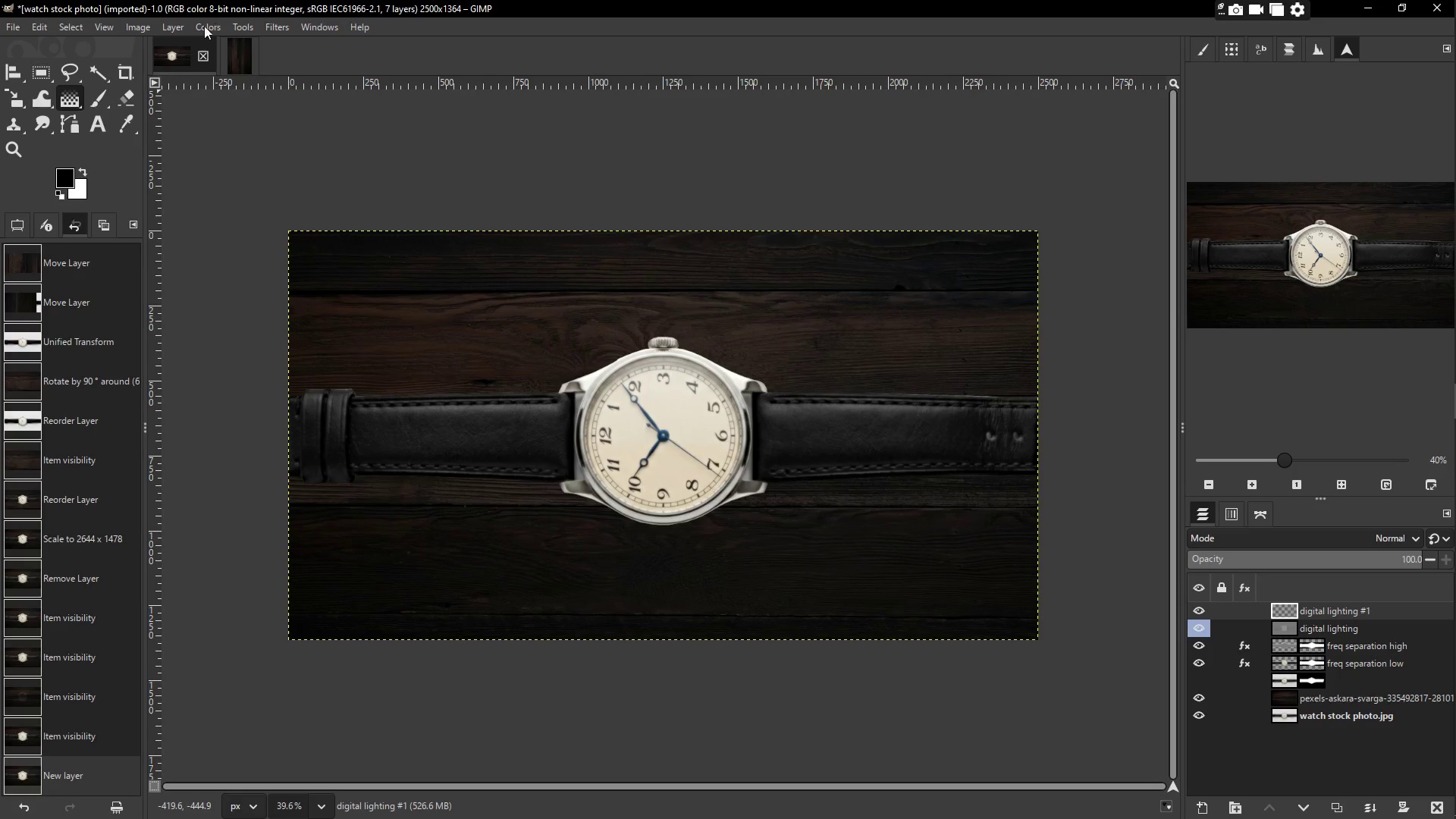 
left_click([171, 32])
 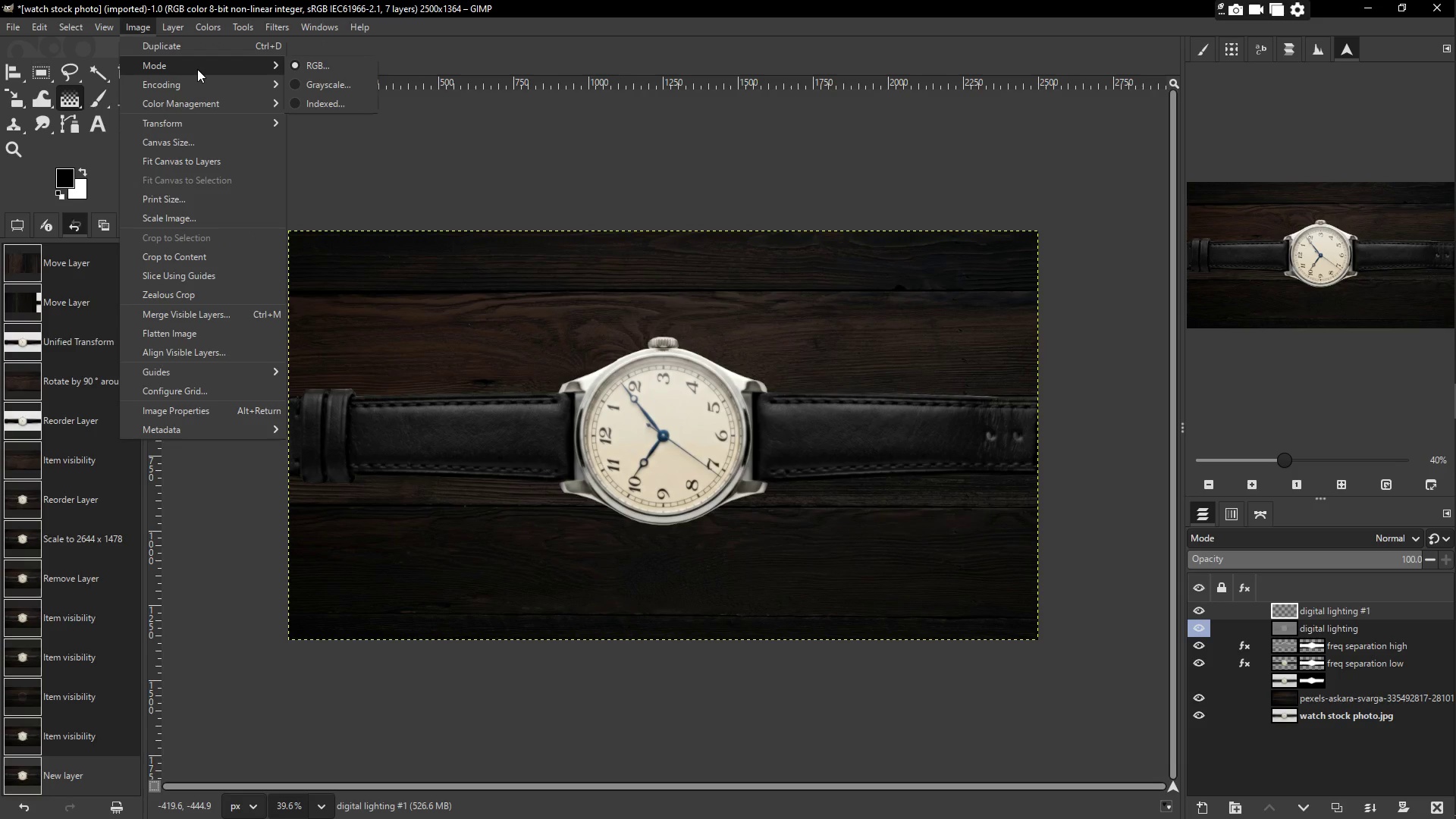 
wait(35.53)
 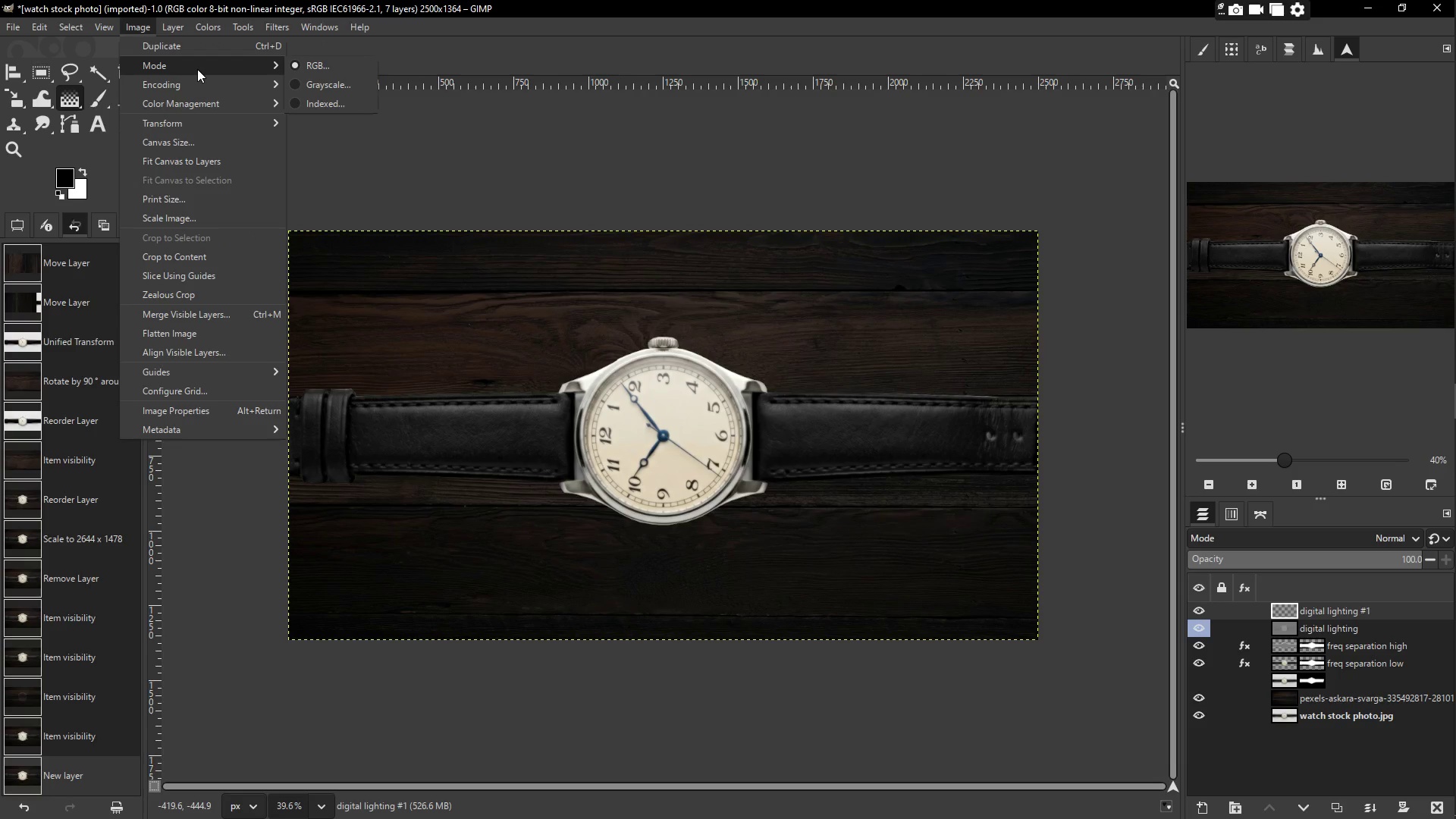 
left_click([1254, 679])
 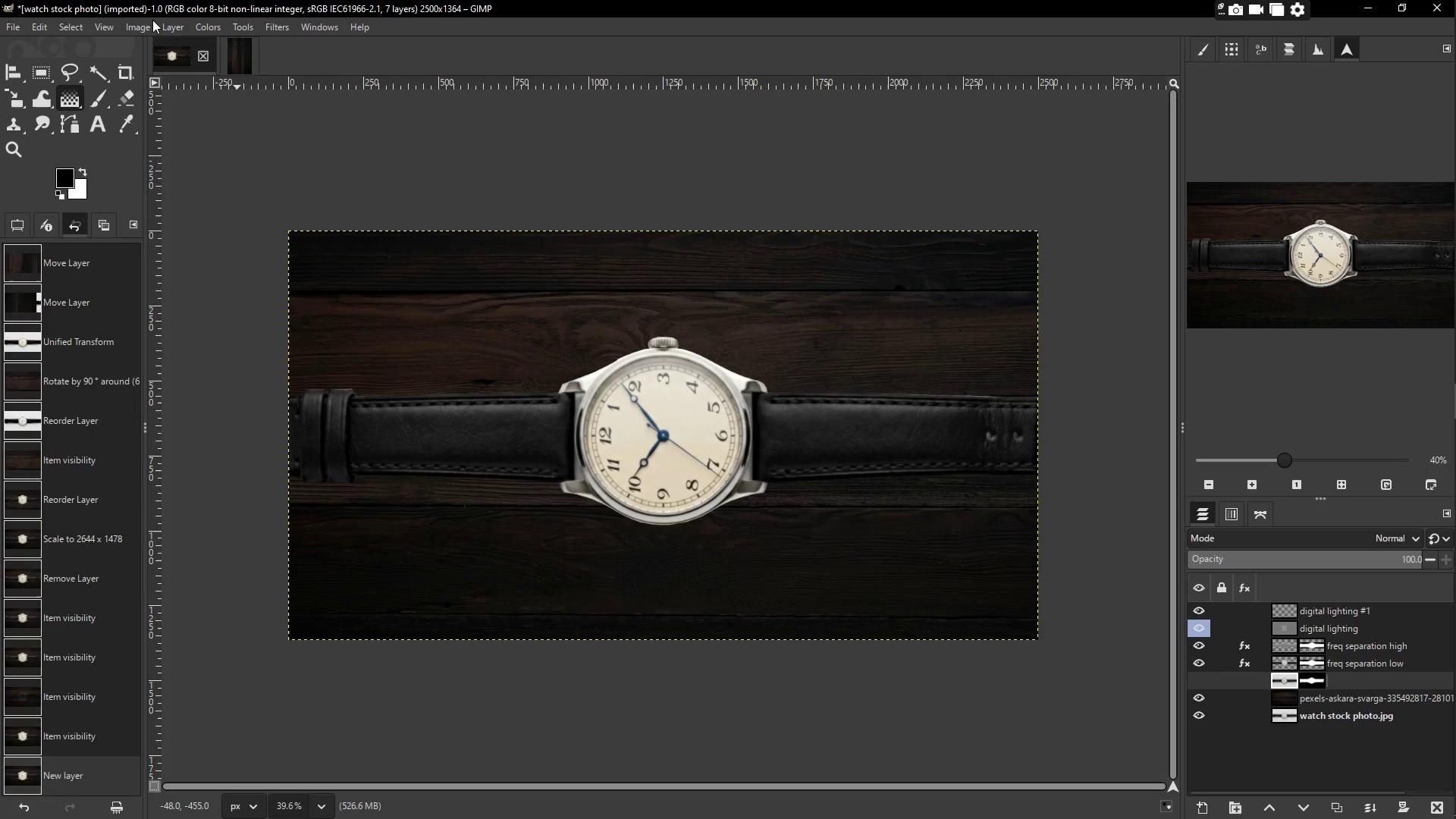 
left_click([167, 28])
 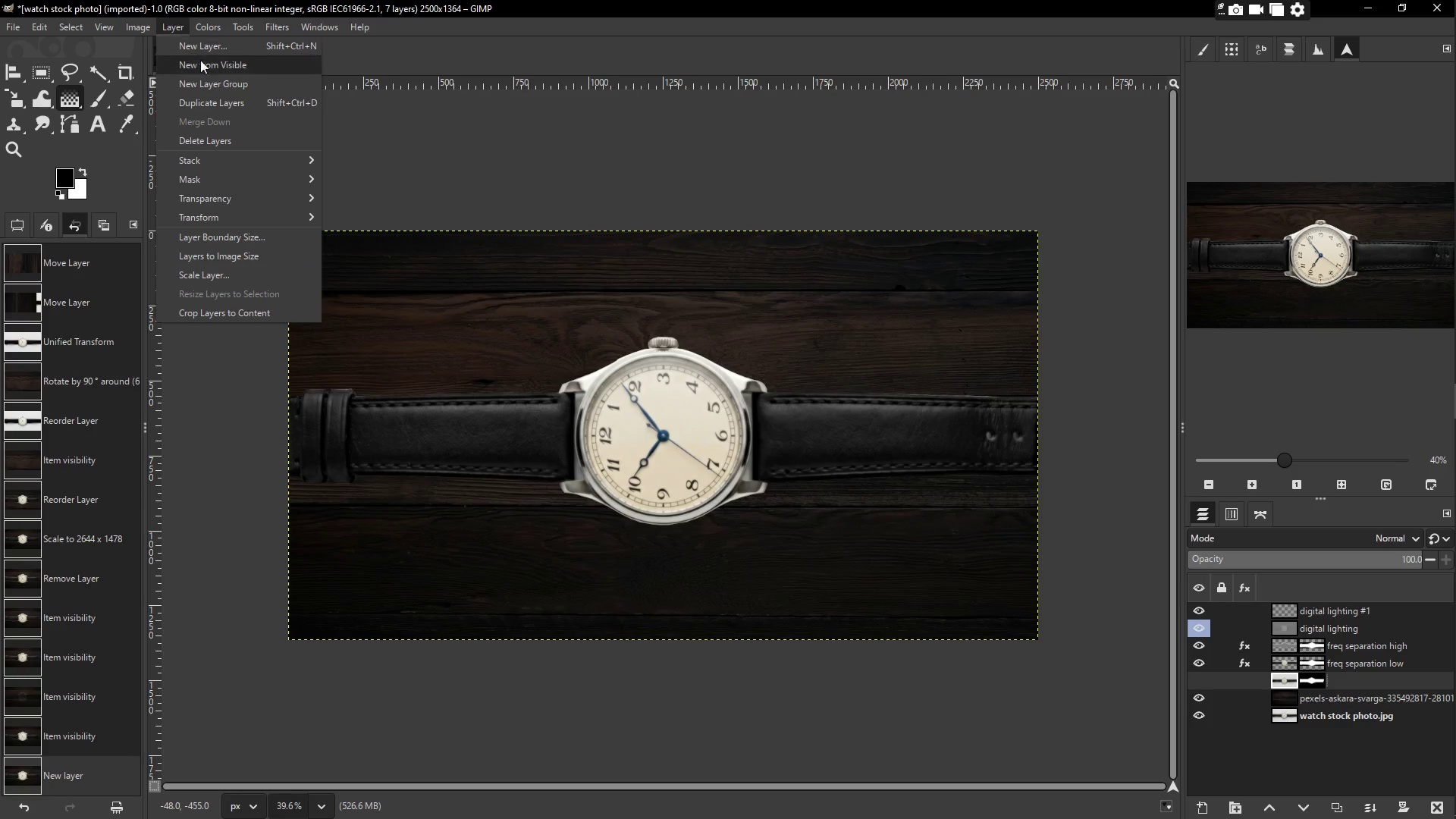 
wait(6.73)
 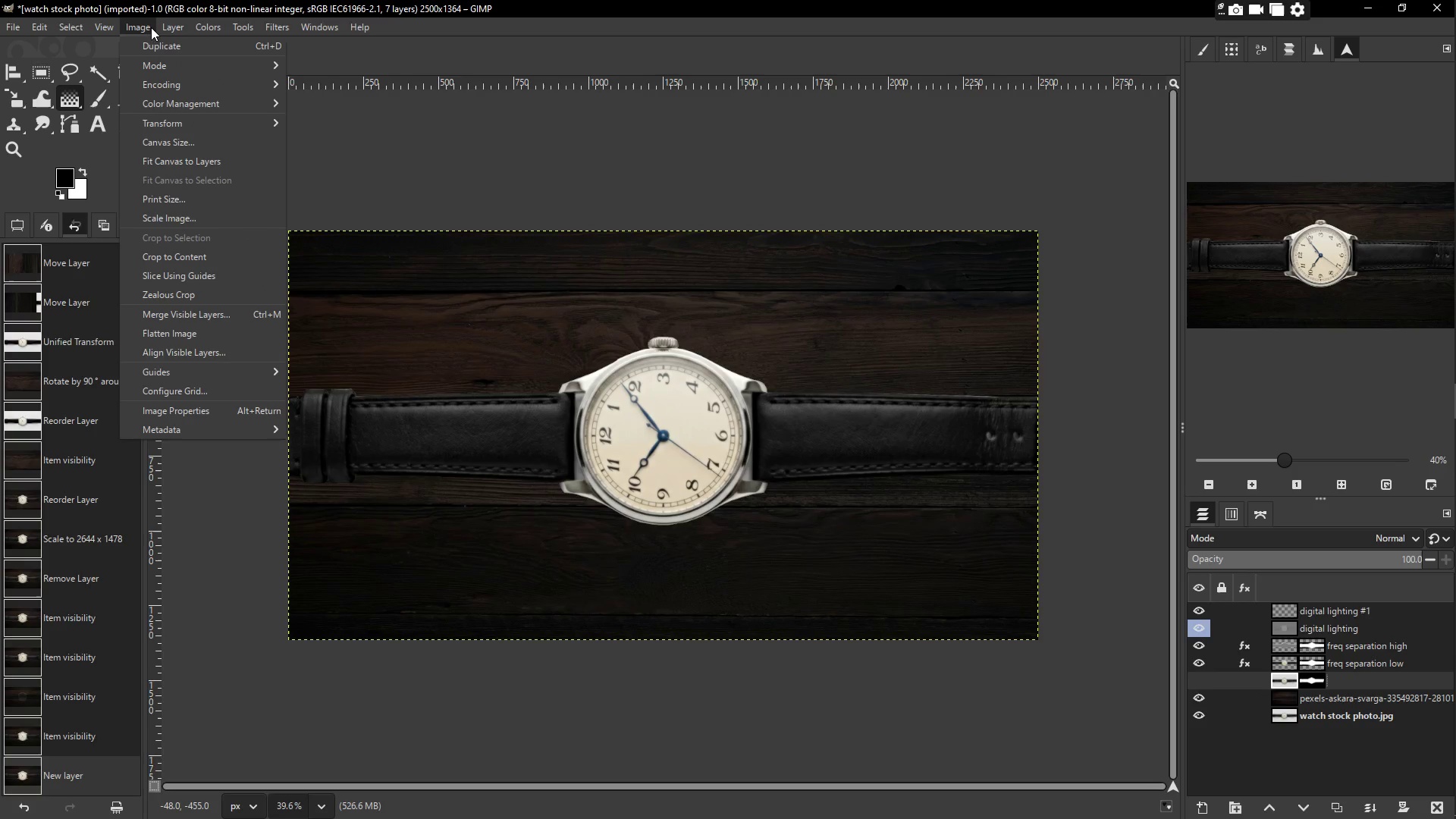 
mouse_move([264, 201])
 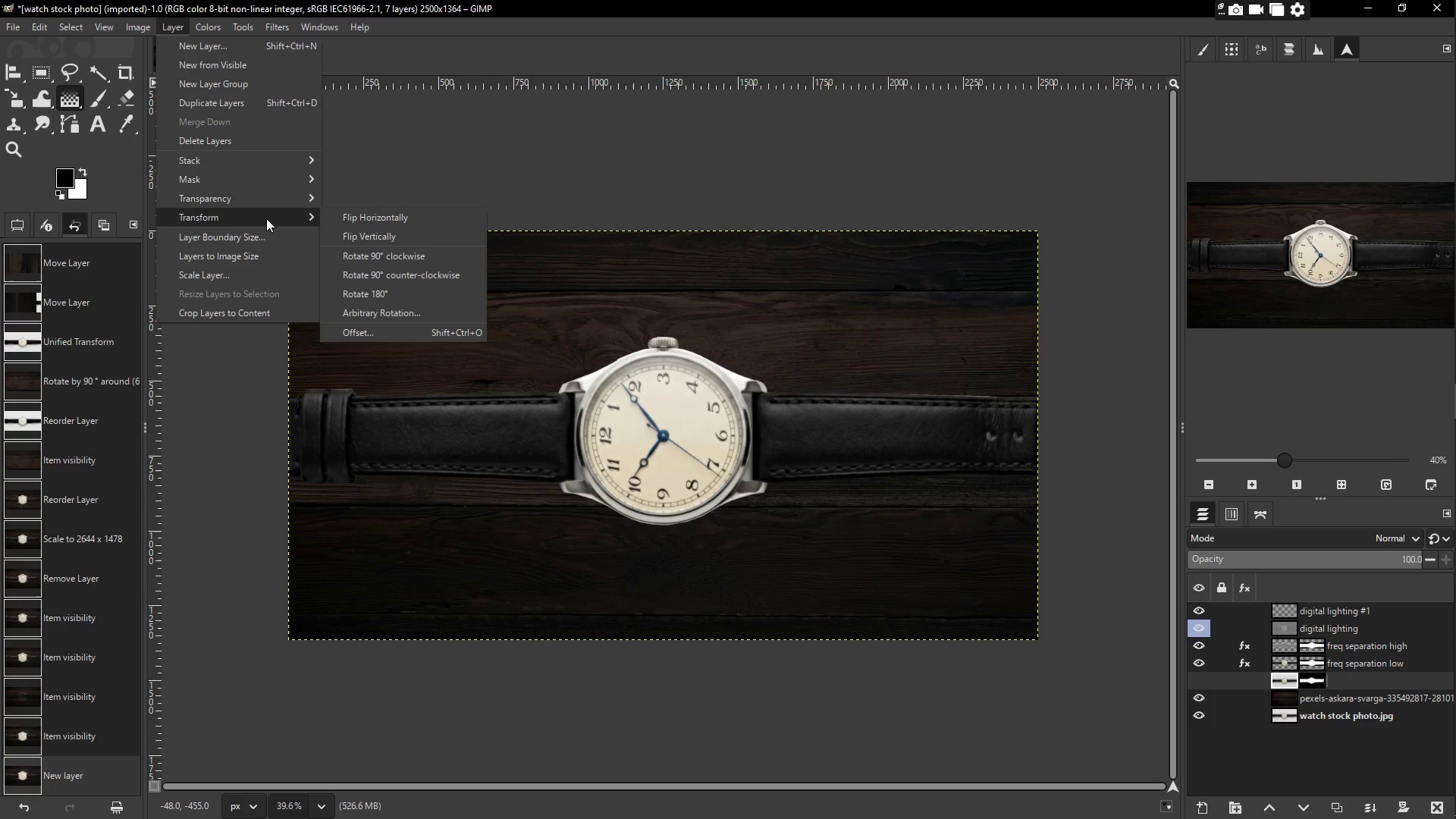 
wait(61.63)
 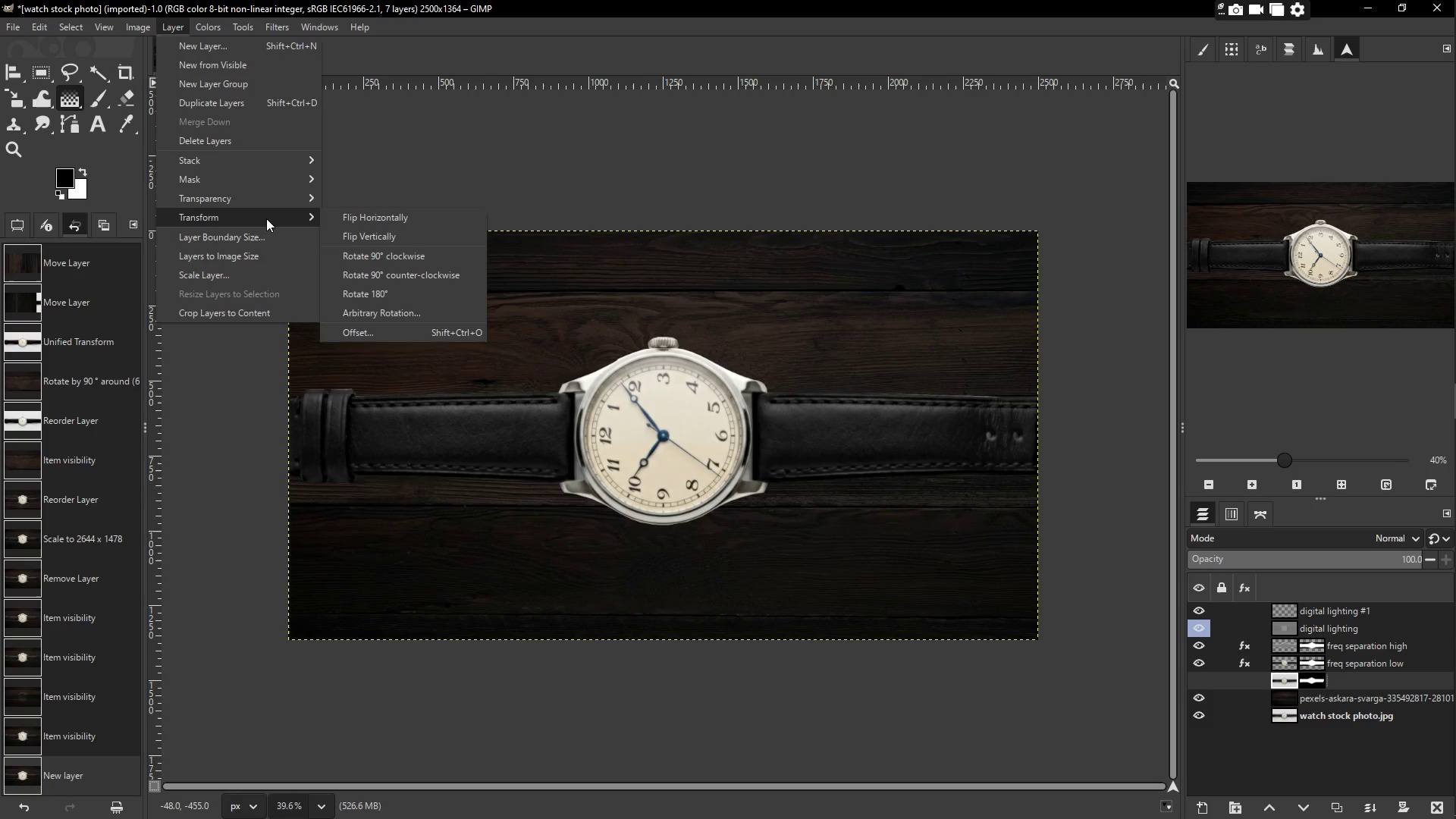 
left_click([1320, 761])
 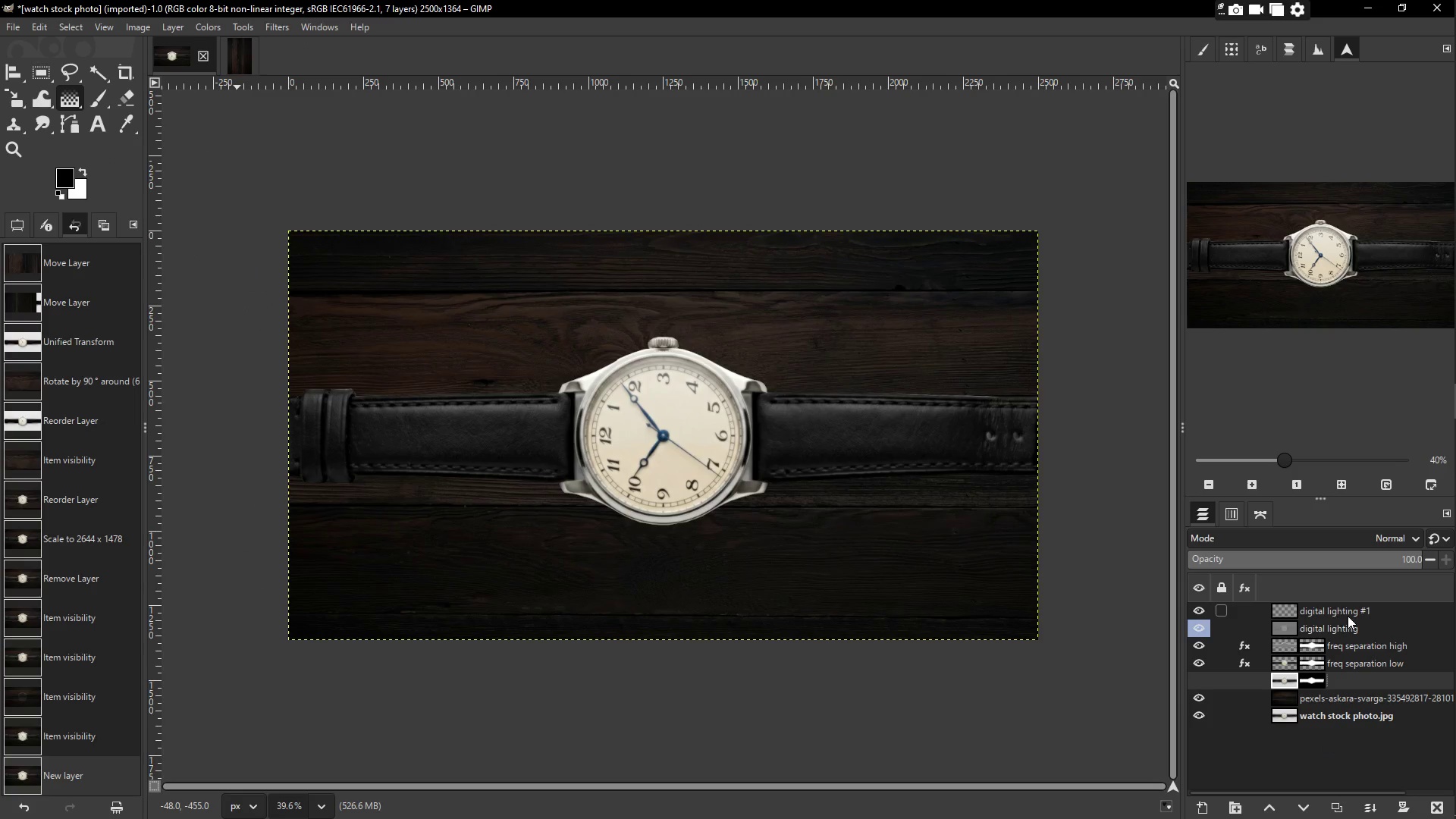 
left_click([1354, 639])
 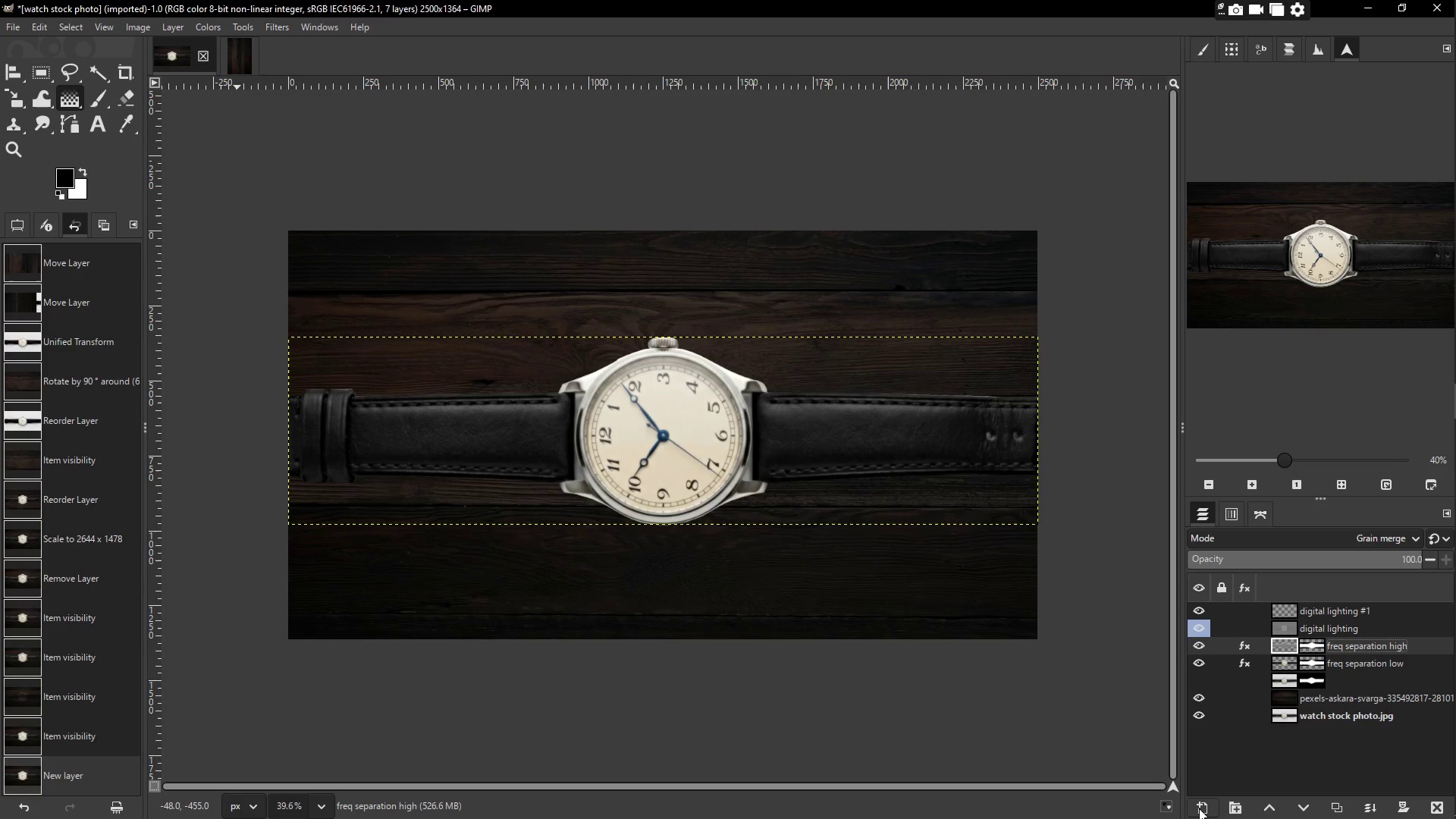 
left_click([1200, 808])
 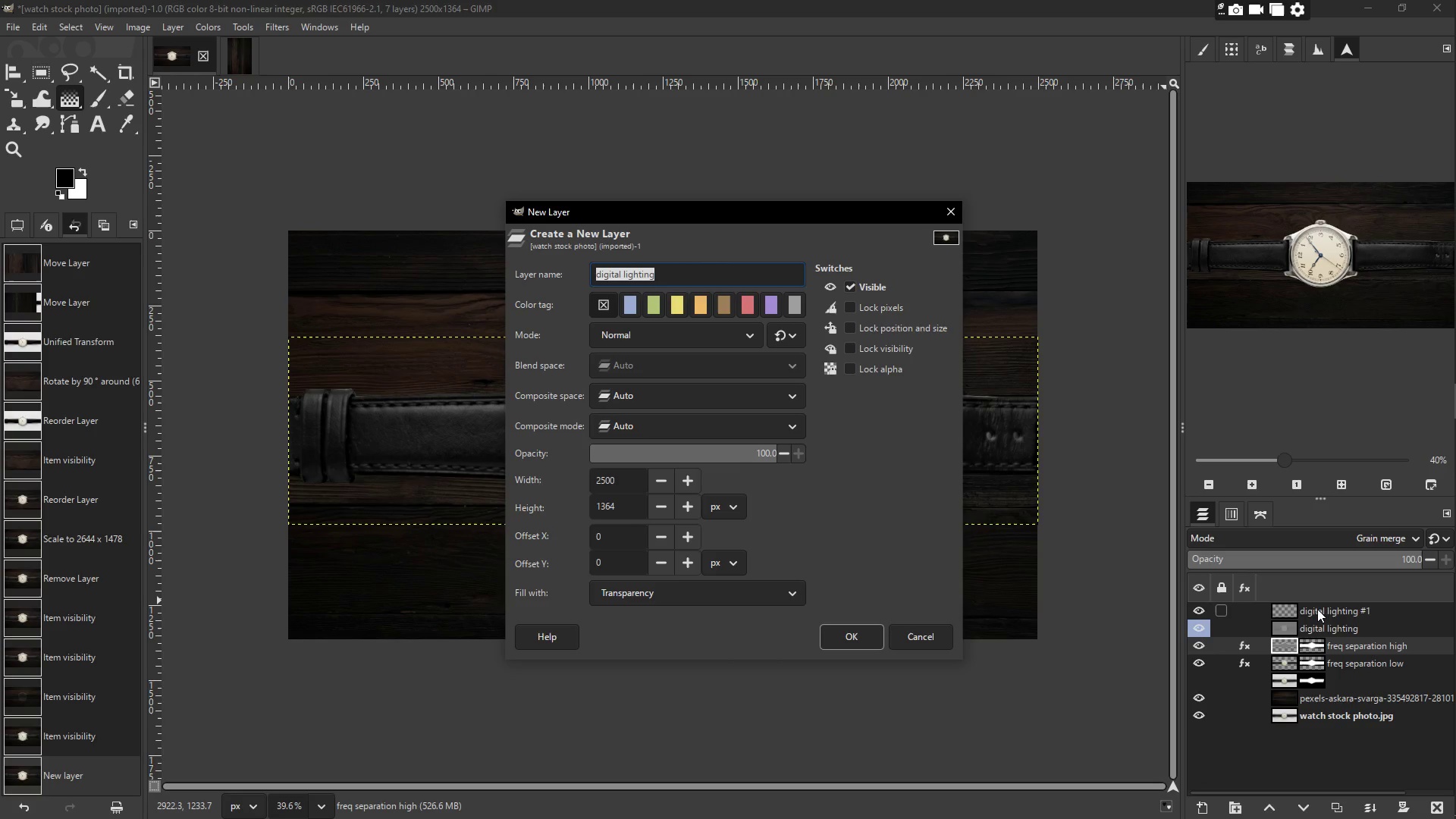 
wait(5.53)
 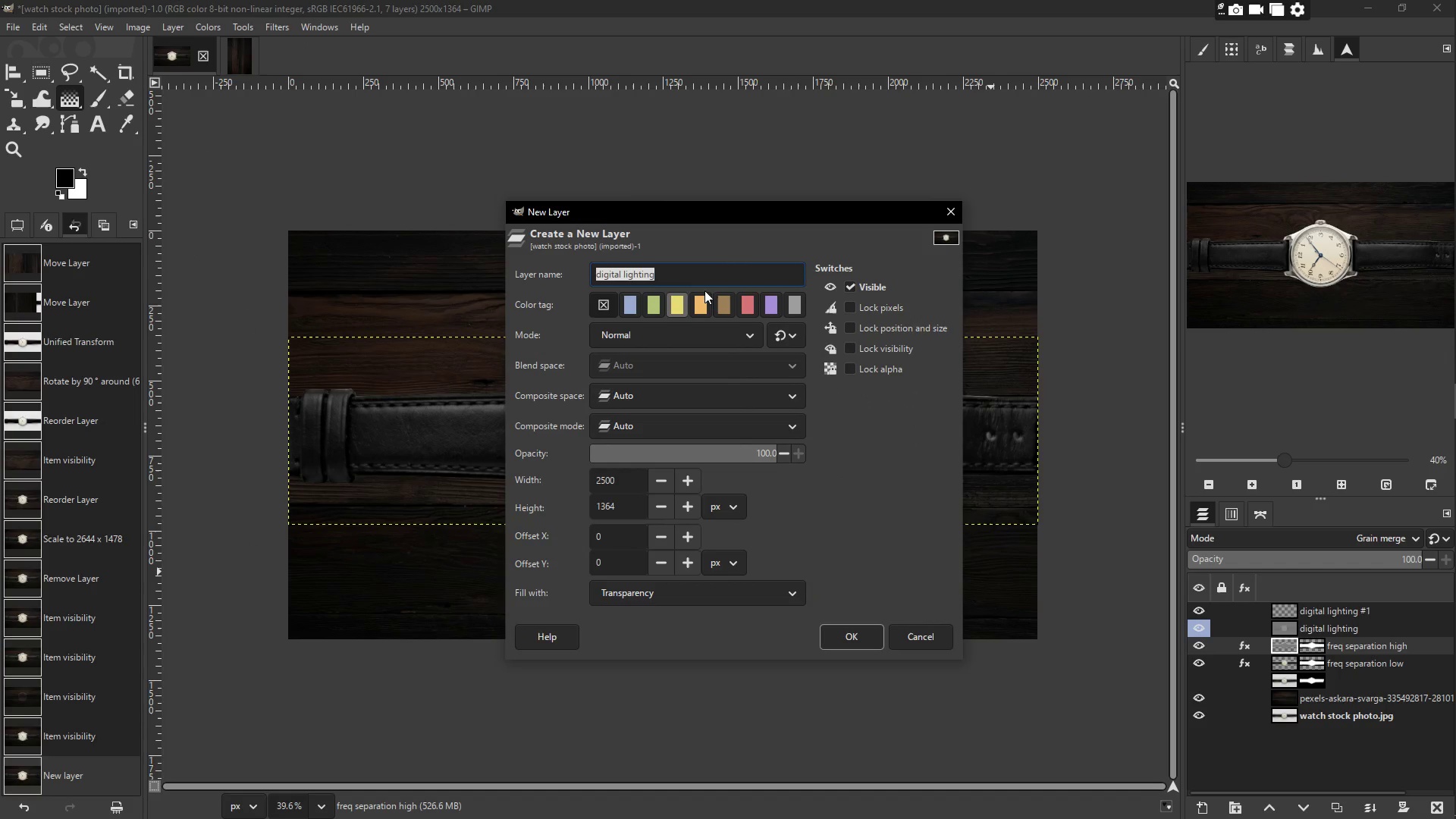 
double_click([1335, 612])
 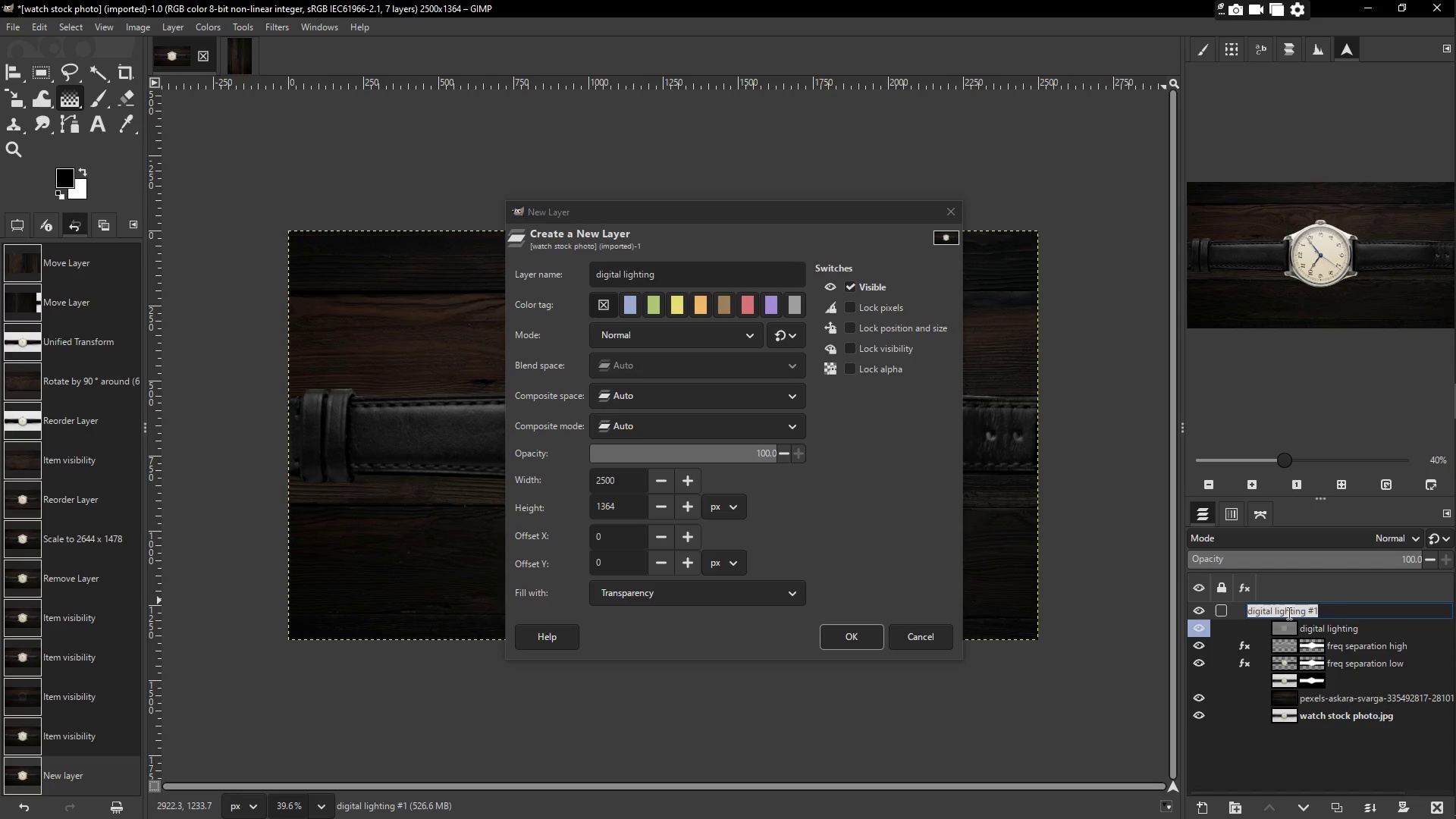 
left_click([1288, 612])
 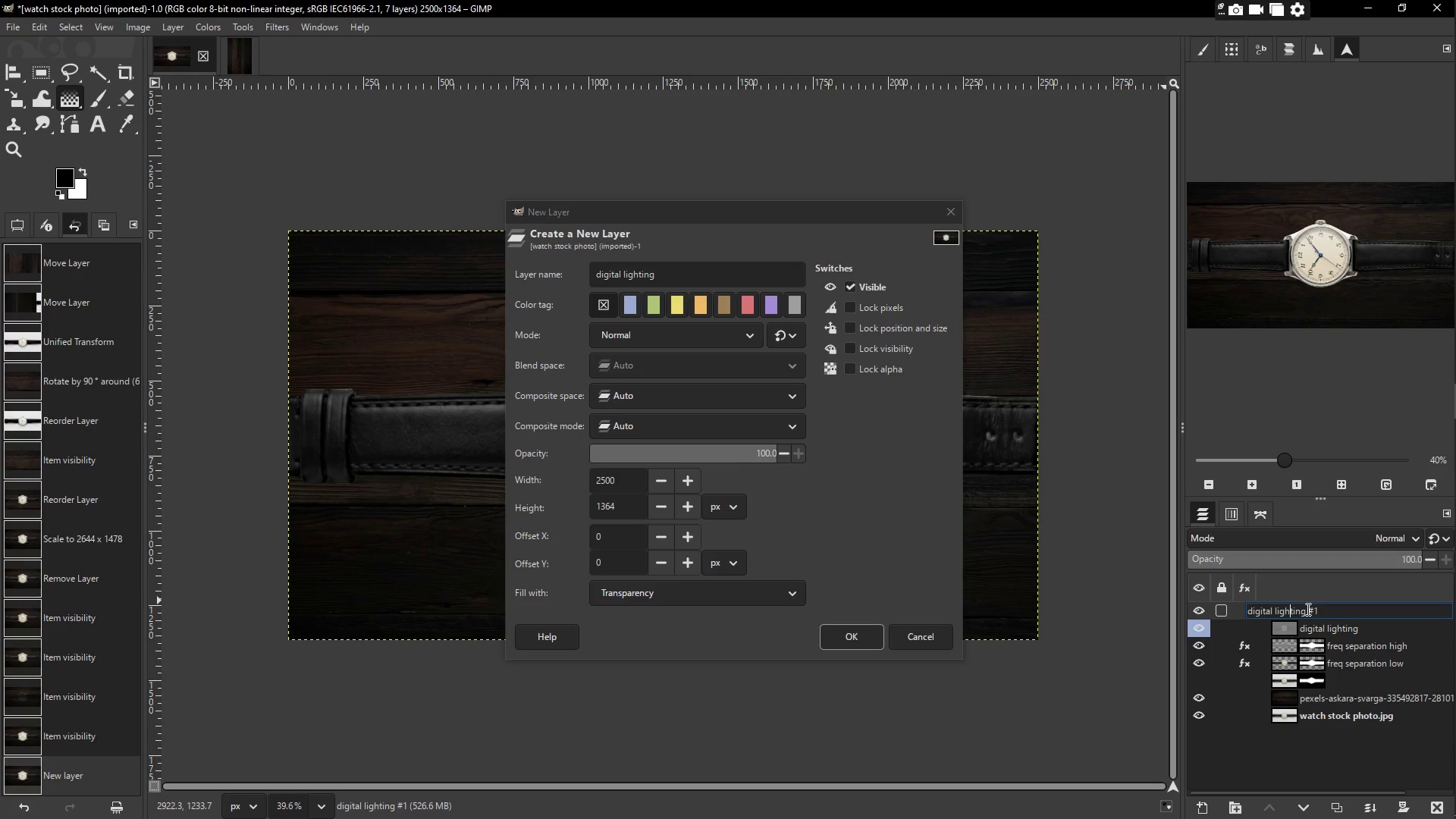 
left_click_drag(start_coordinate=[1319, 613], to_coordinate=[1209, 614])
 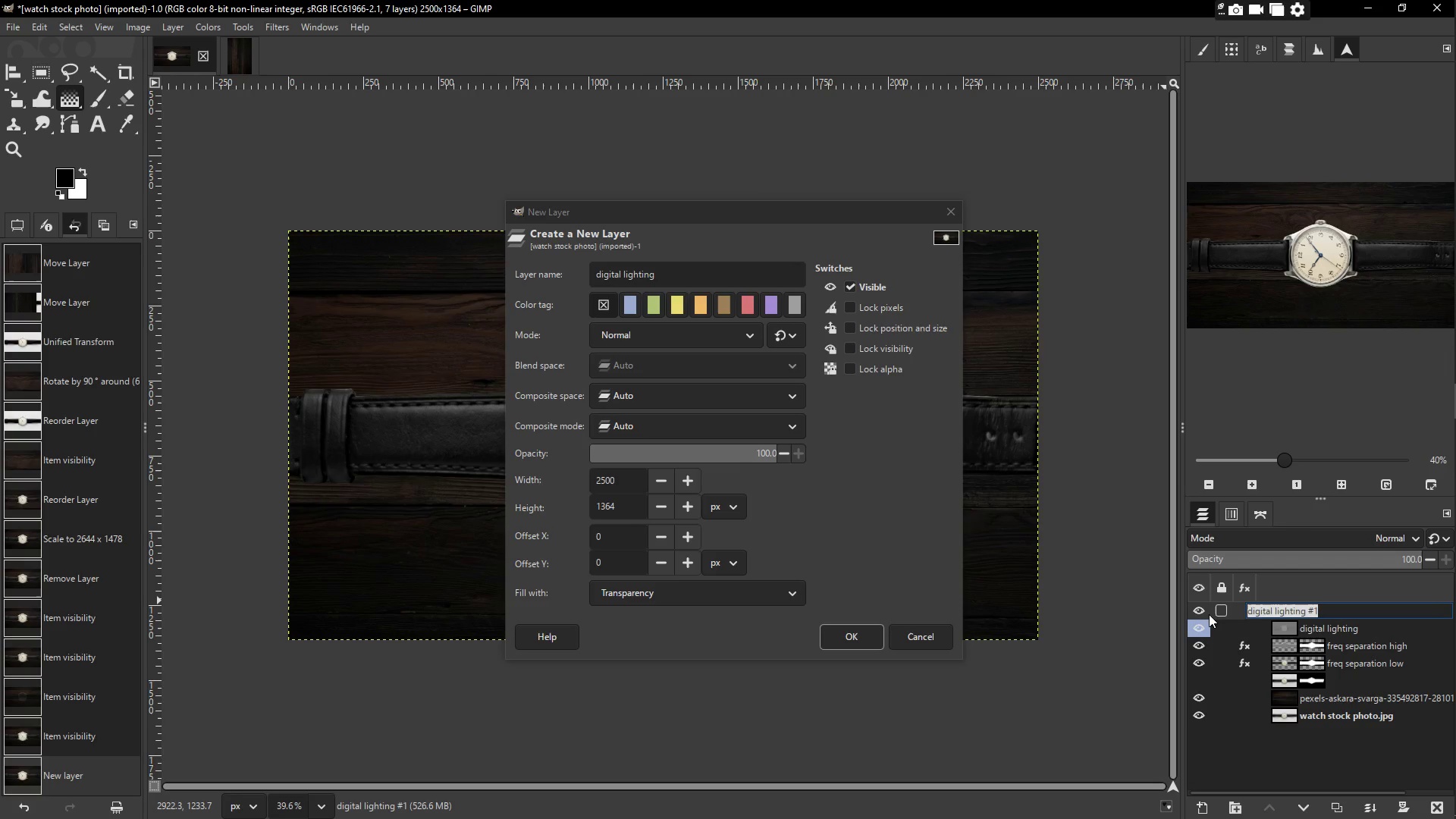 
type(gradient radial)
 